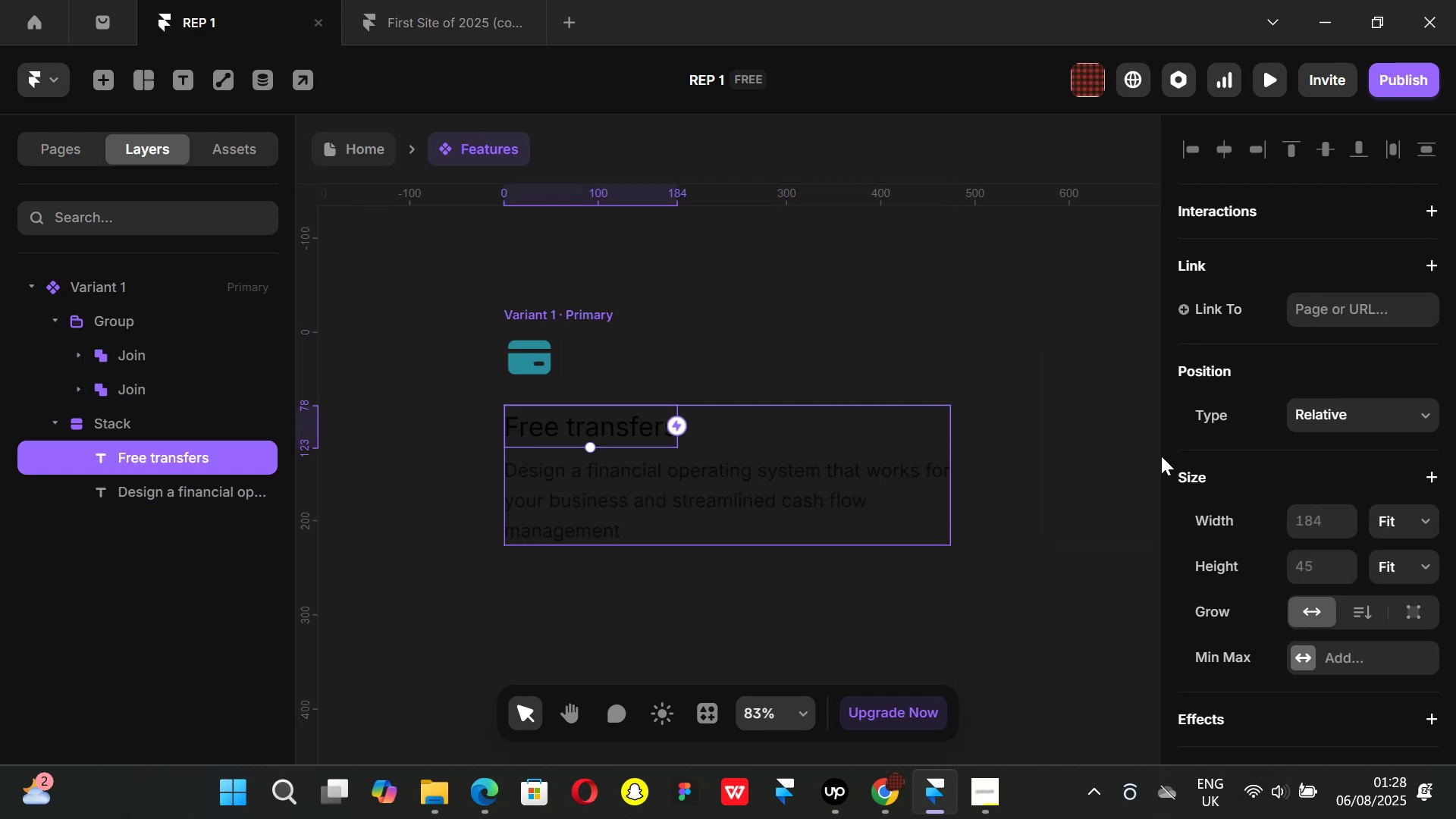 
scroll: coordinate [1357, 580], scroll_direction: down, amount: 2.0
 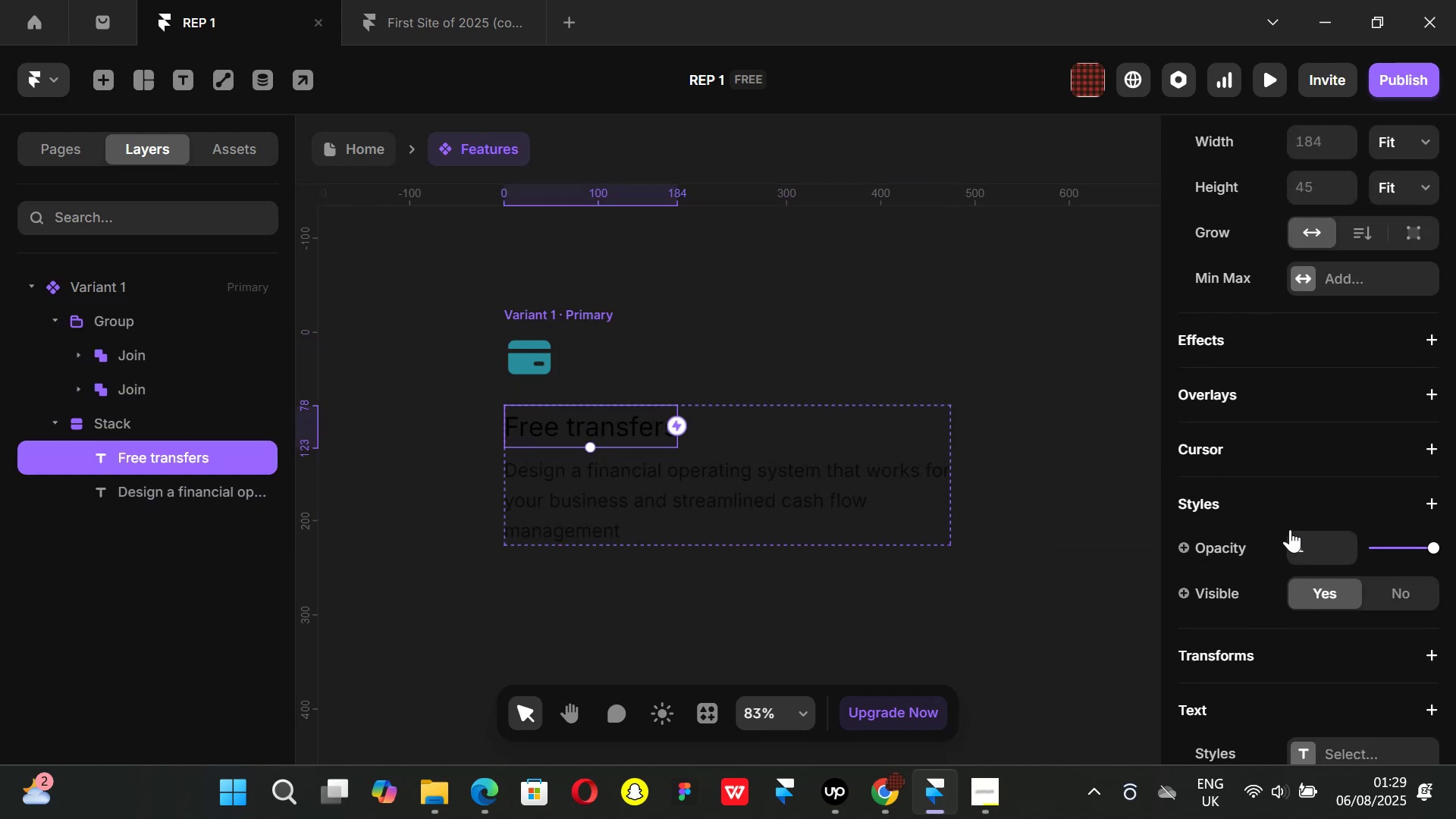 
left_click([341, 131])
 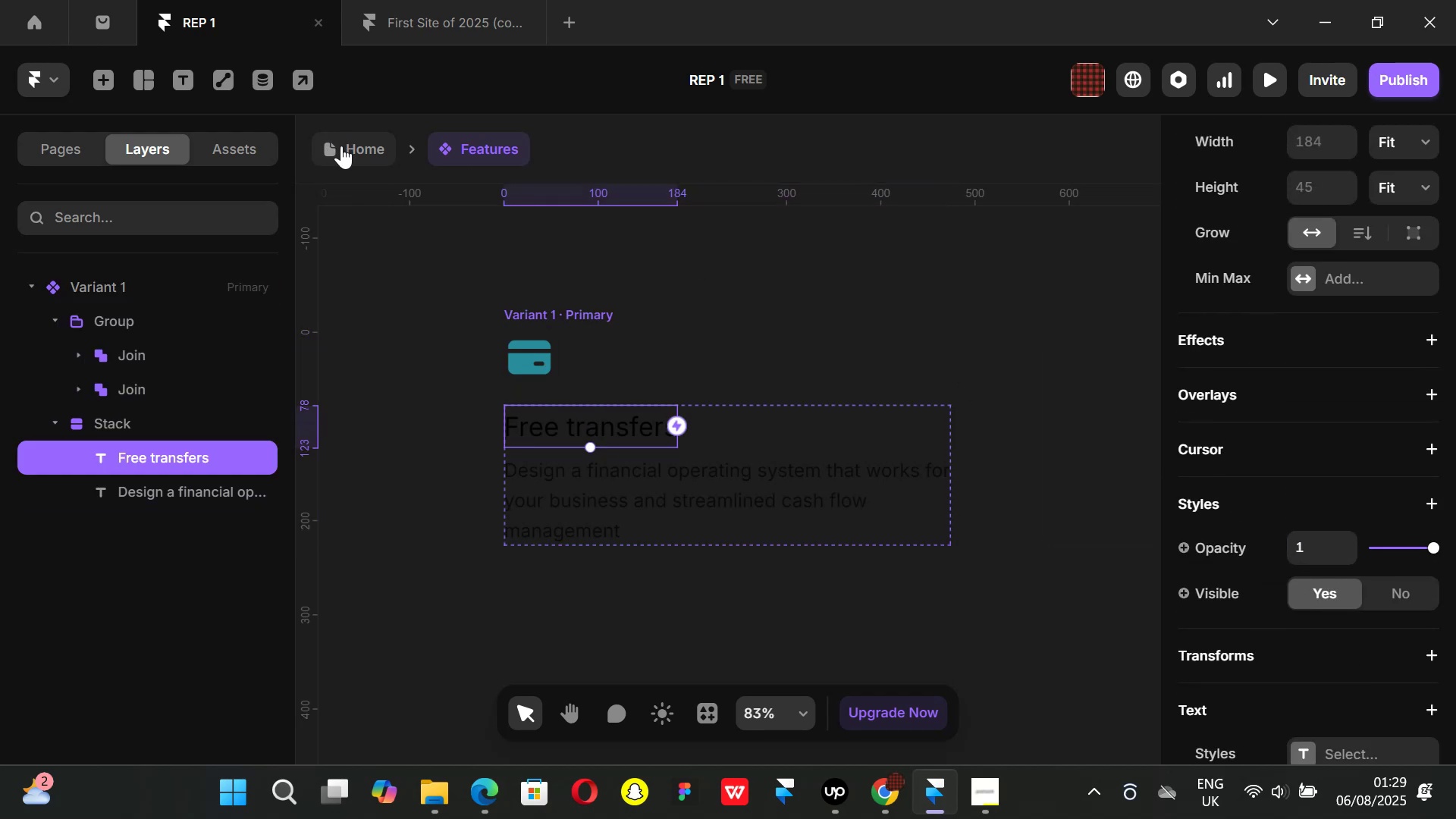 
left_click([341, 146])
 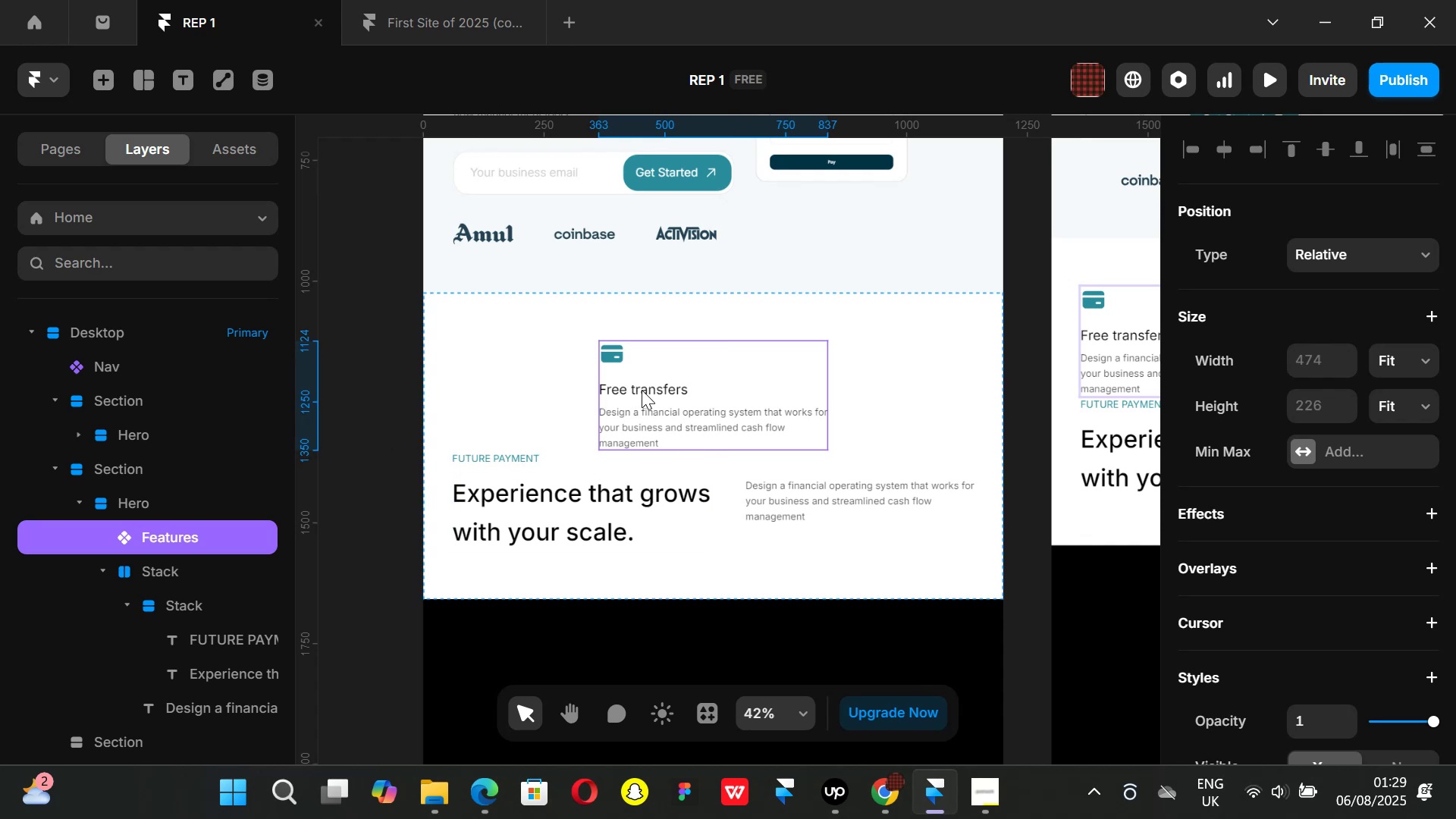 
wait(6.09)
 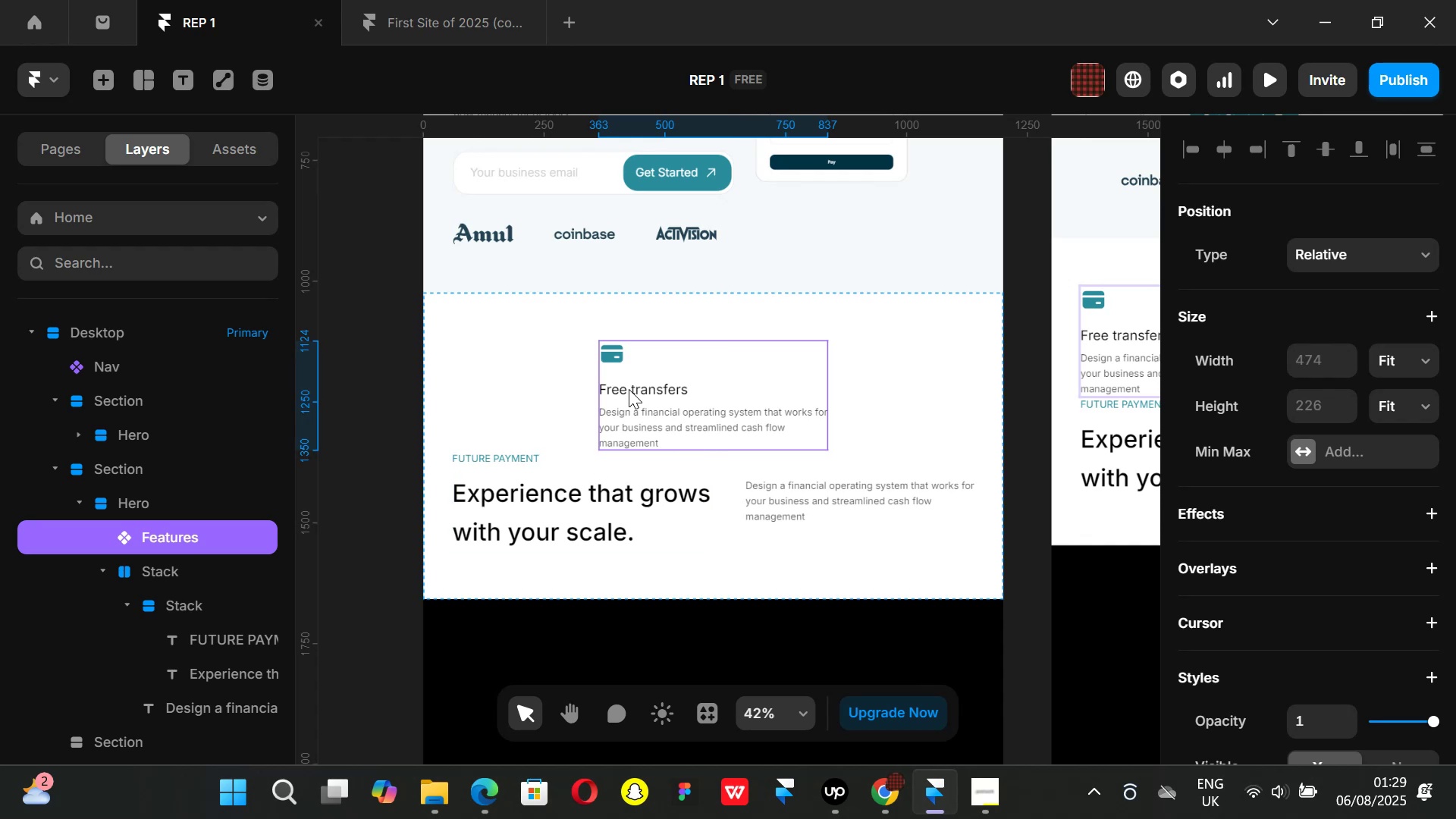 
double_click([642, 392])
 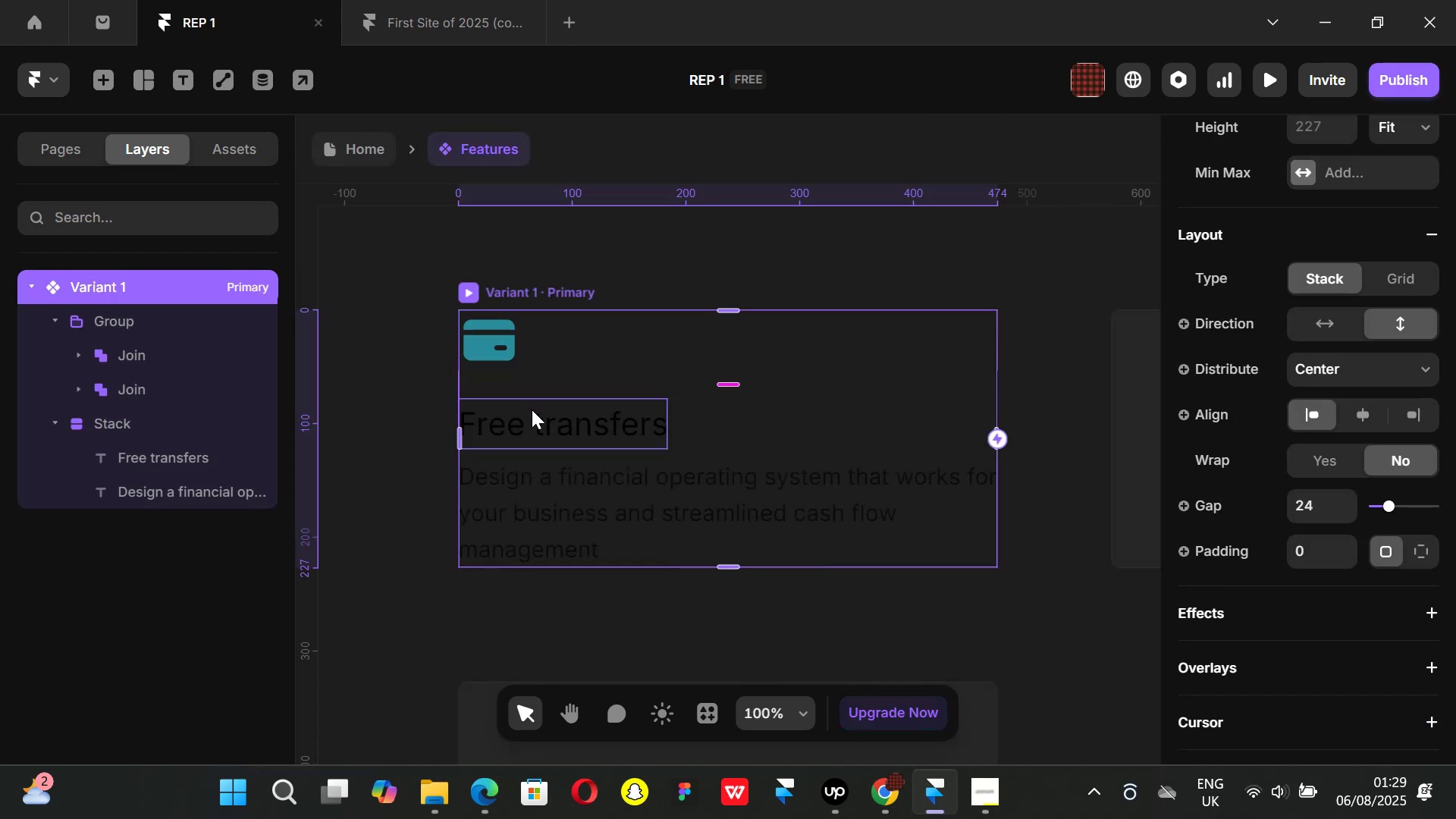 
left_click([536, 415])
 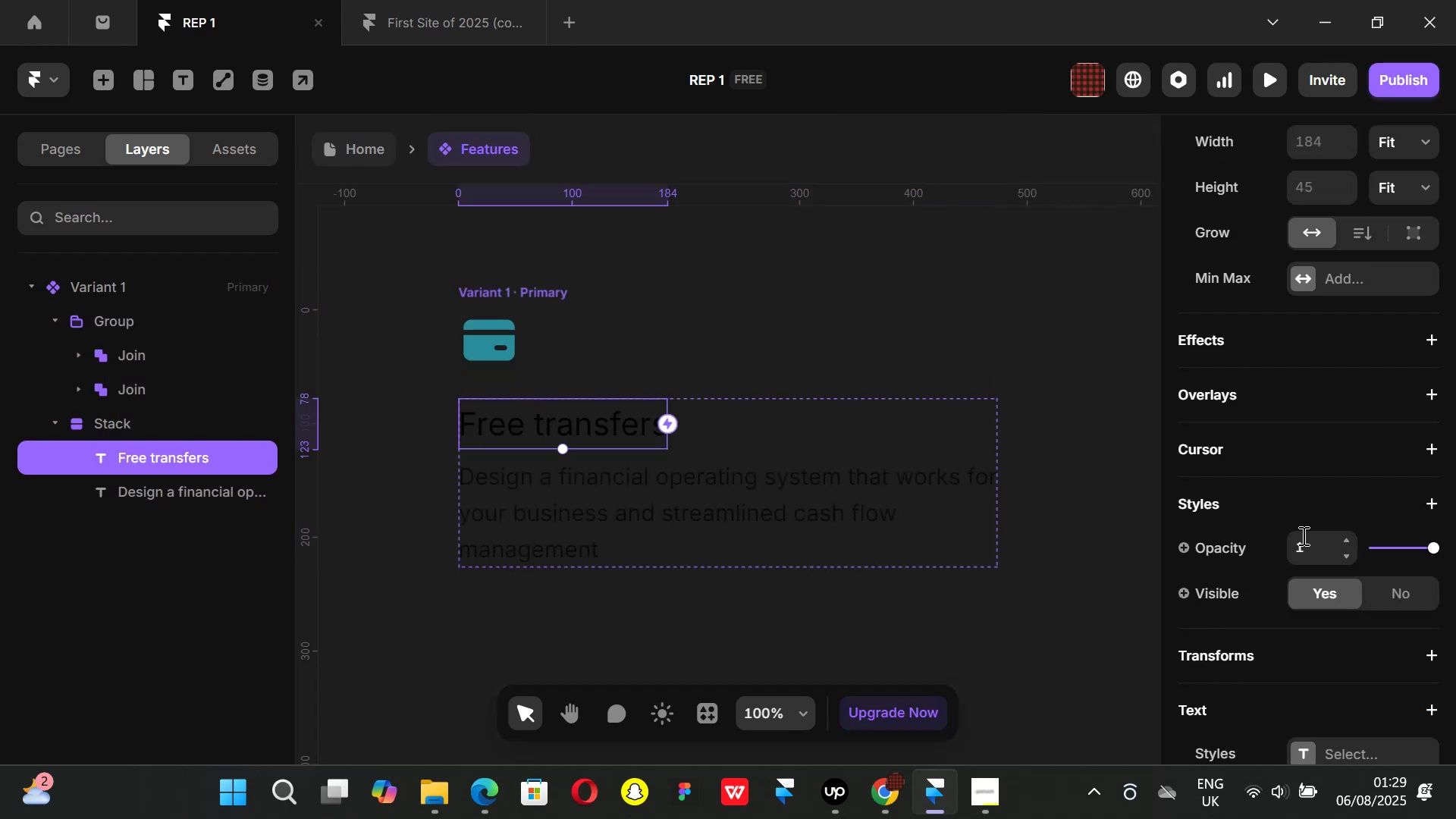 
scroll: coordinate [1297, 540], scroll_direction: down, amount: 2.0
 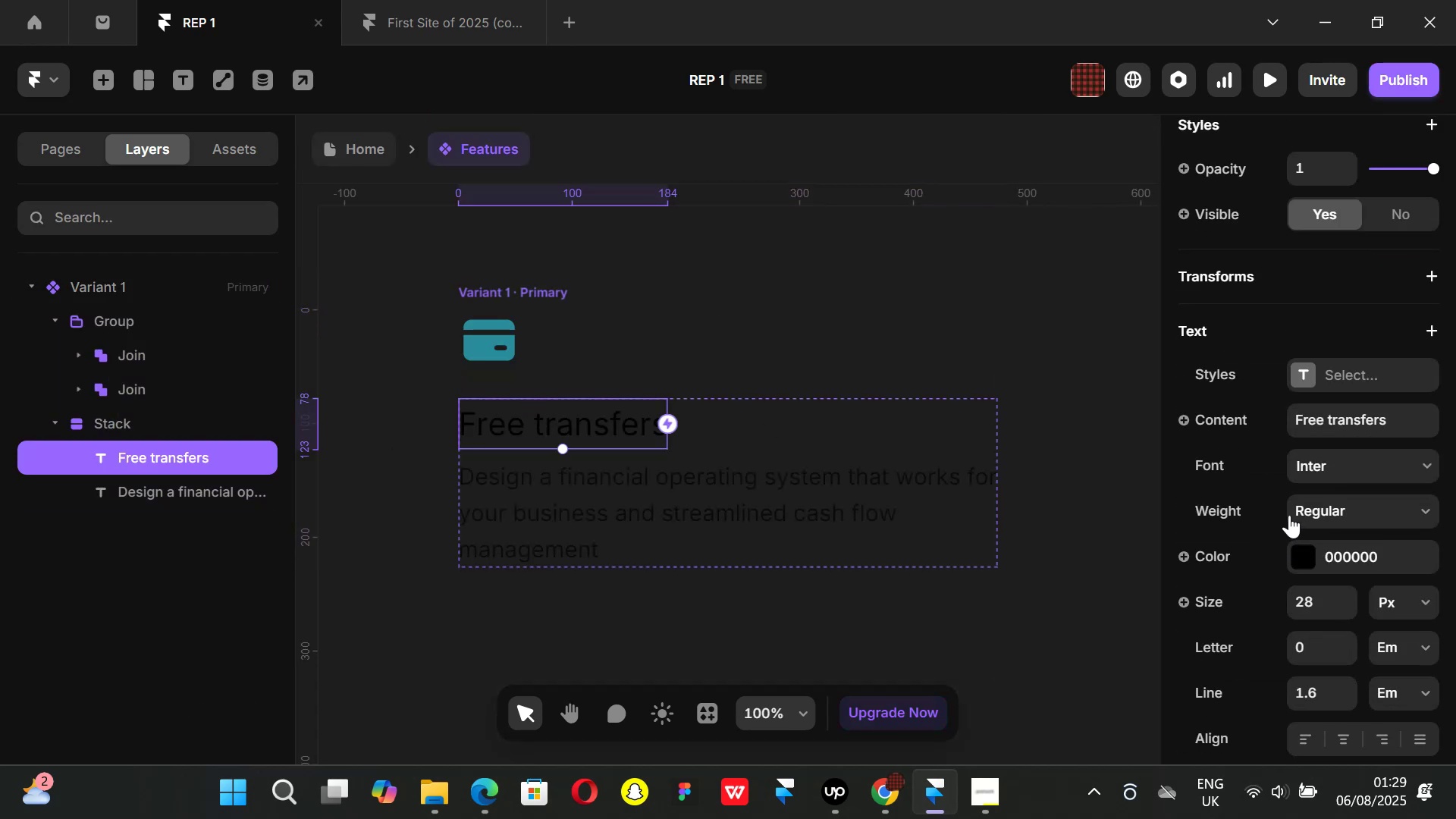 
scroll: coordinate [1291, 519], scroll_direction: none, amount: 0.0
 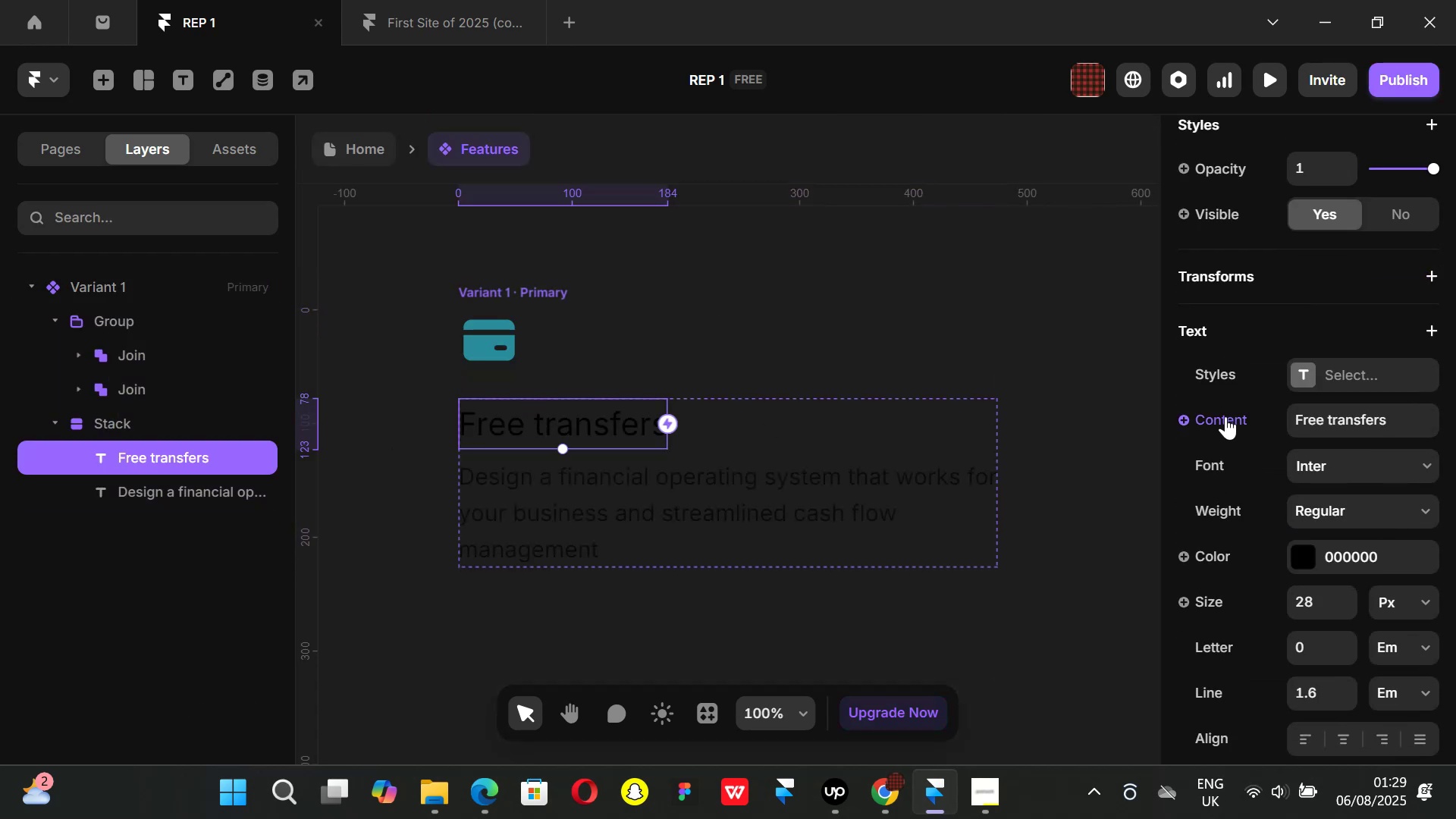 
left_click([1225, 416])
 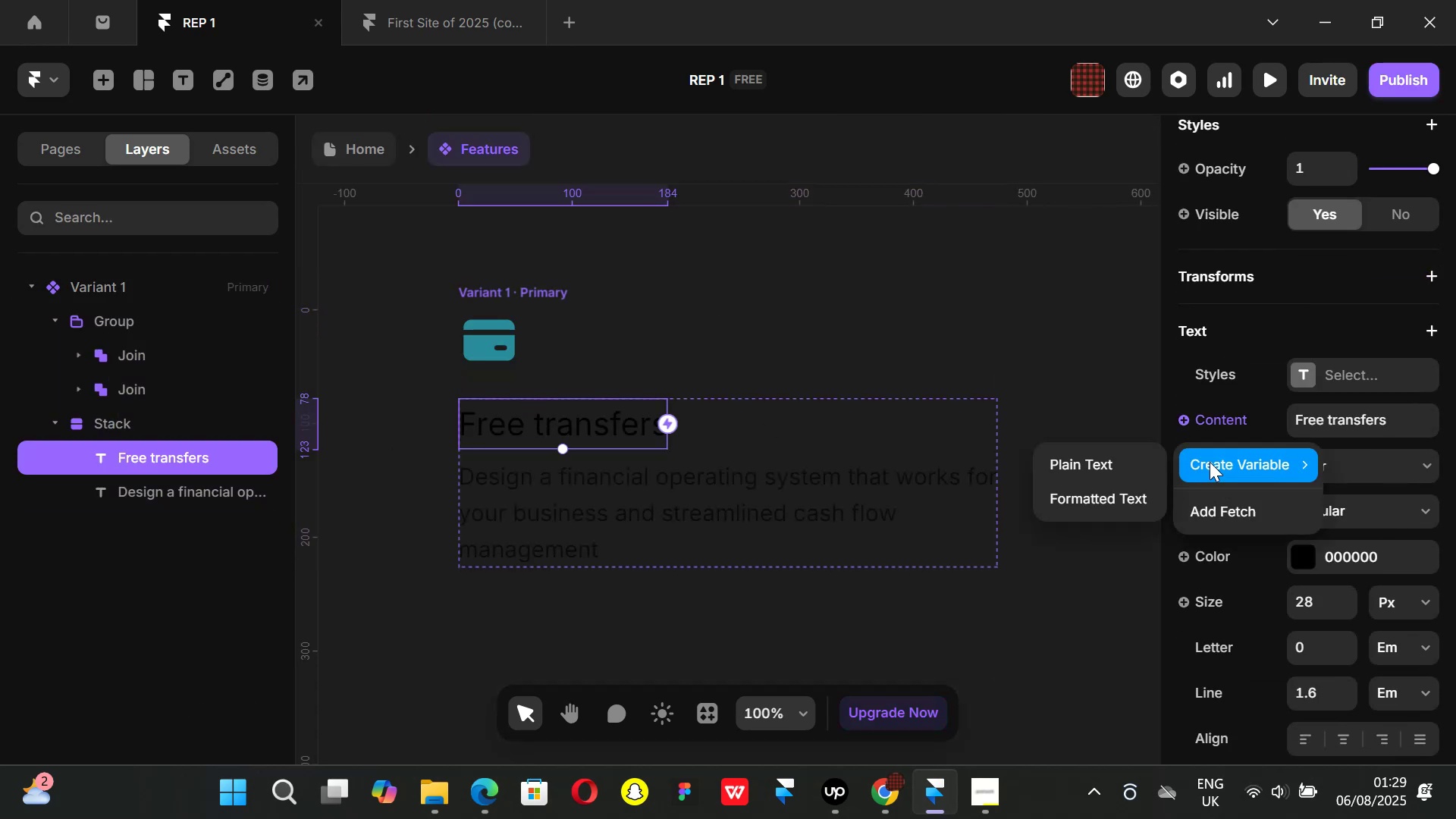 
left_click([1210, 462])
 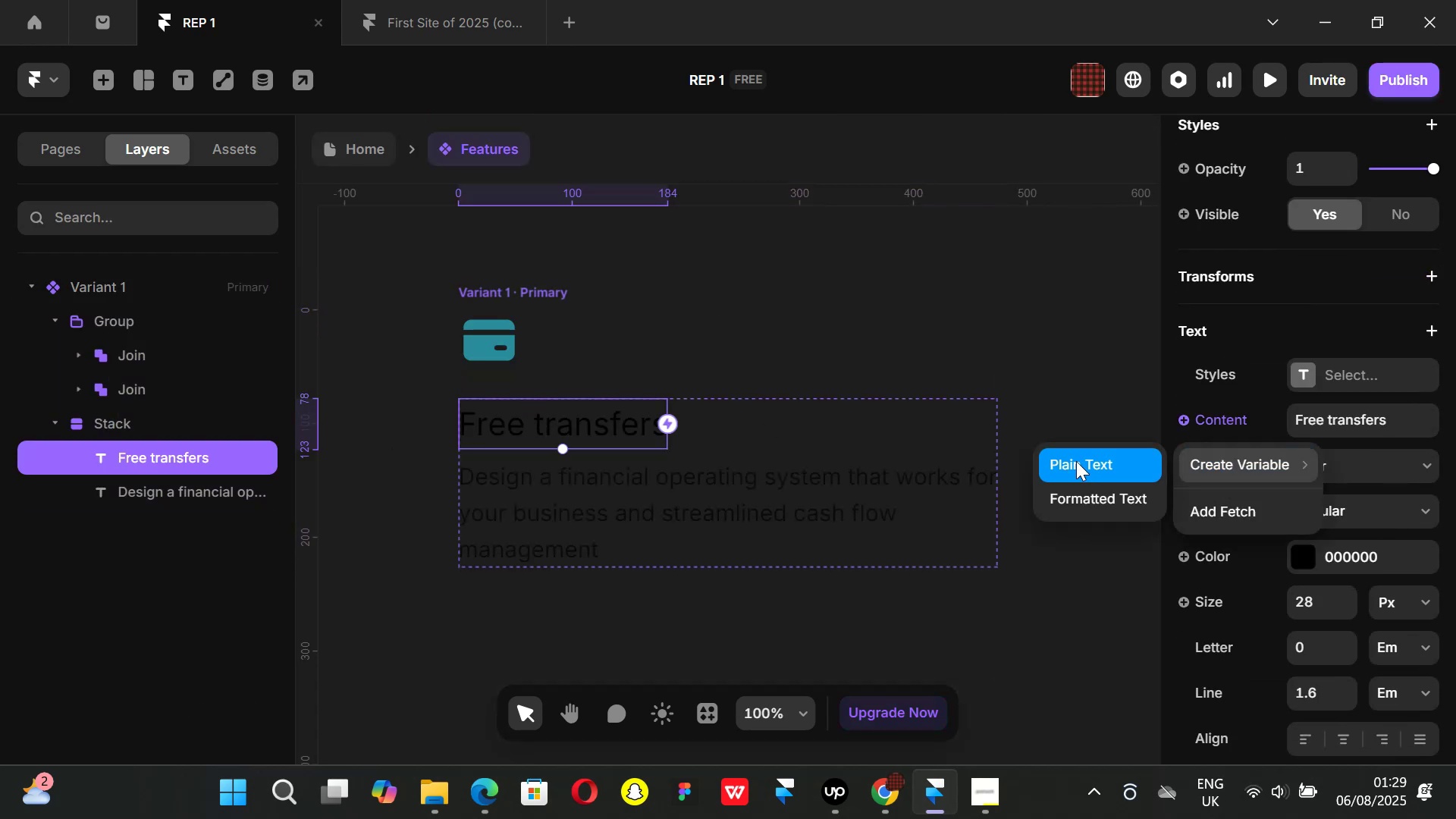 
left_click([1076, 461])
 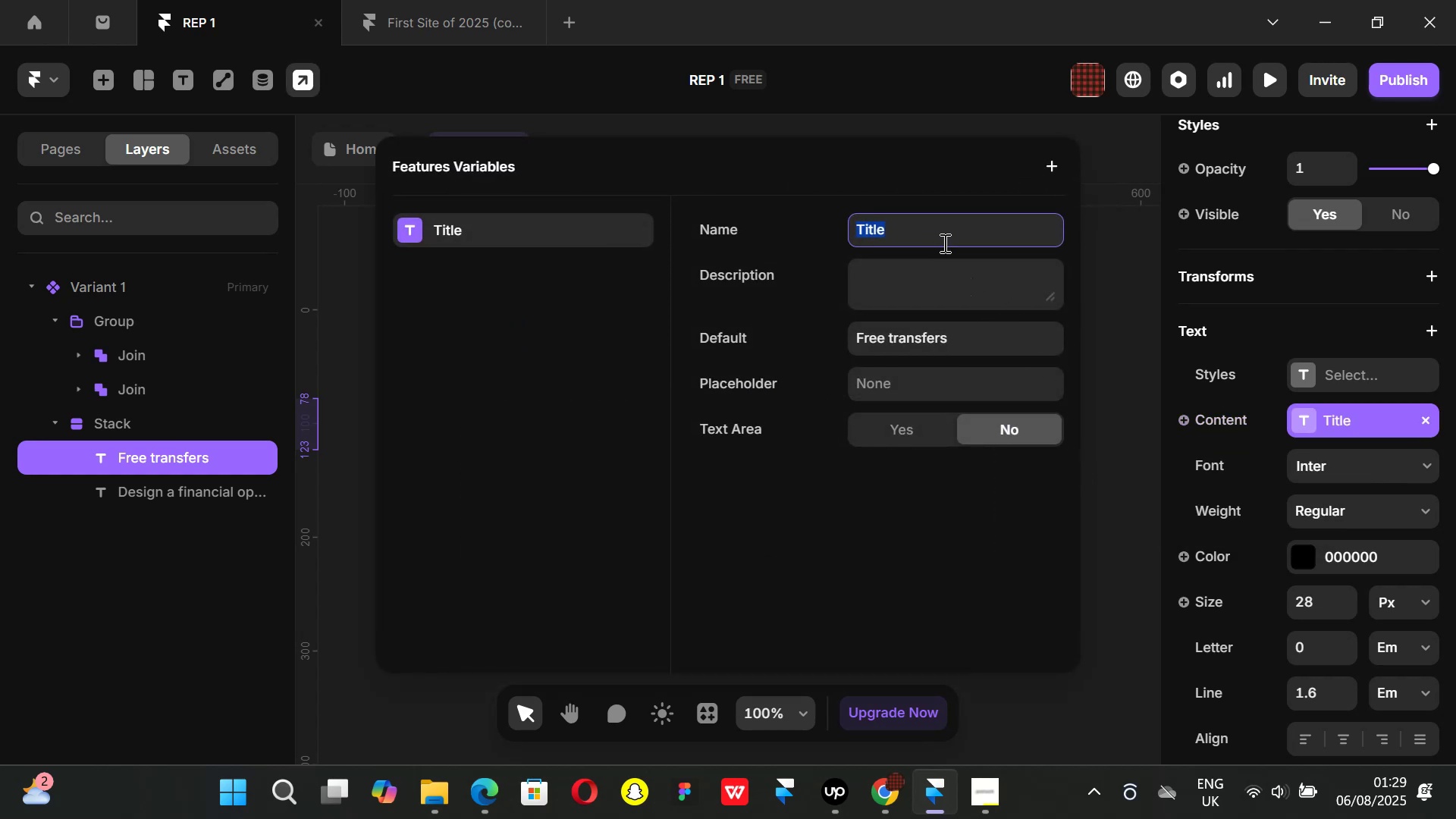 
left_click([1122, 280])
 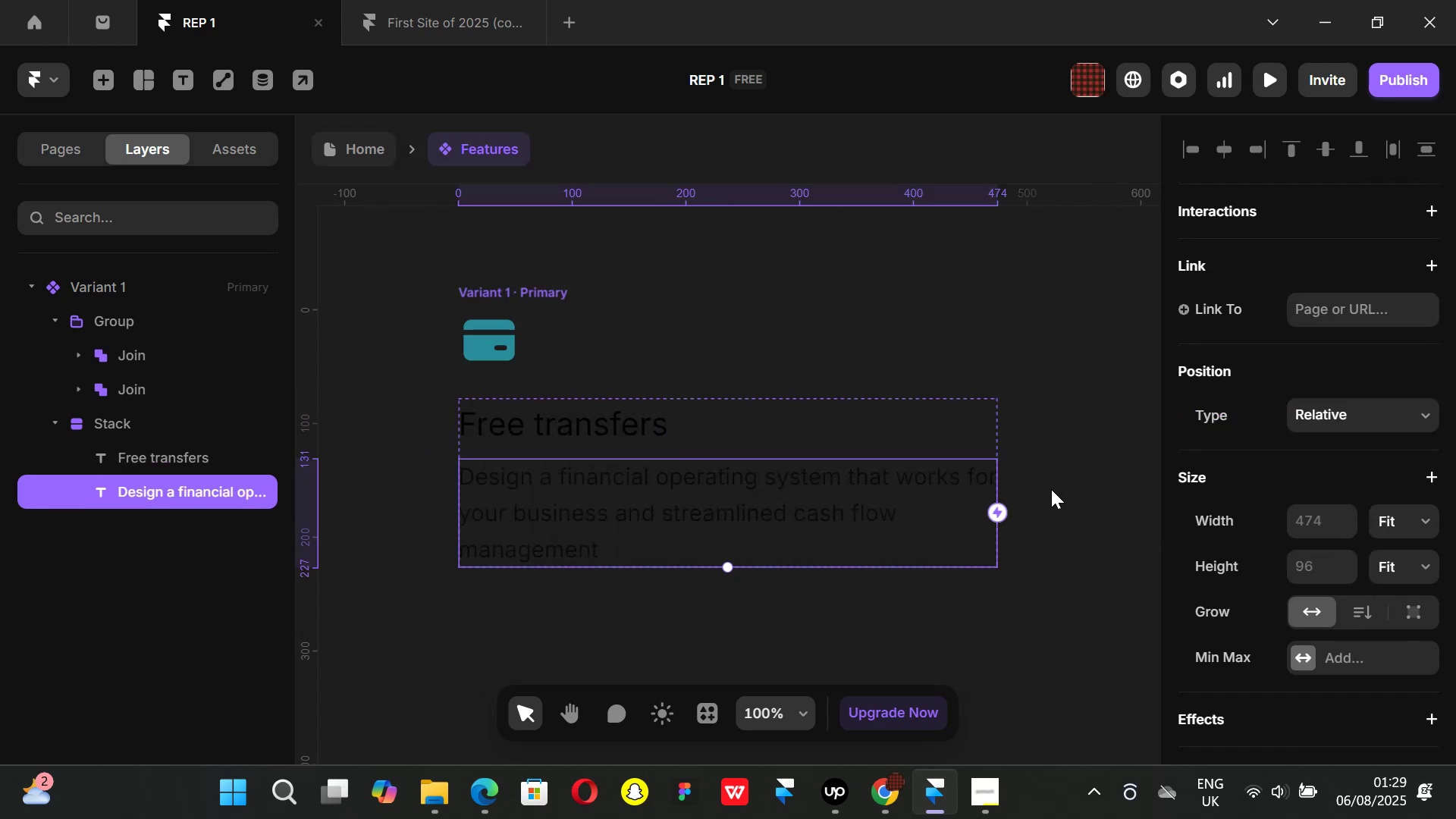 
scroll: coordinate [1224, 507], scroll_direction: down, amount: 4.0
 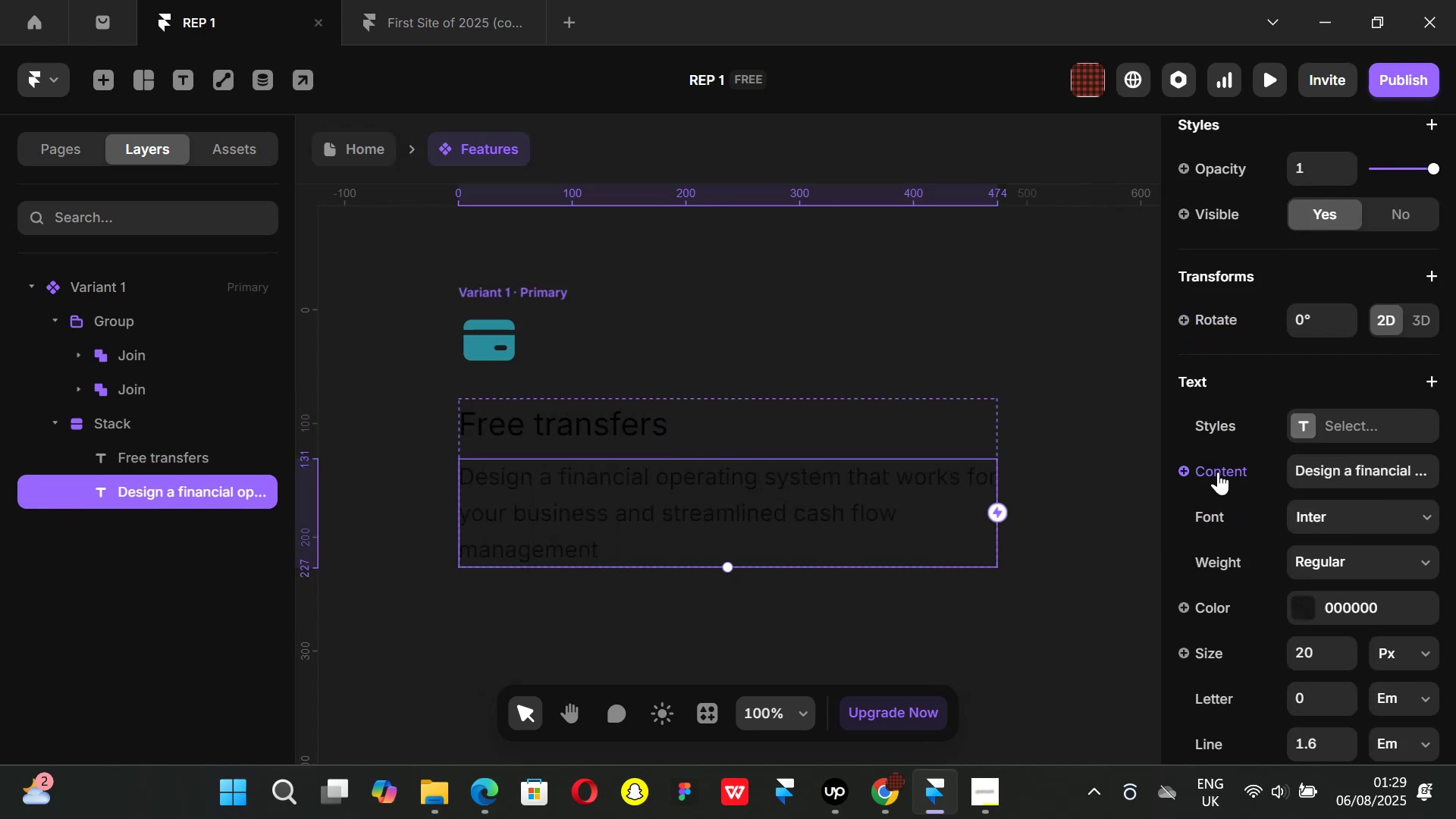 
left_click([1217, 471])
 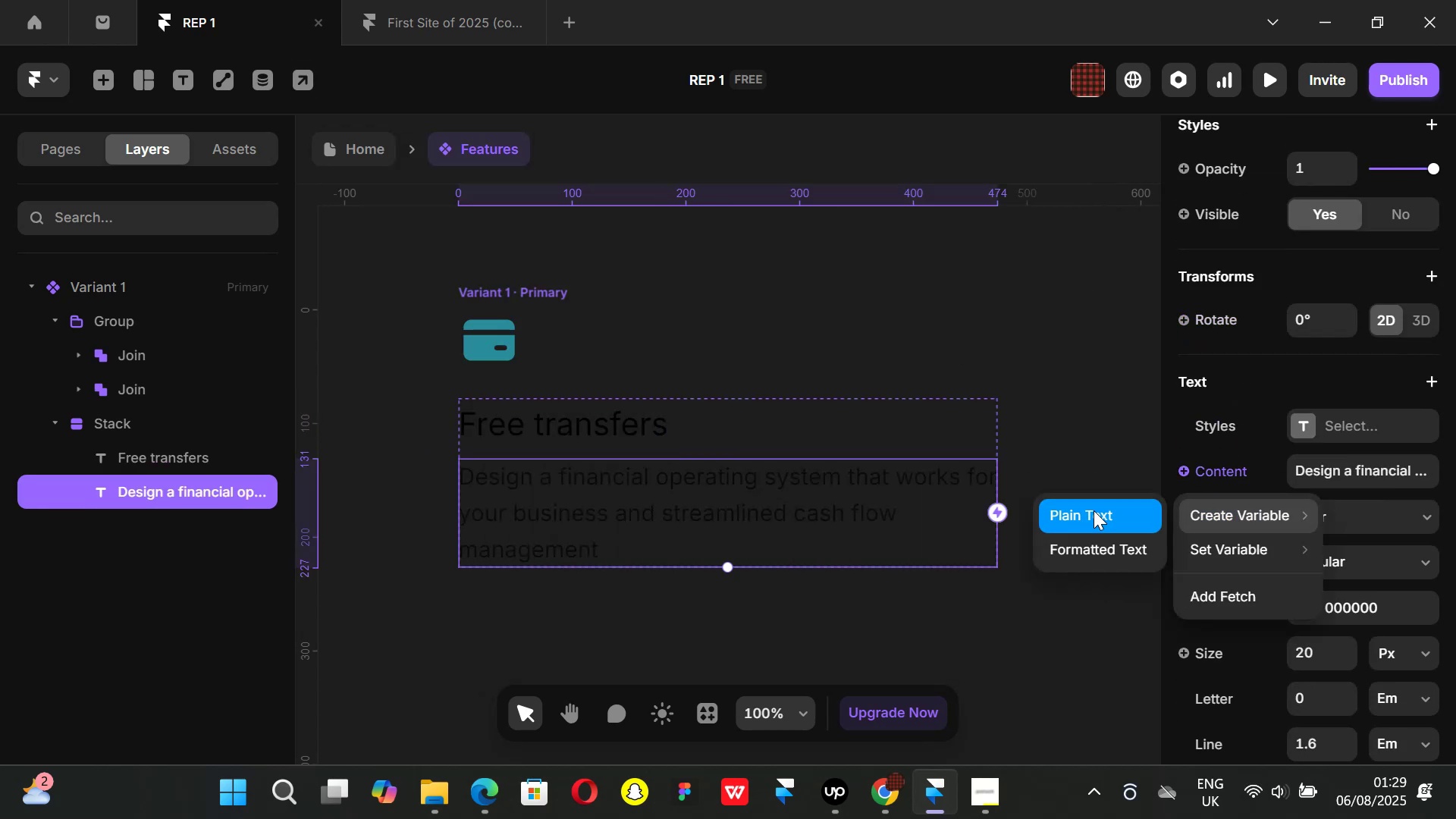 
left_click([1080, 512])
 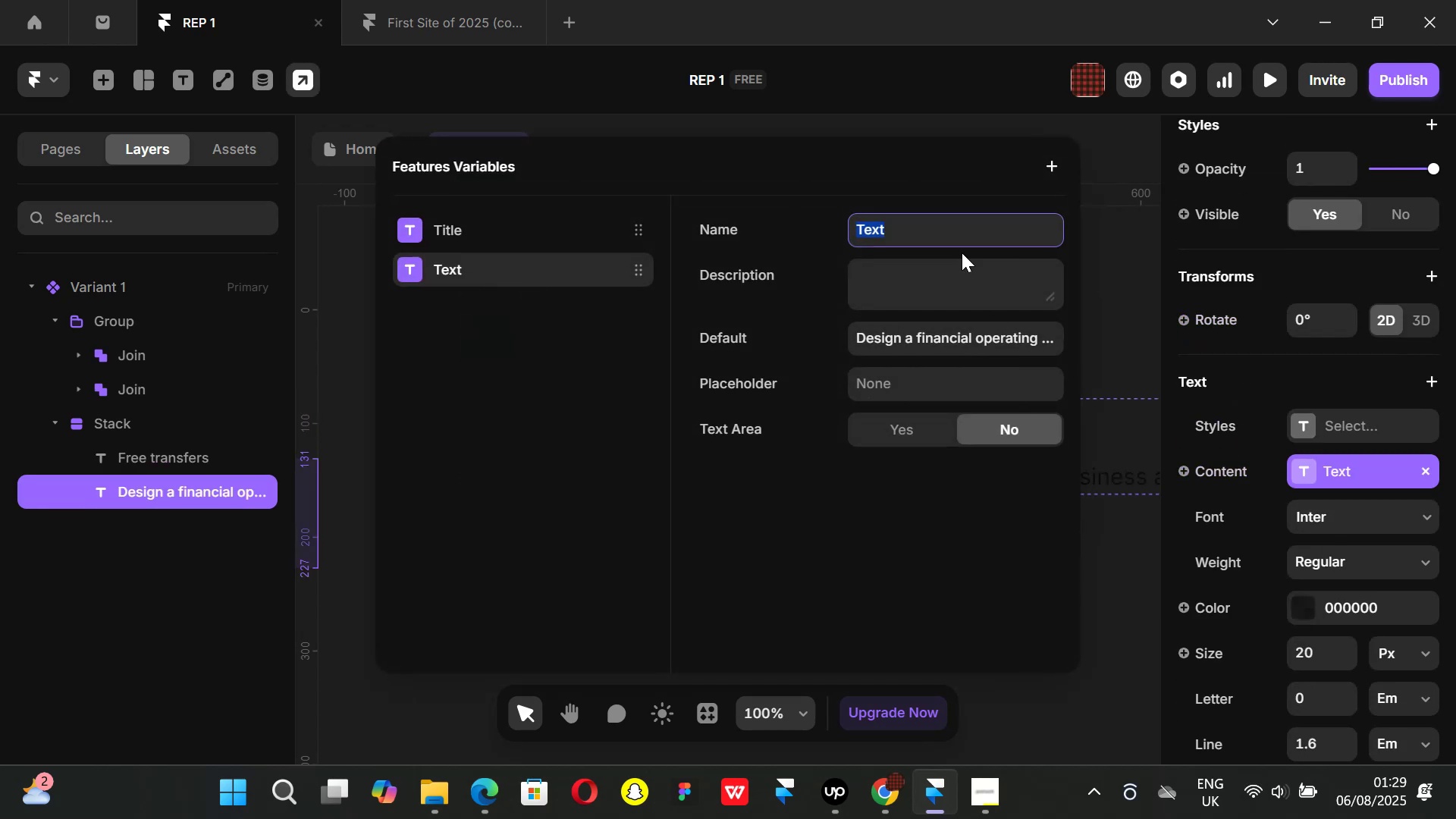 
key(Backspace)
type(subtext)
 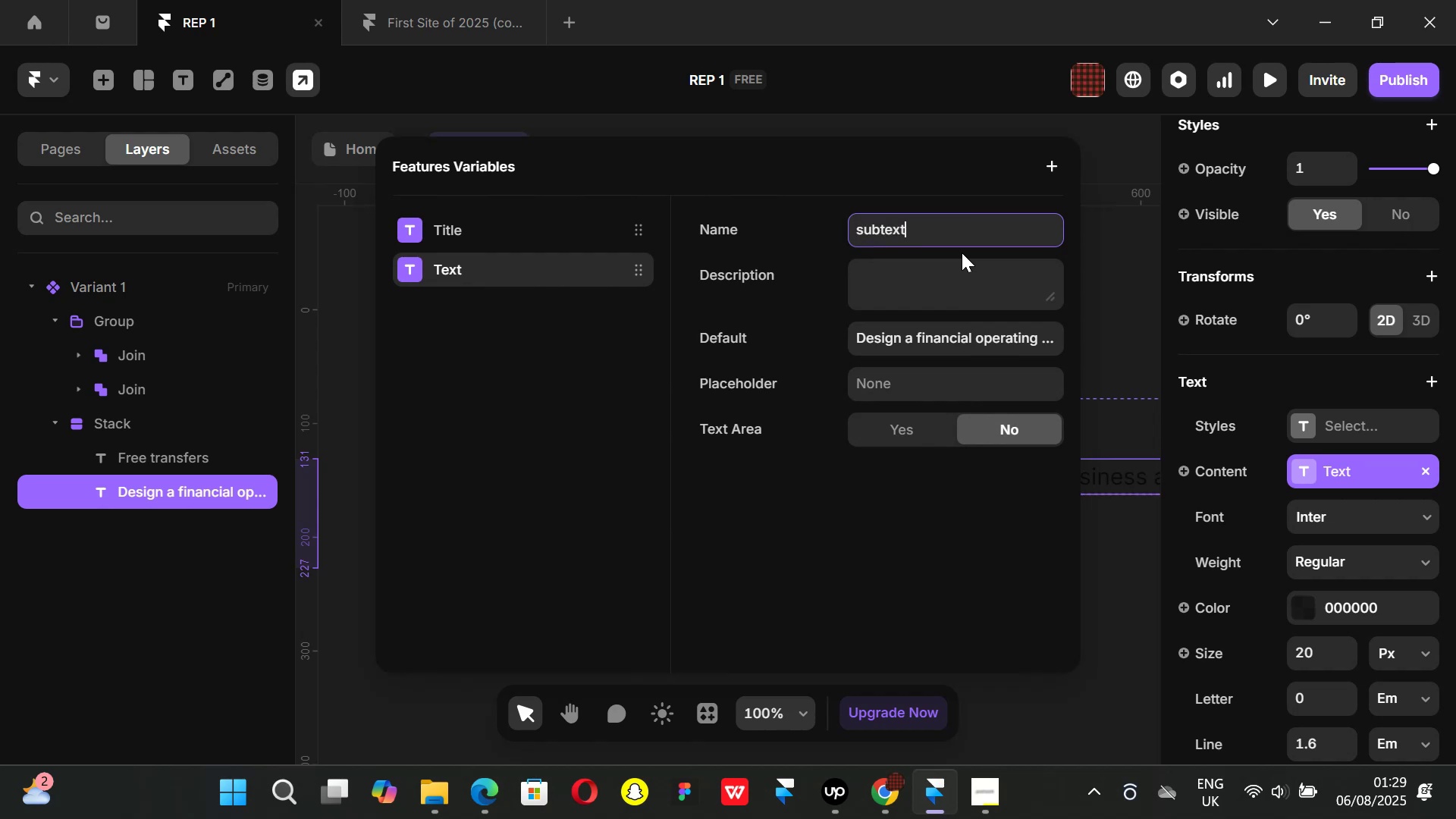 
key(Enter)
 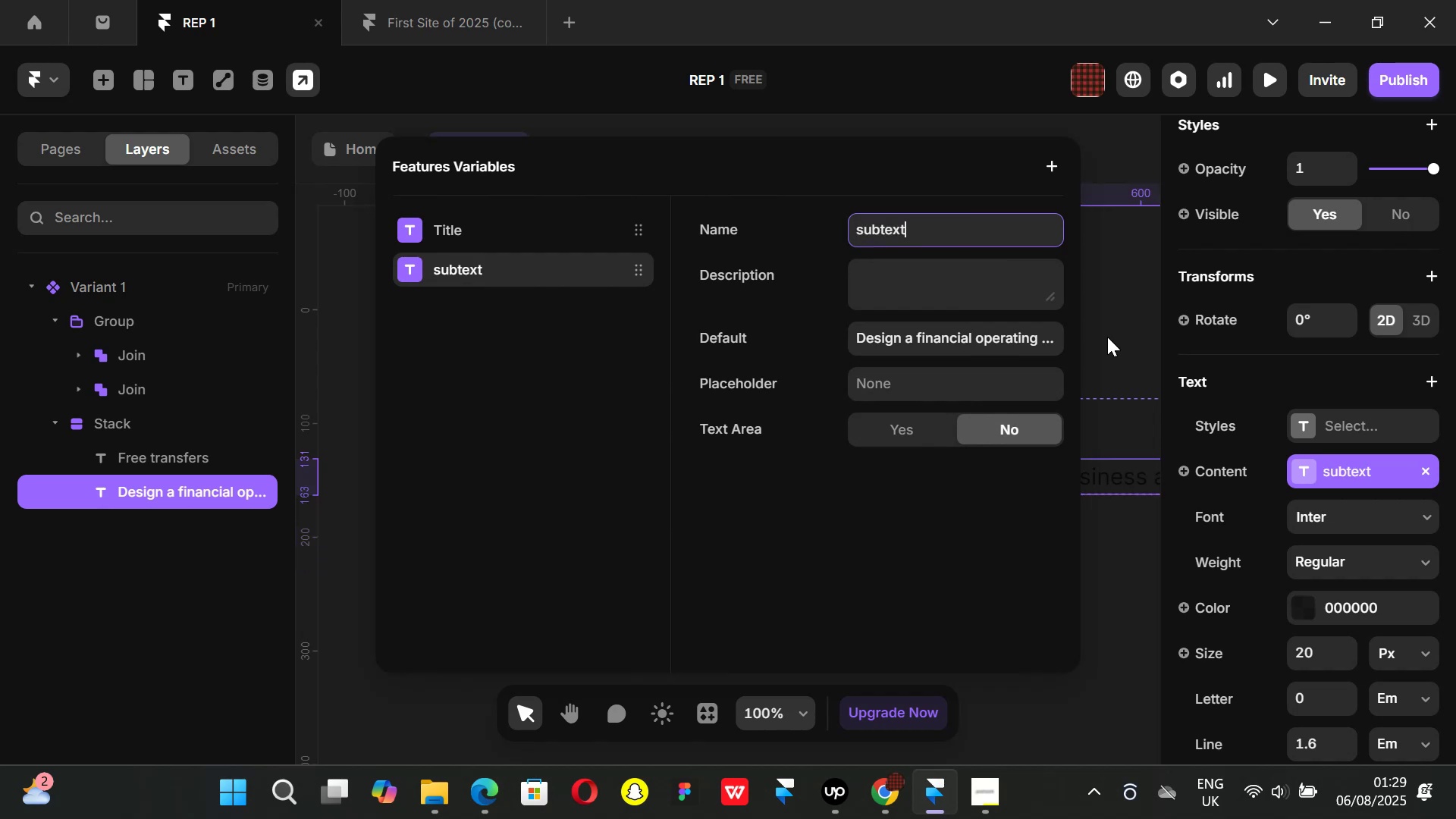 
left_click([1144, 353])
 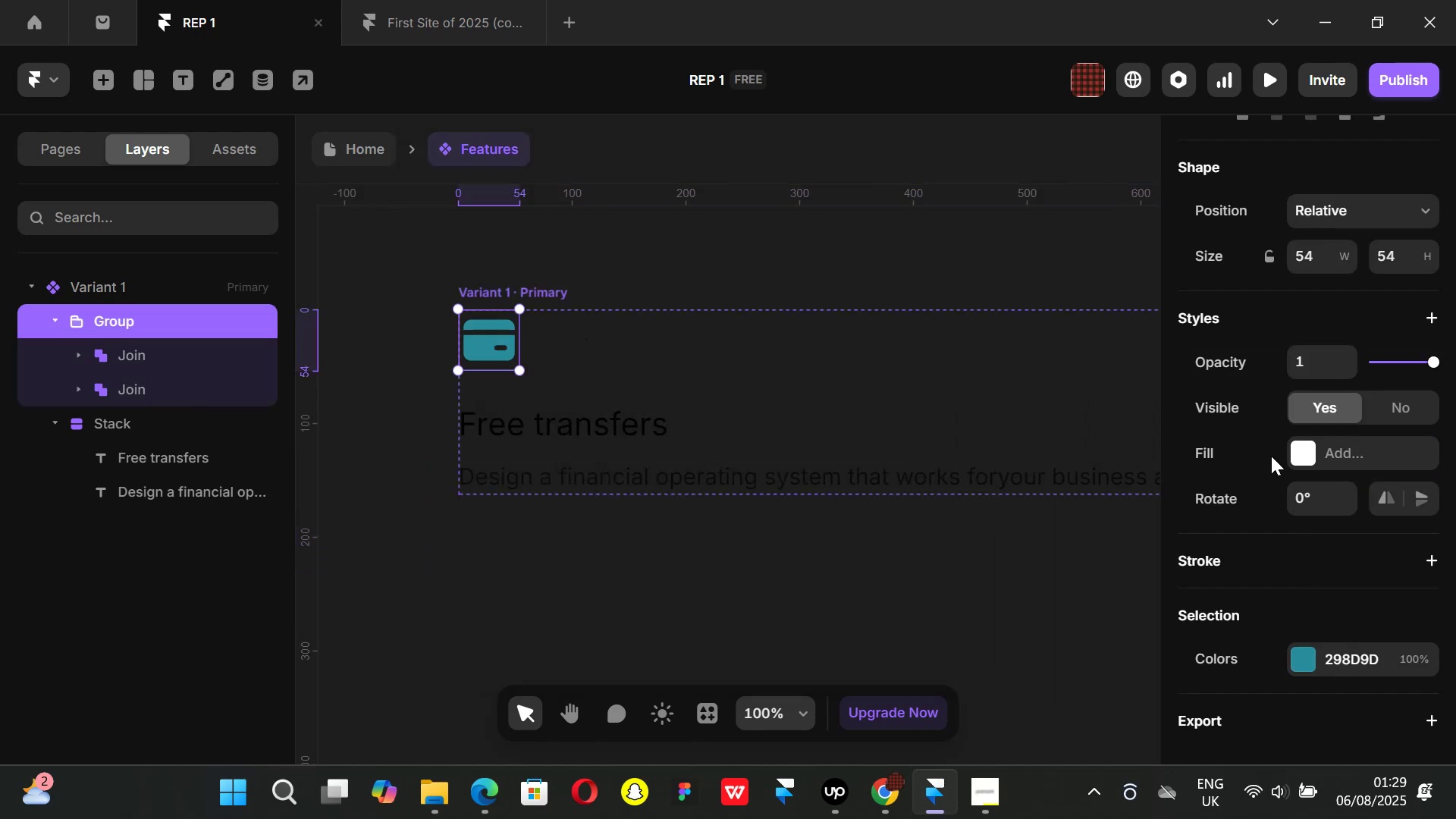 
scroll: coordinate [1276, 447], scroll_direction: down, amount: 1.0
 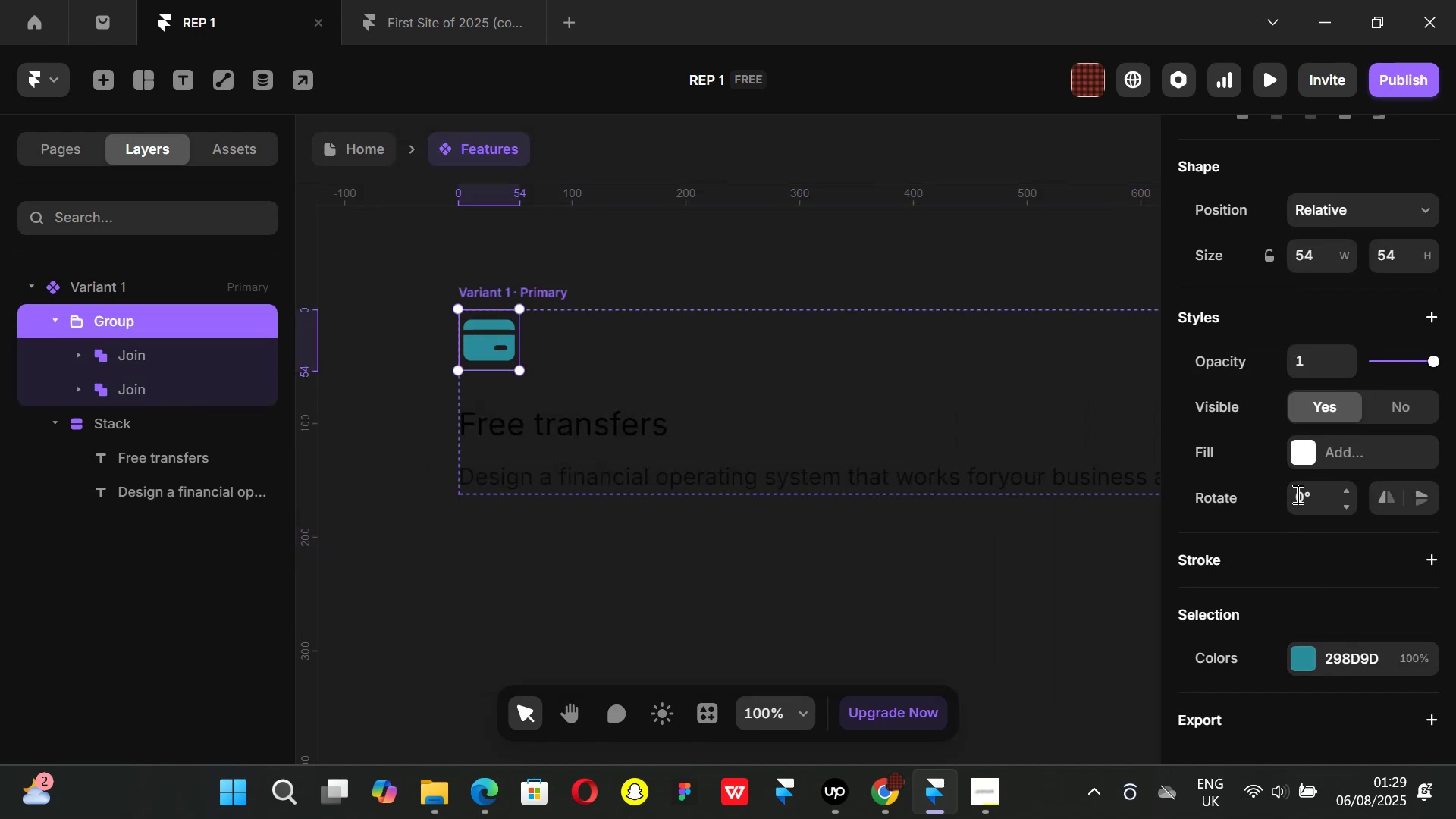 
scroll: coordinate [1296, 494], scroll_direction: up, amount: 2.0
 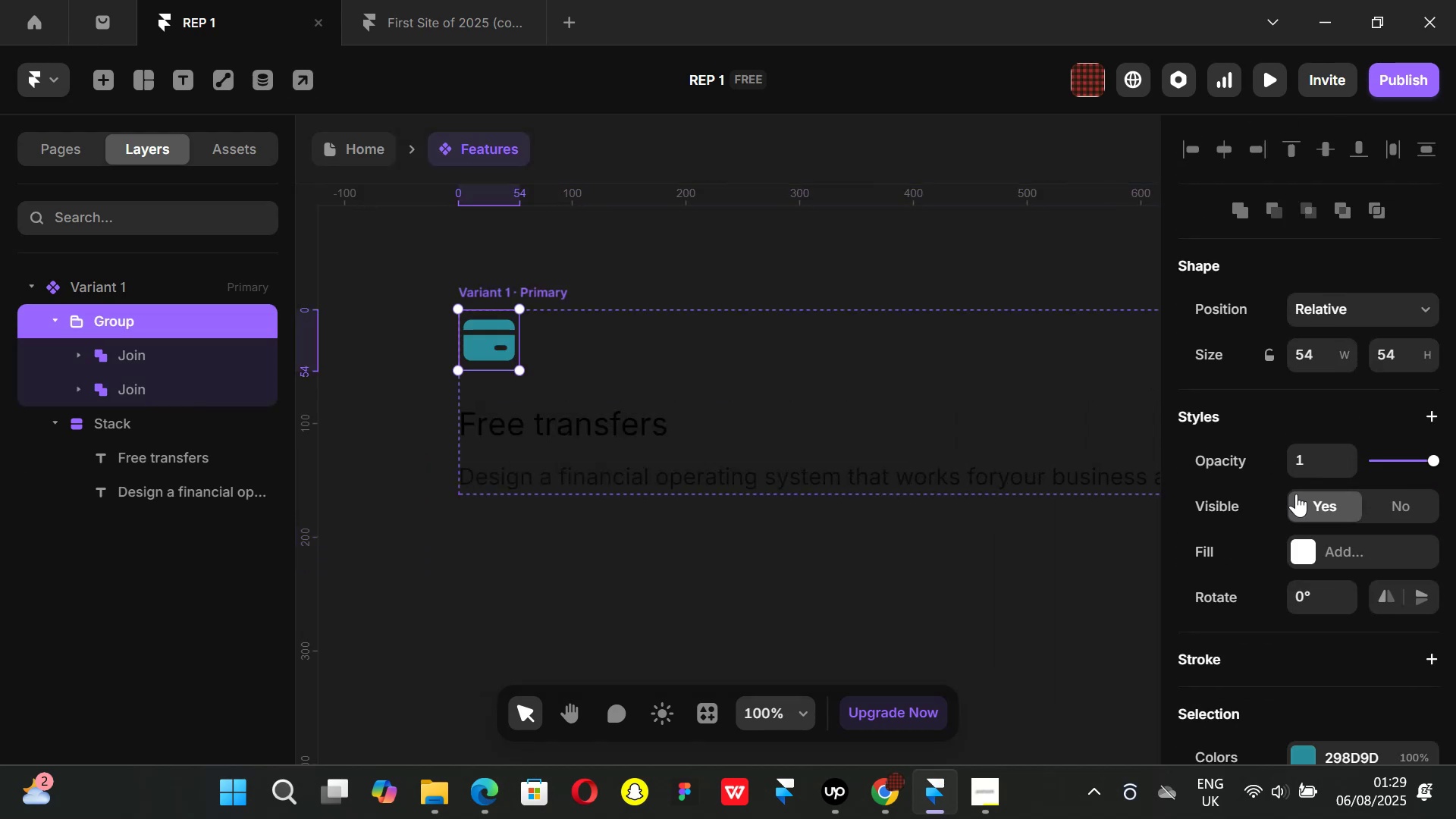 
scroll: coordinate [1282, 498], scroll_direction: down, amount: 12.0
 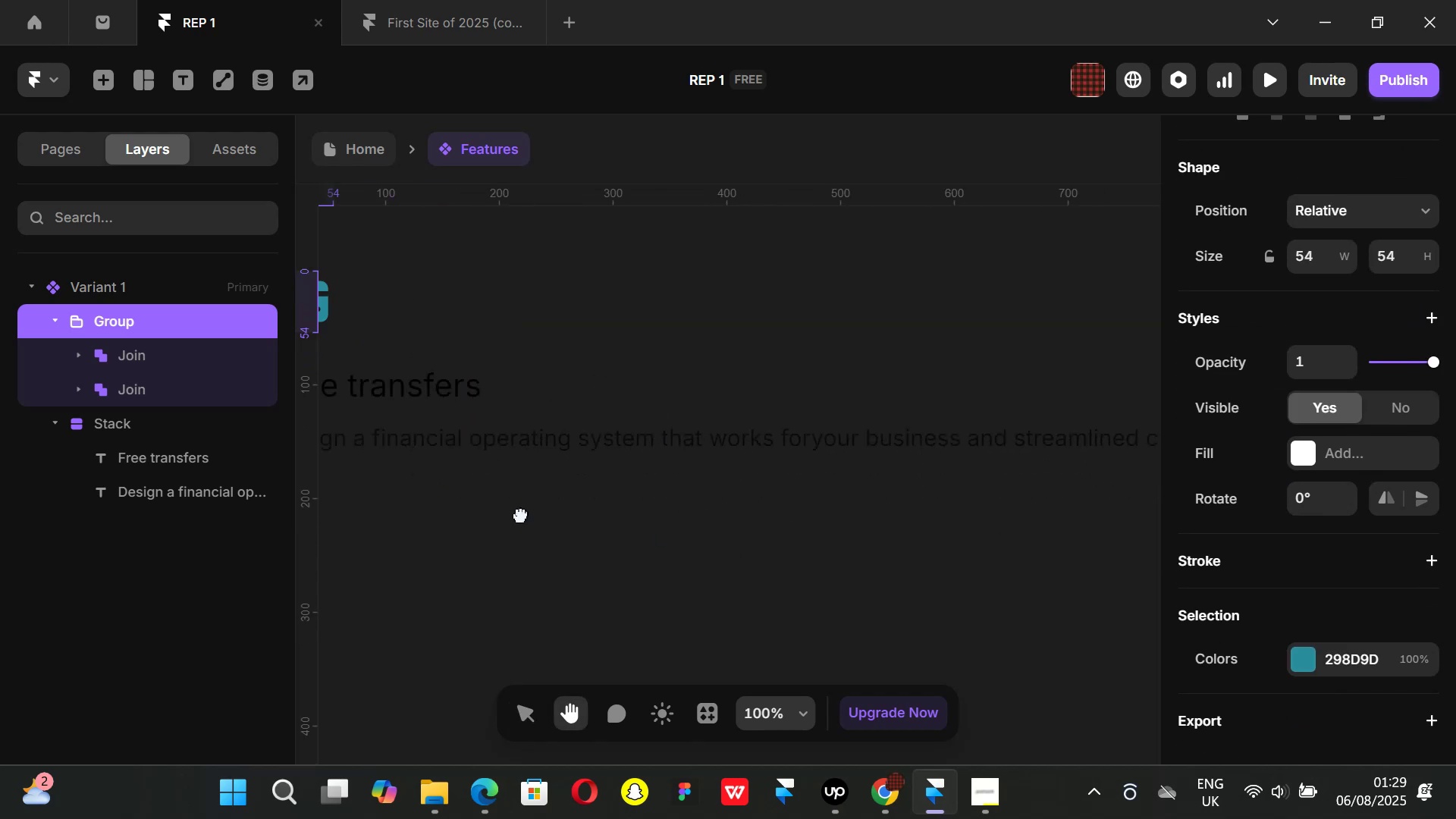 
wait(6.26)
 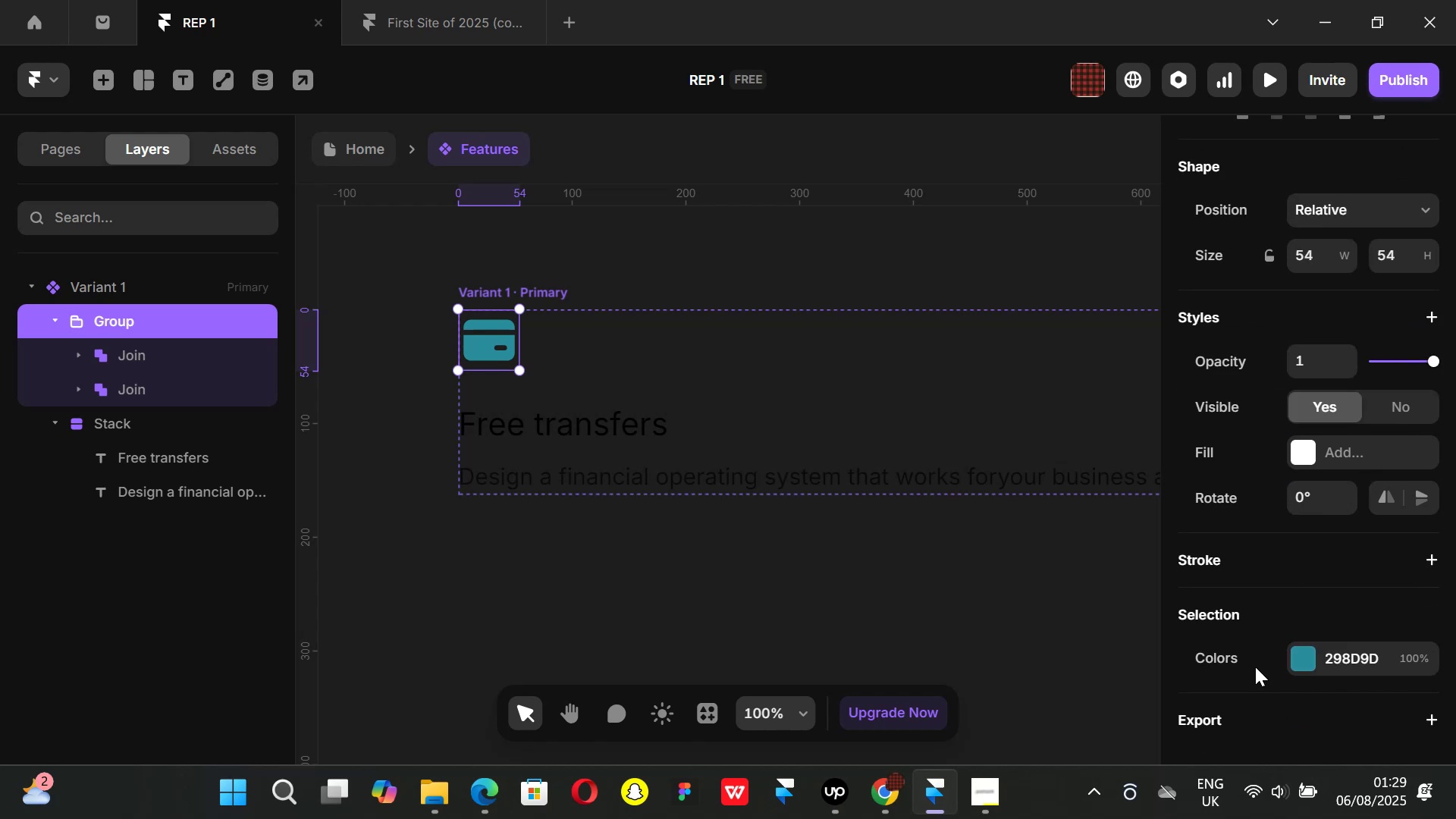 
left_click([375, 146])
 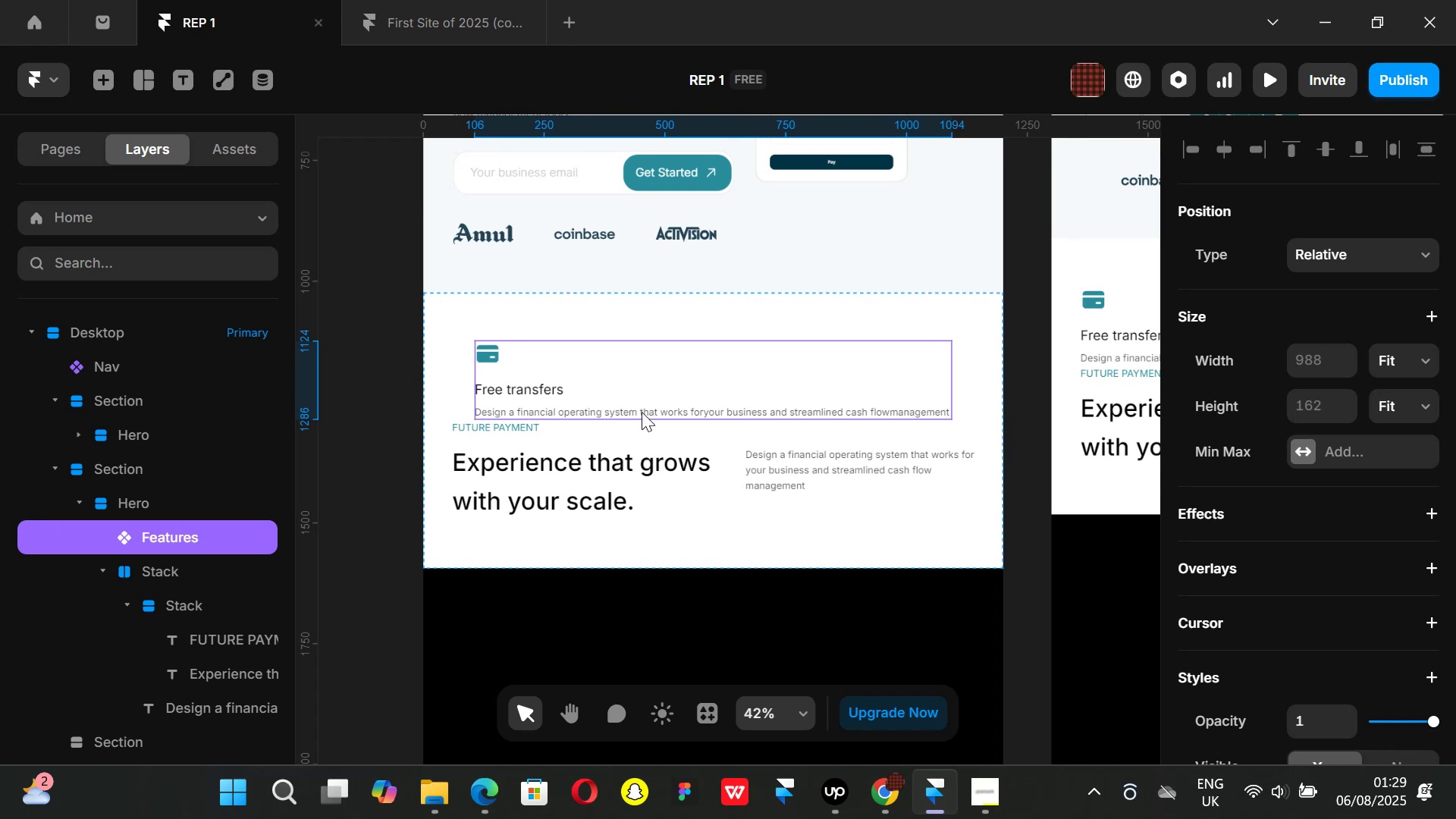 
wait(5.46)
 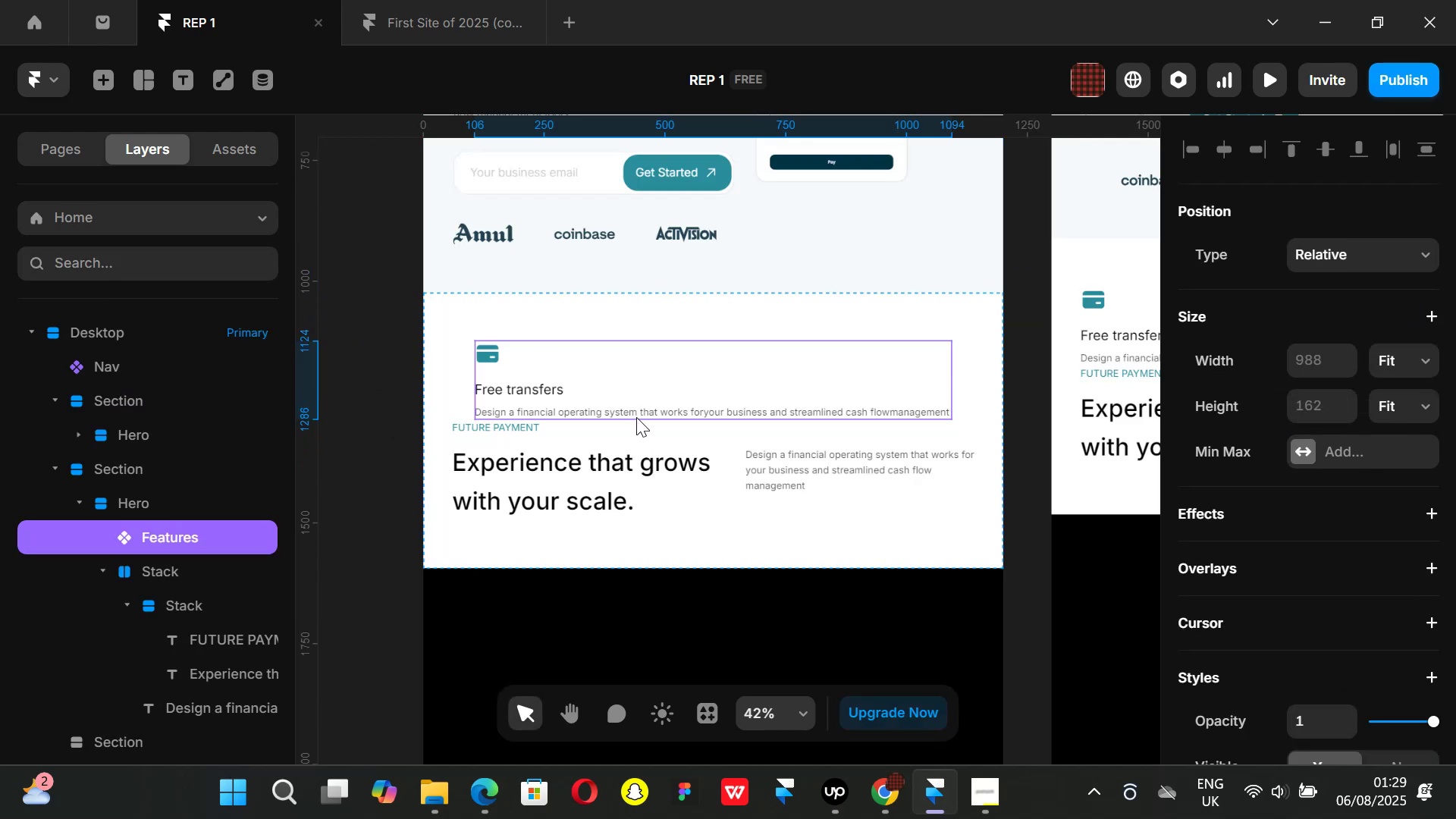 
key(Control+ControlLeft)
 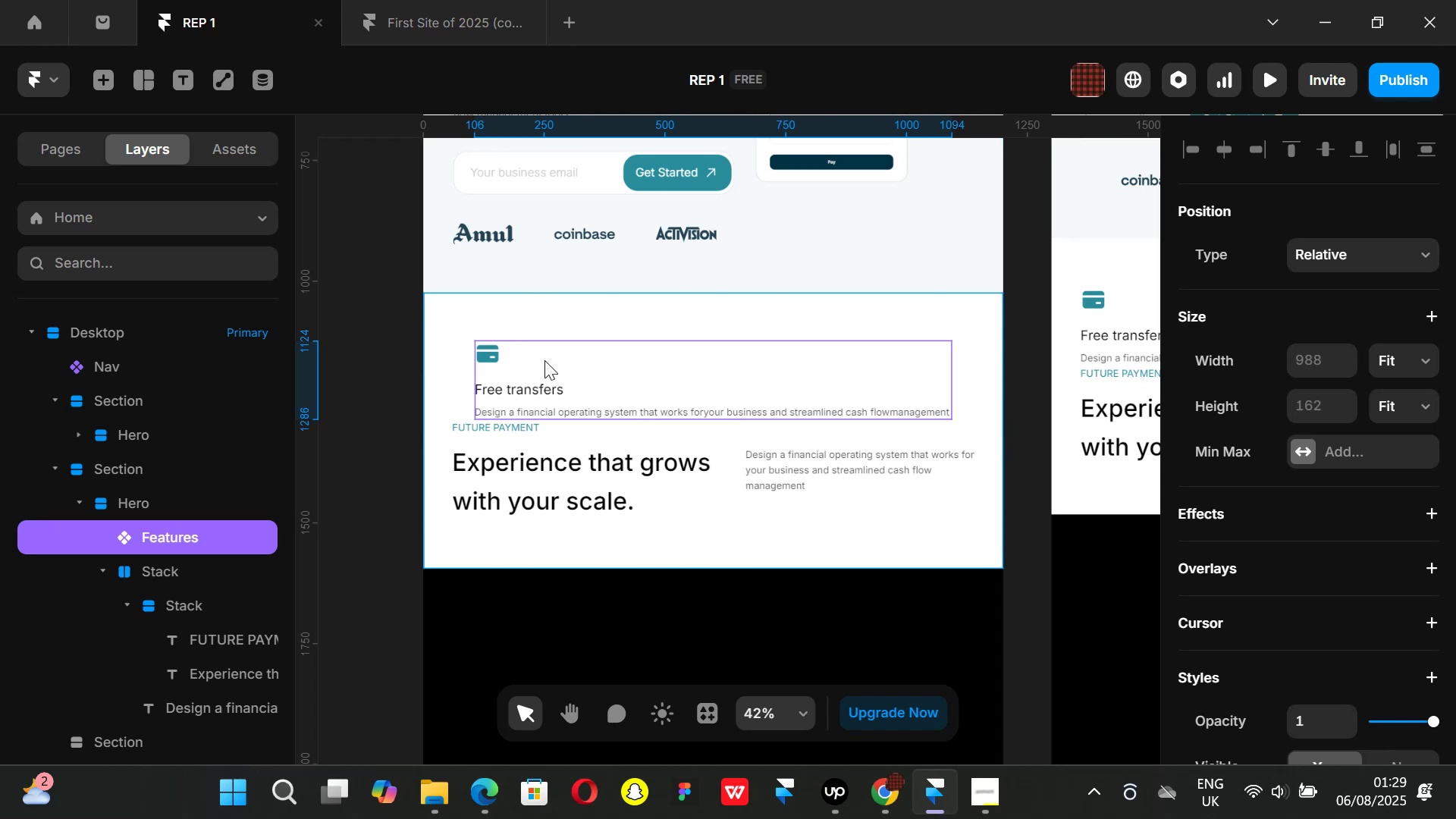 
key(Control+Z)
 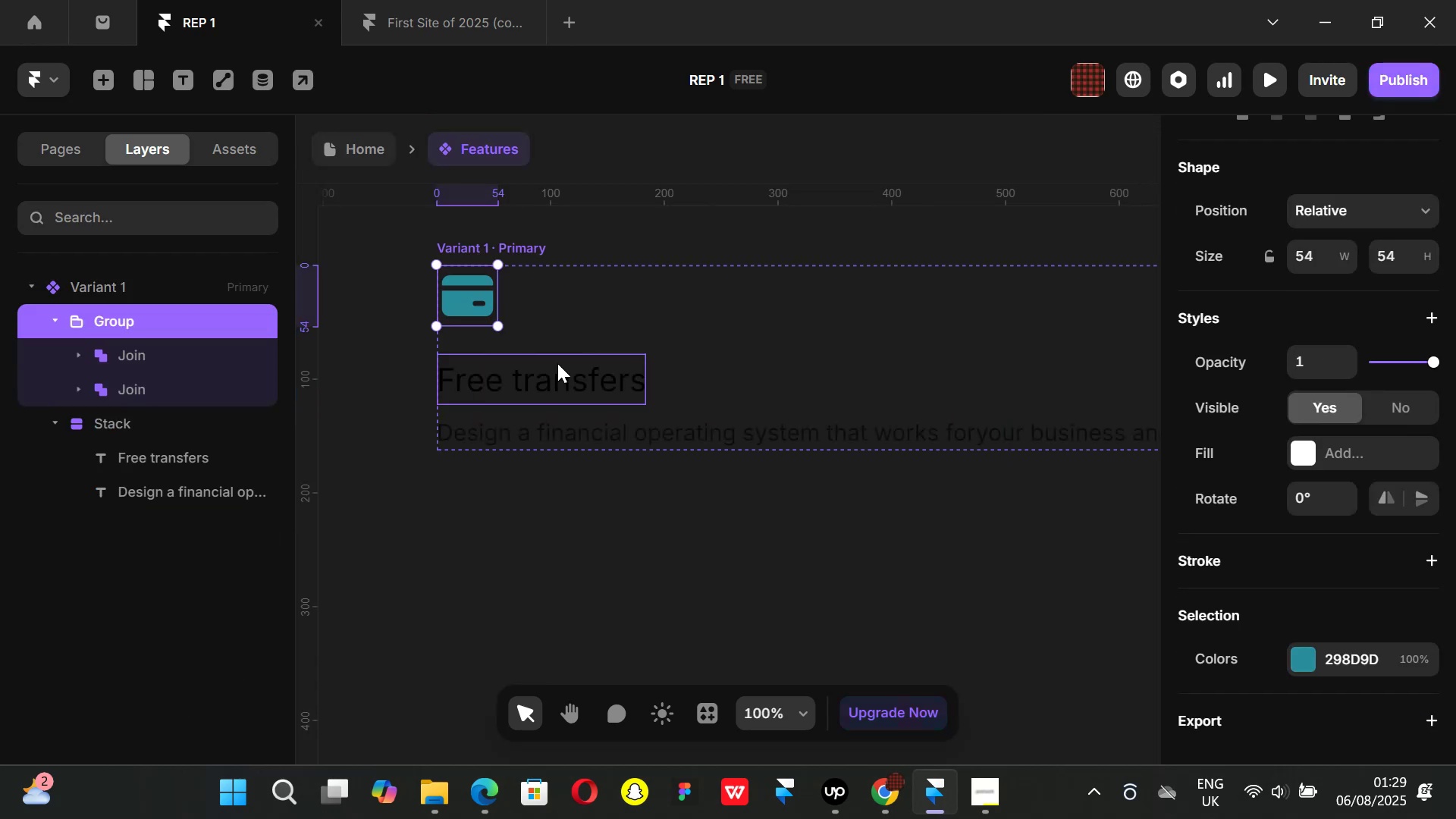 
key(Control+ControlLeft)
 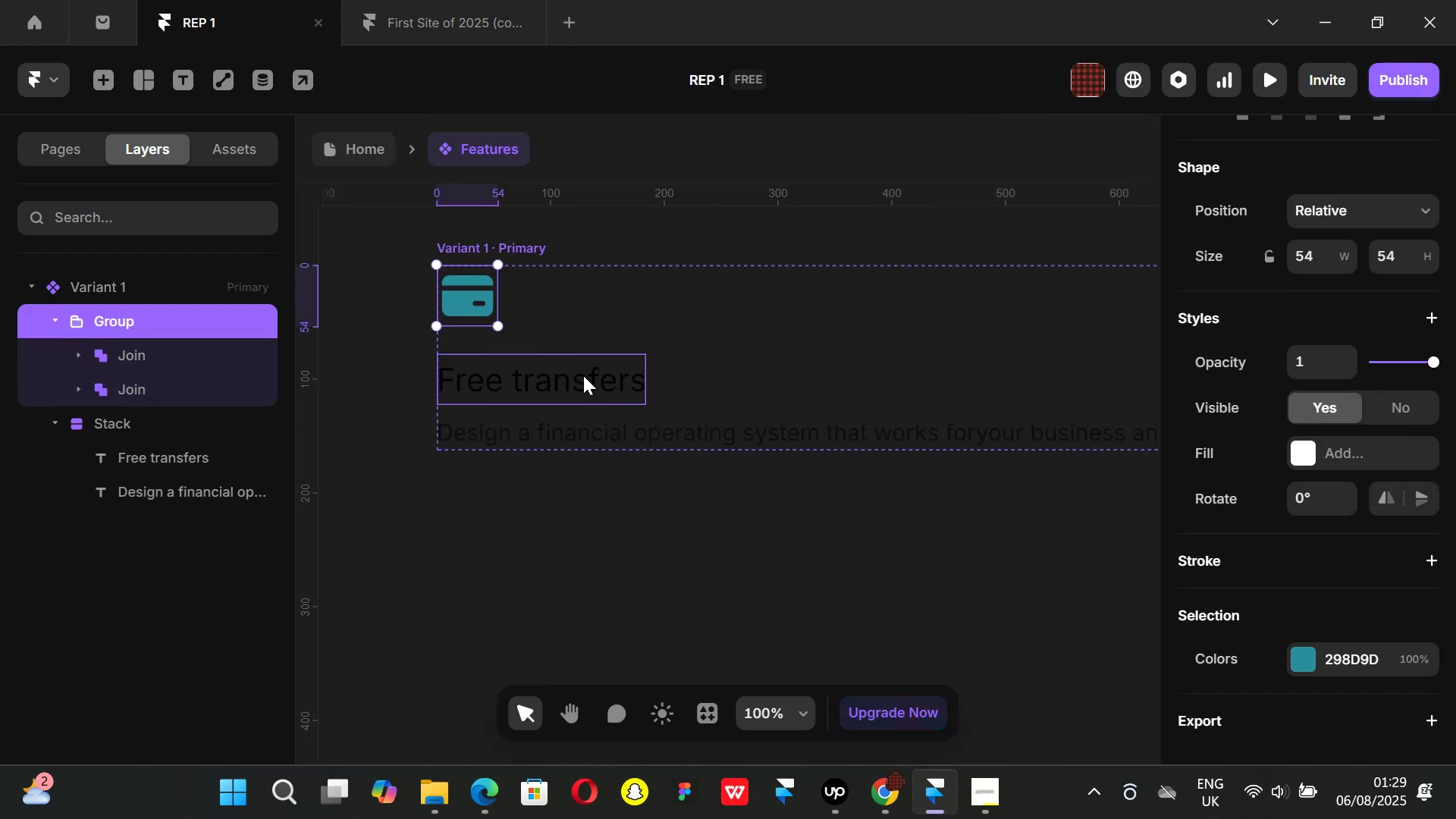 
key(Control+Z)
 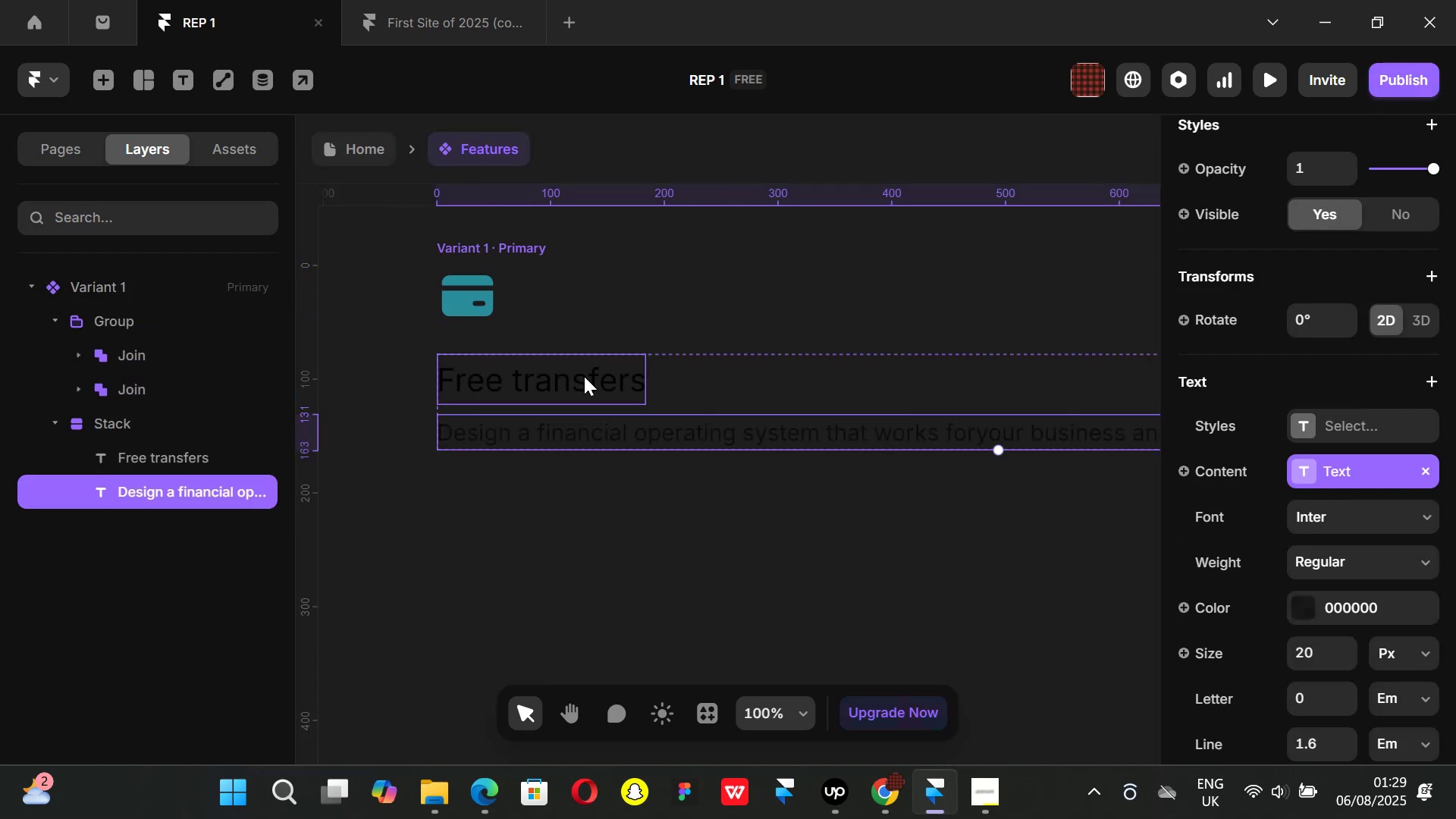 
key(Control+ControlLeft)
 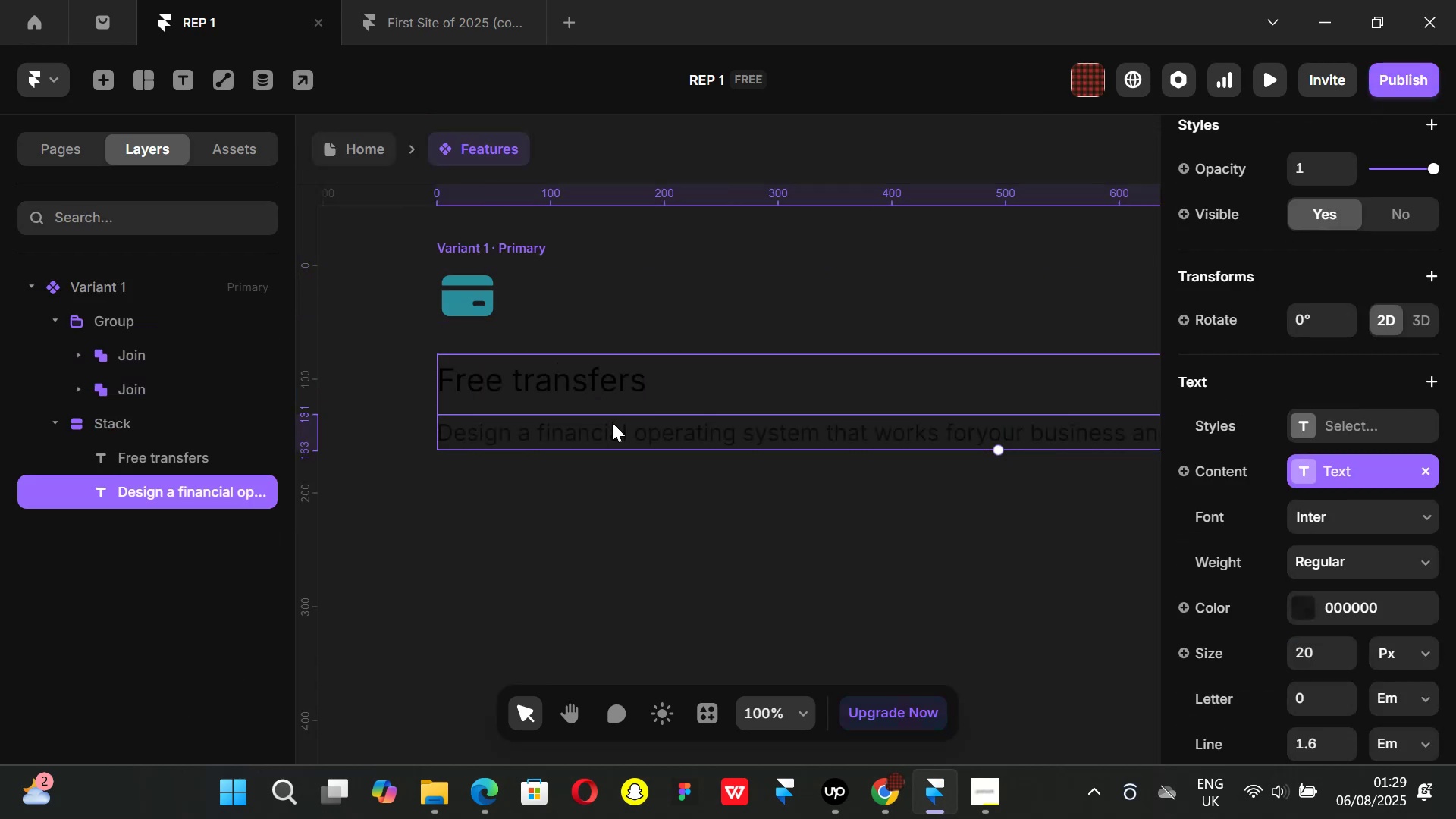 
key(Control+Z)
 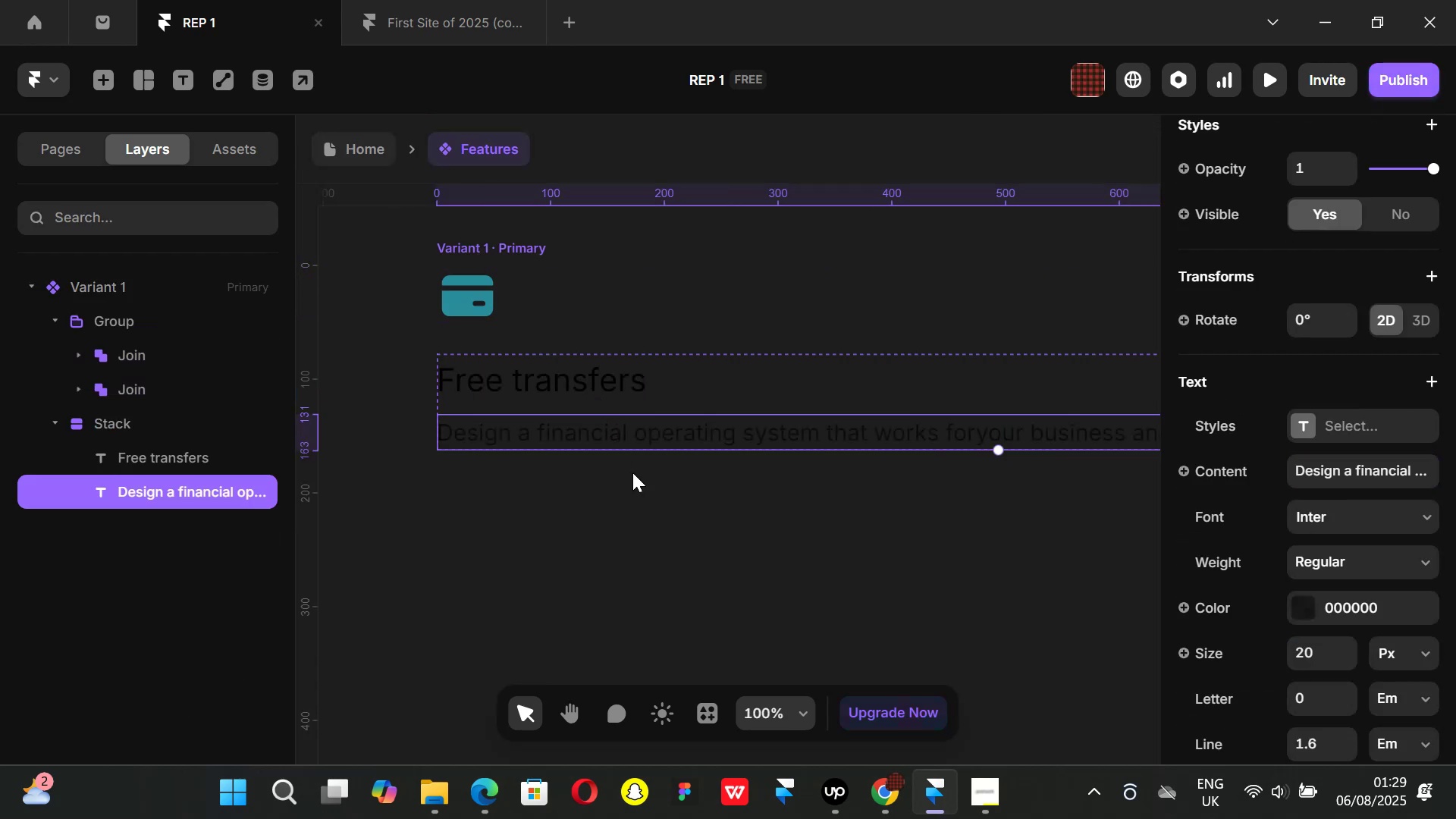 
key(Control+ControlLeft)
 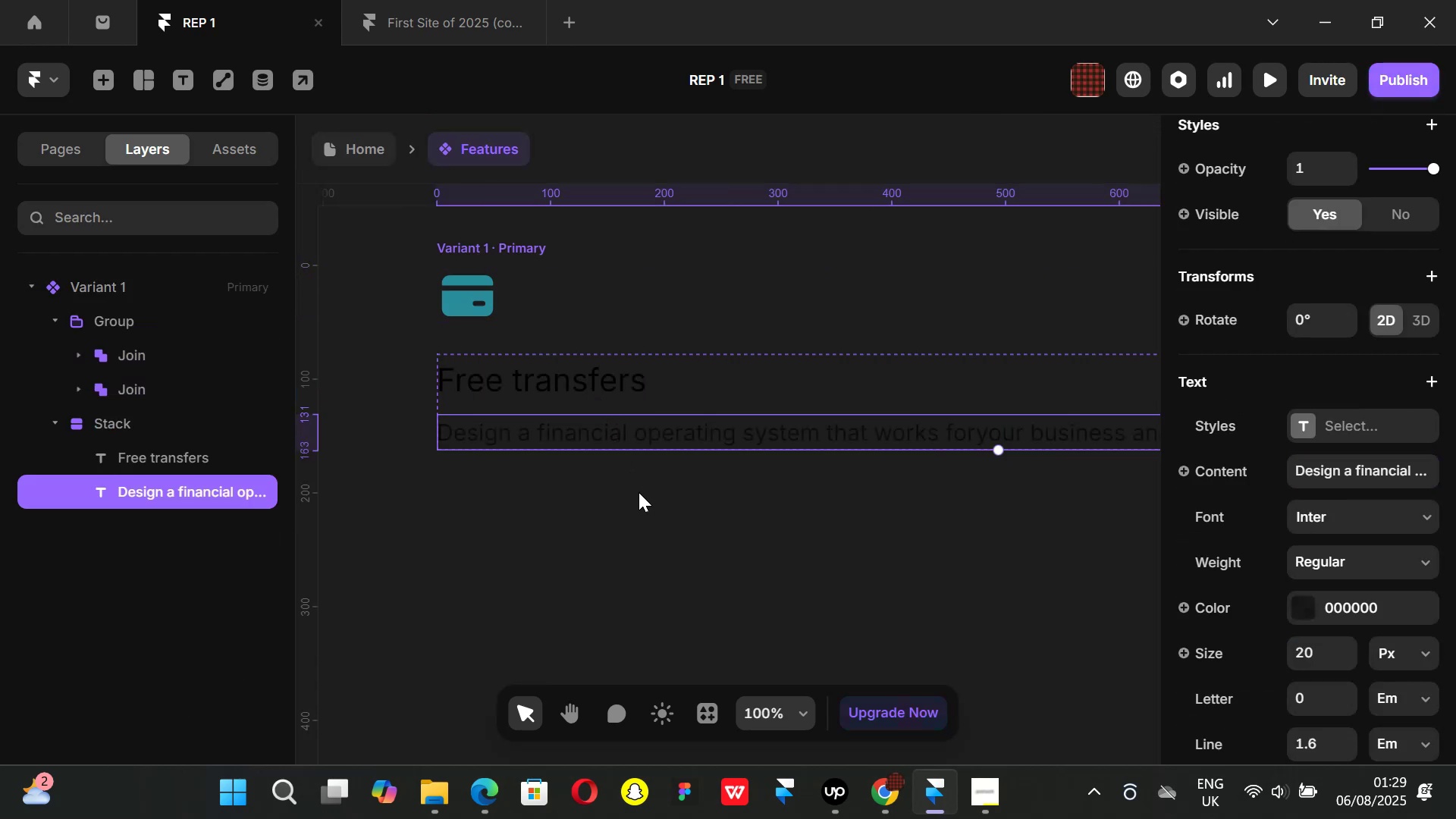 
key(Control+Z)
 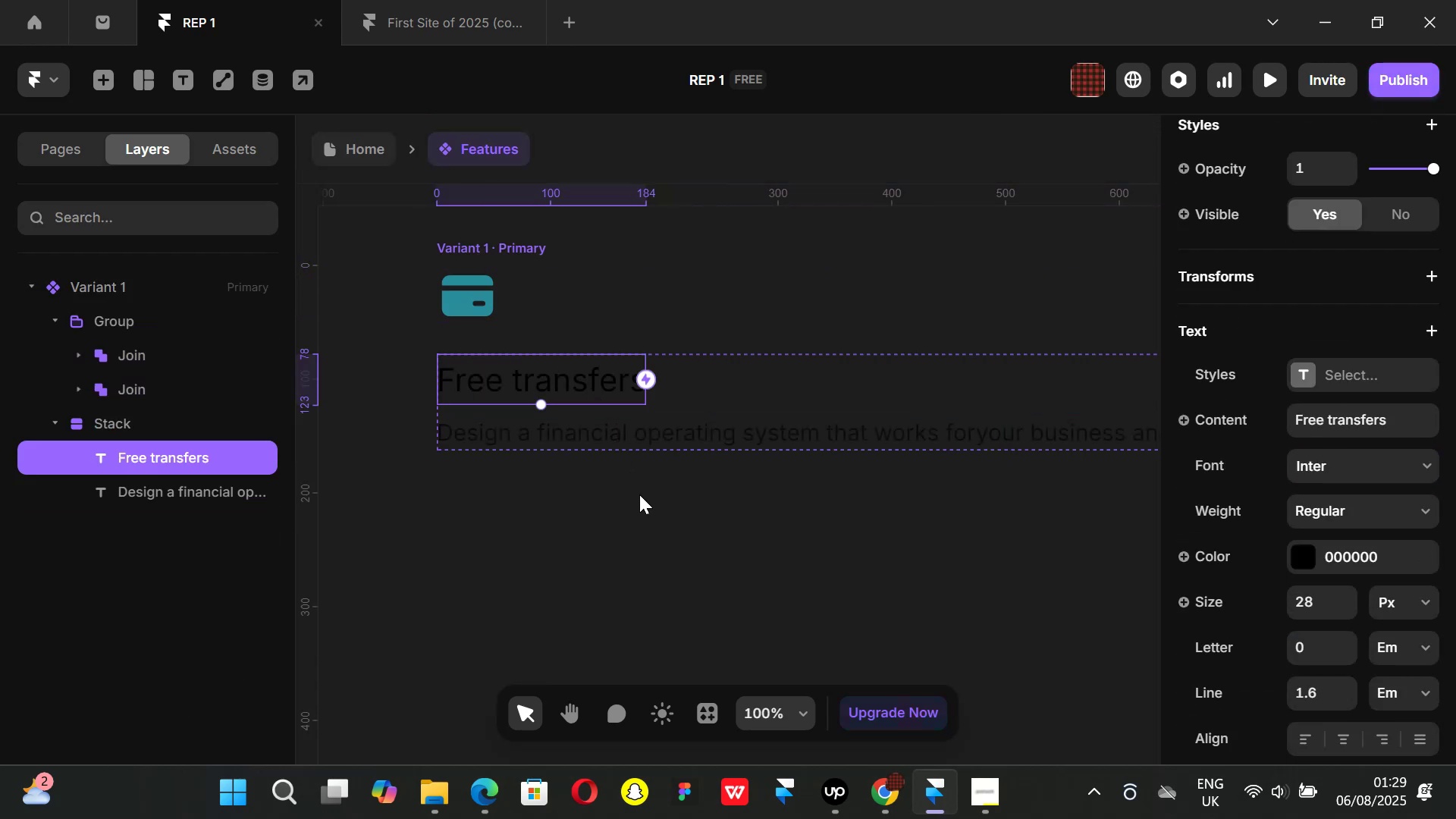 
key(Control+ControlLeft)
 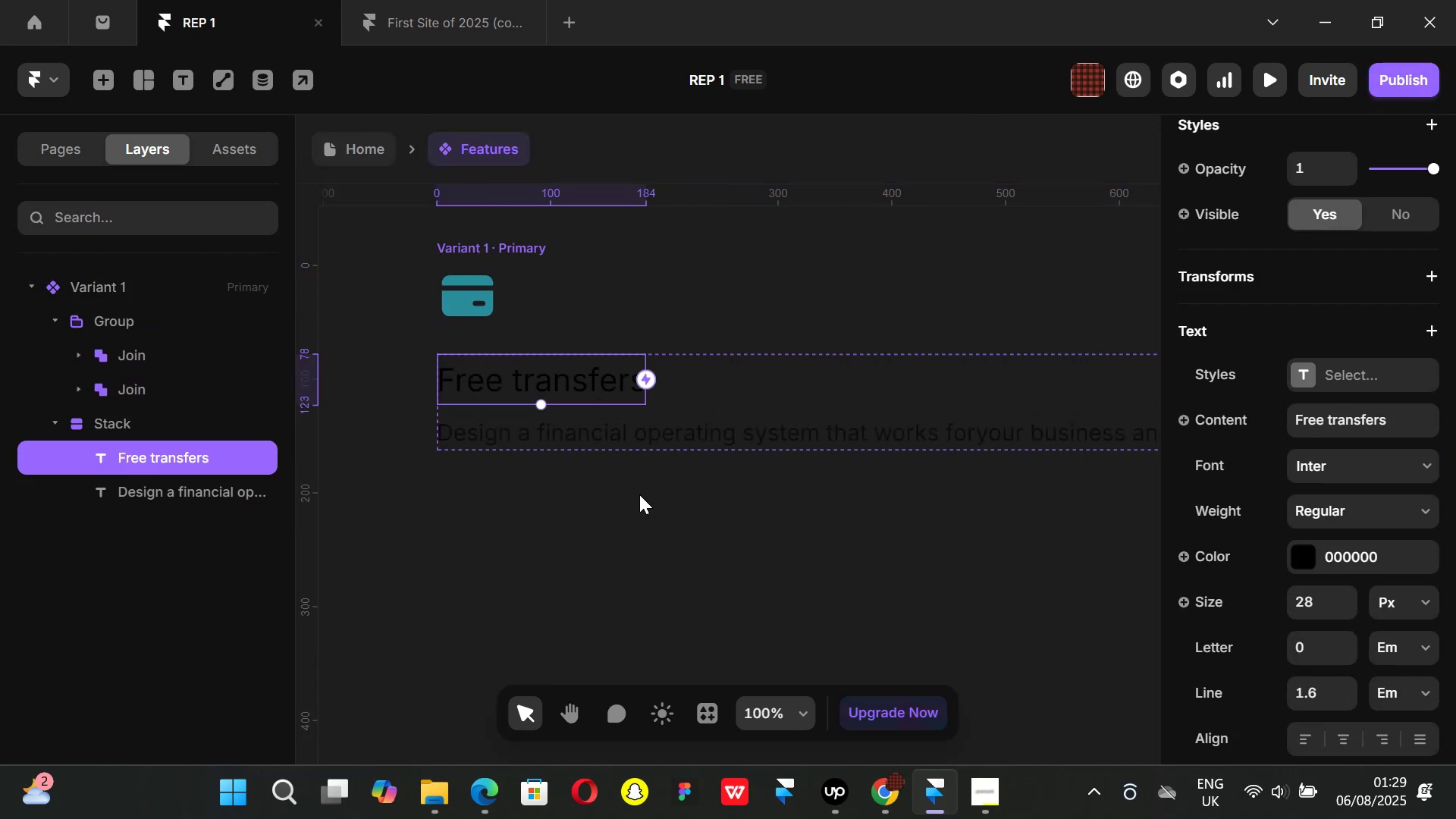 
key(Control+Z)
 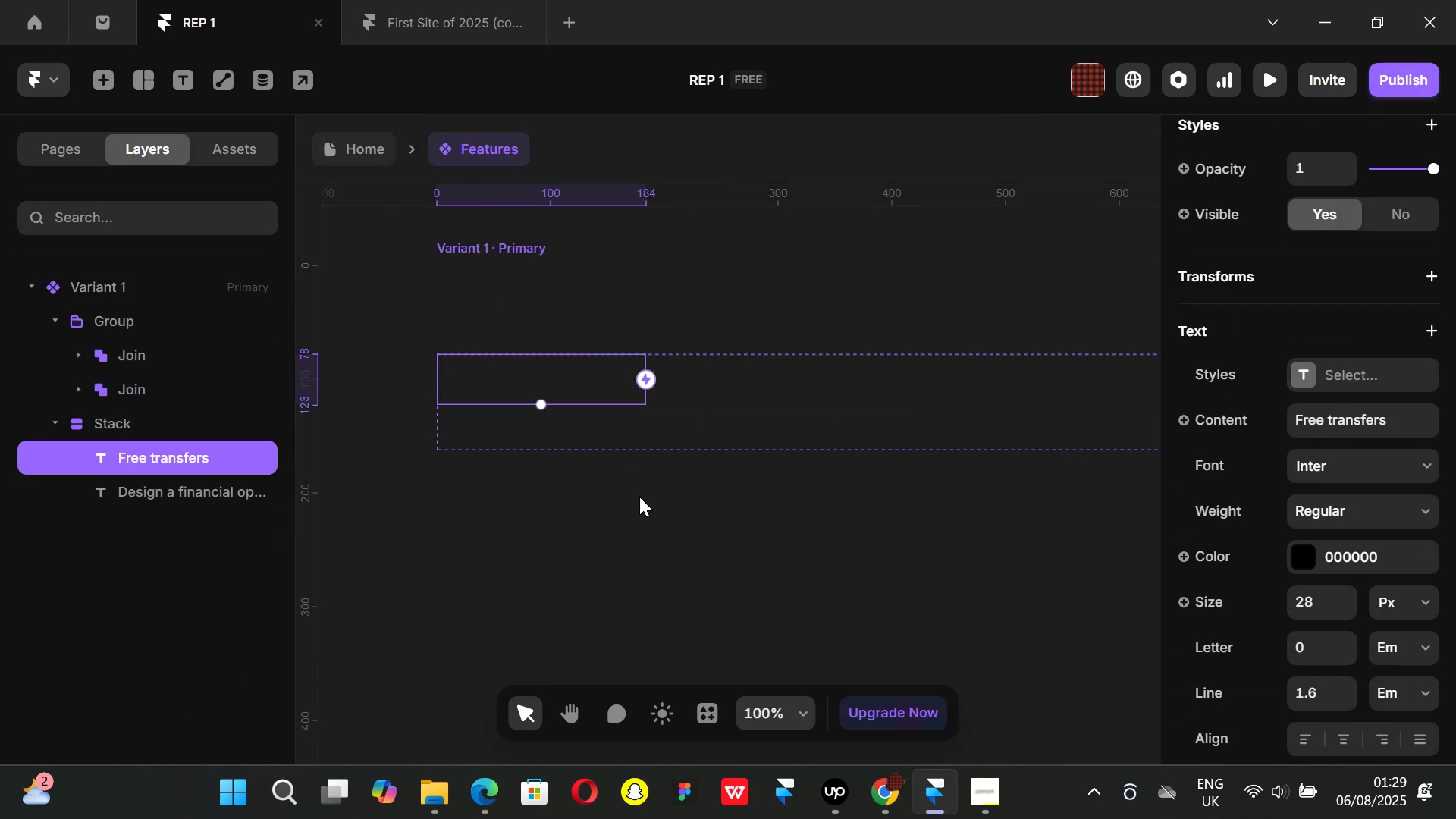 
key(Control+ControlLeft)
 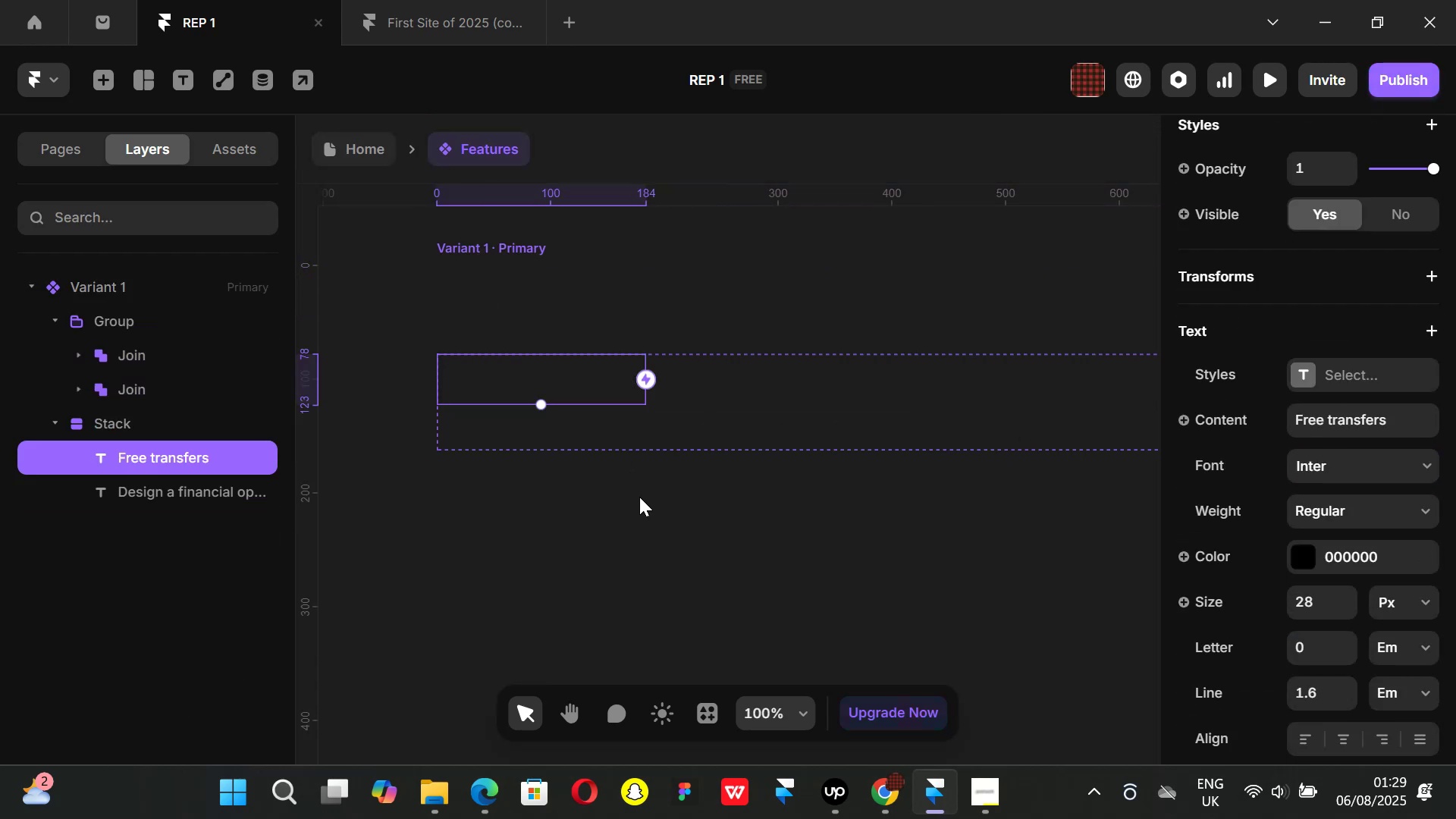 
key(Control+Z)
 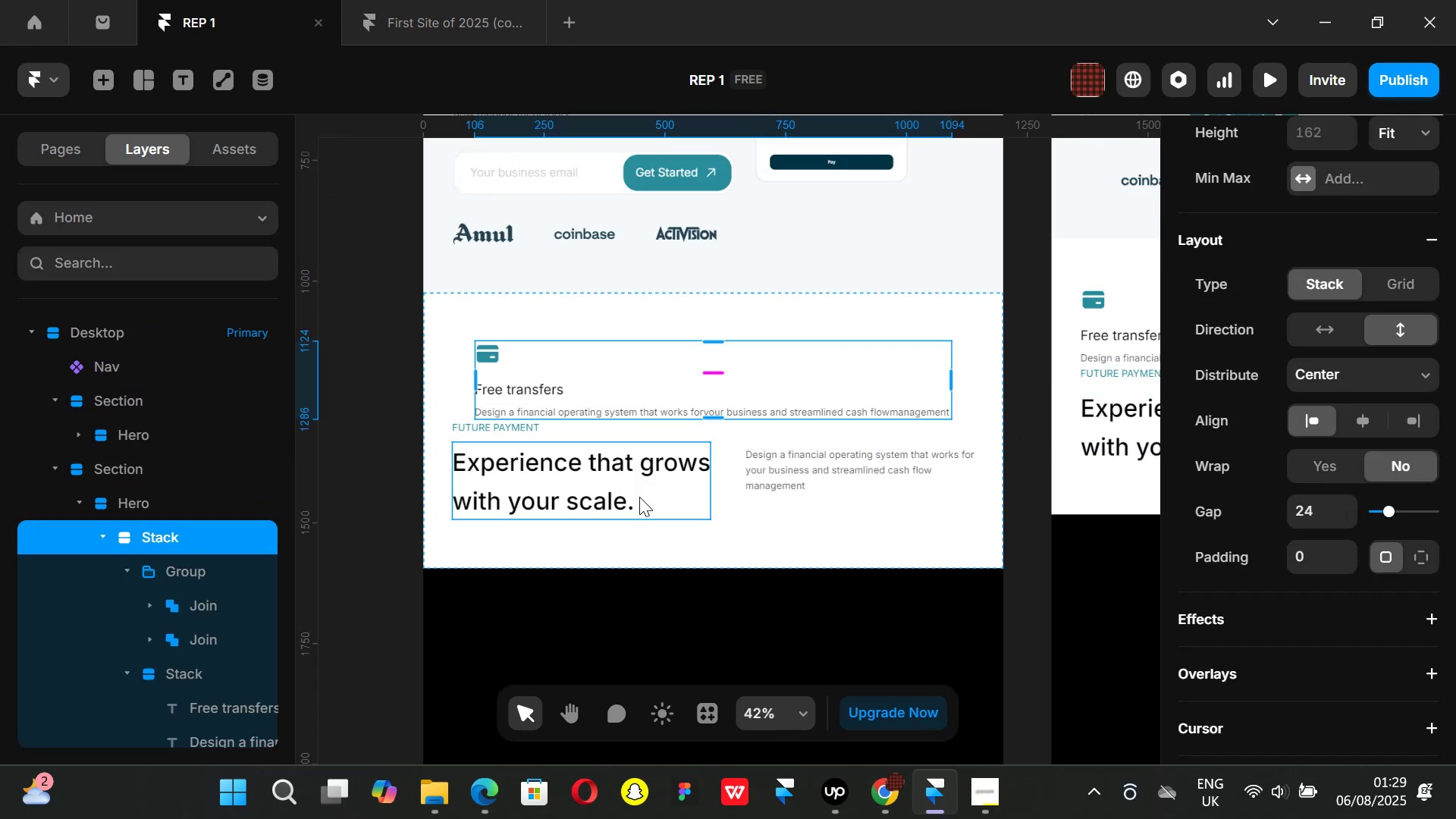 
key(Control+ControlLeft)
 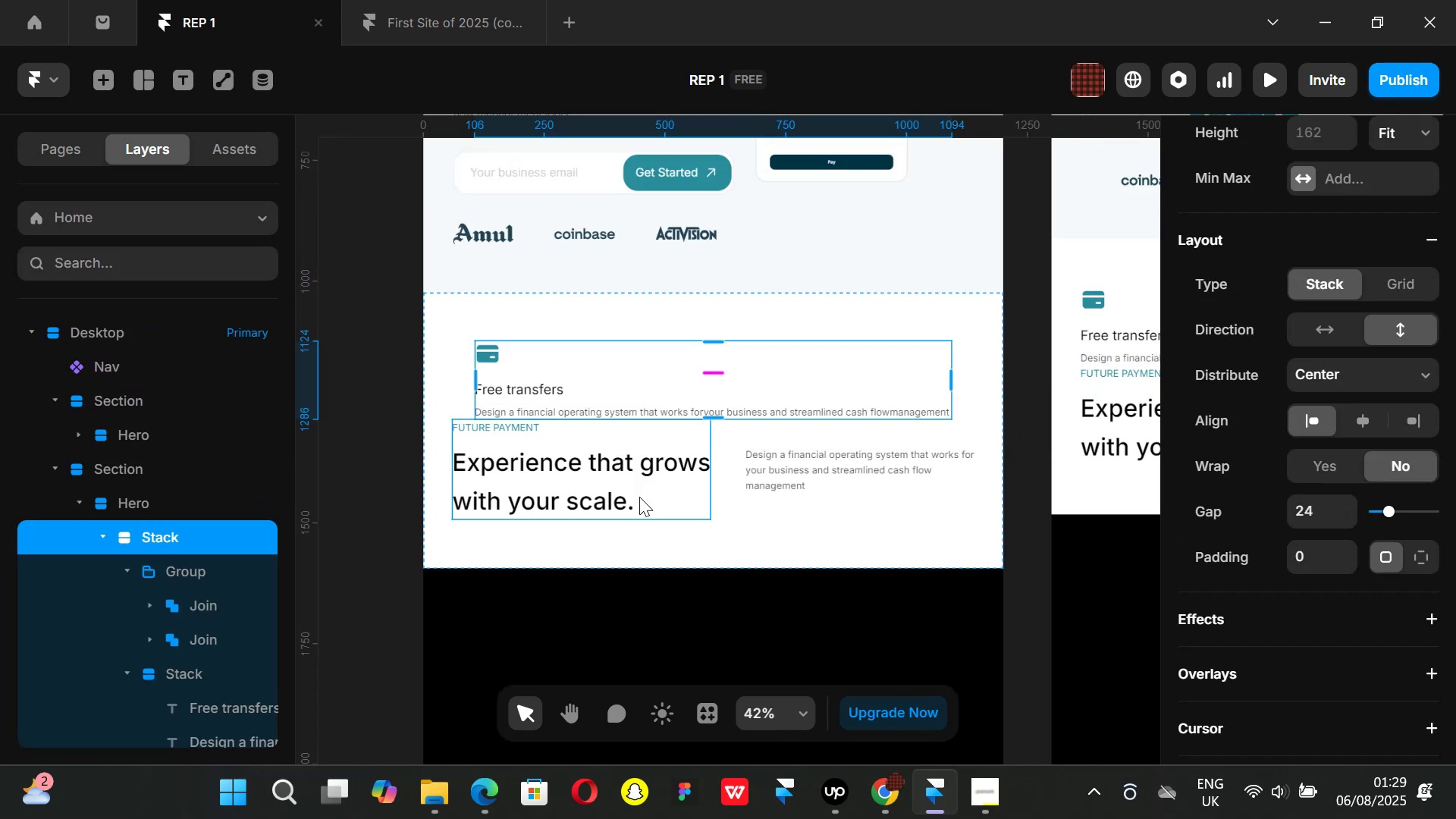 
key(Control+Z)
 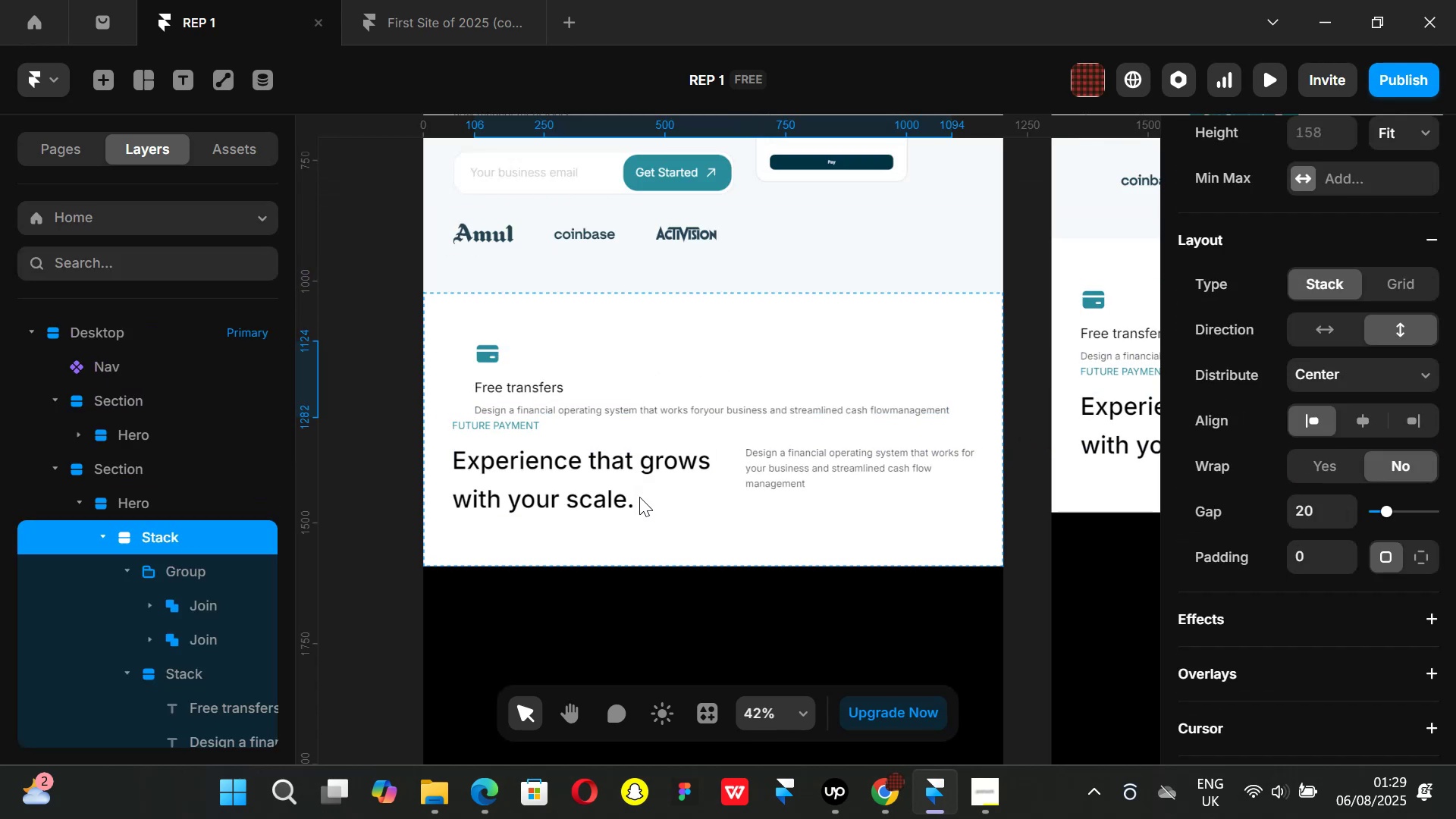 
key(Control+ControlLeft)
 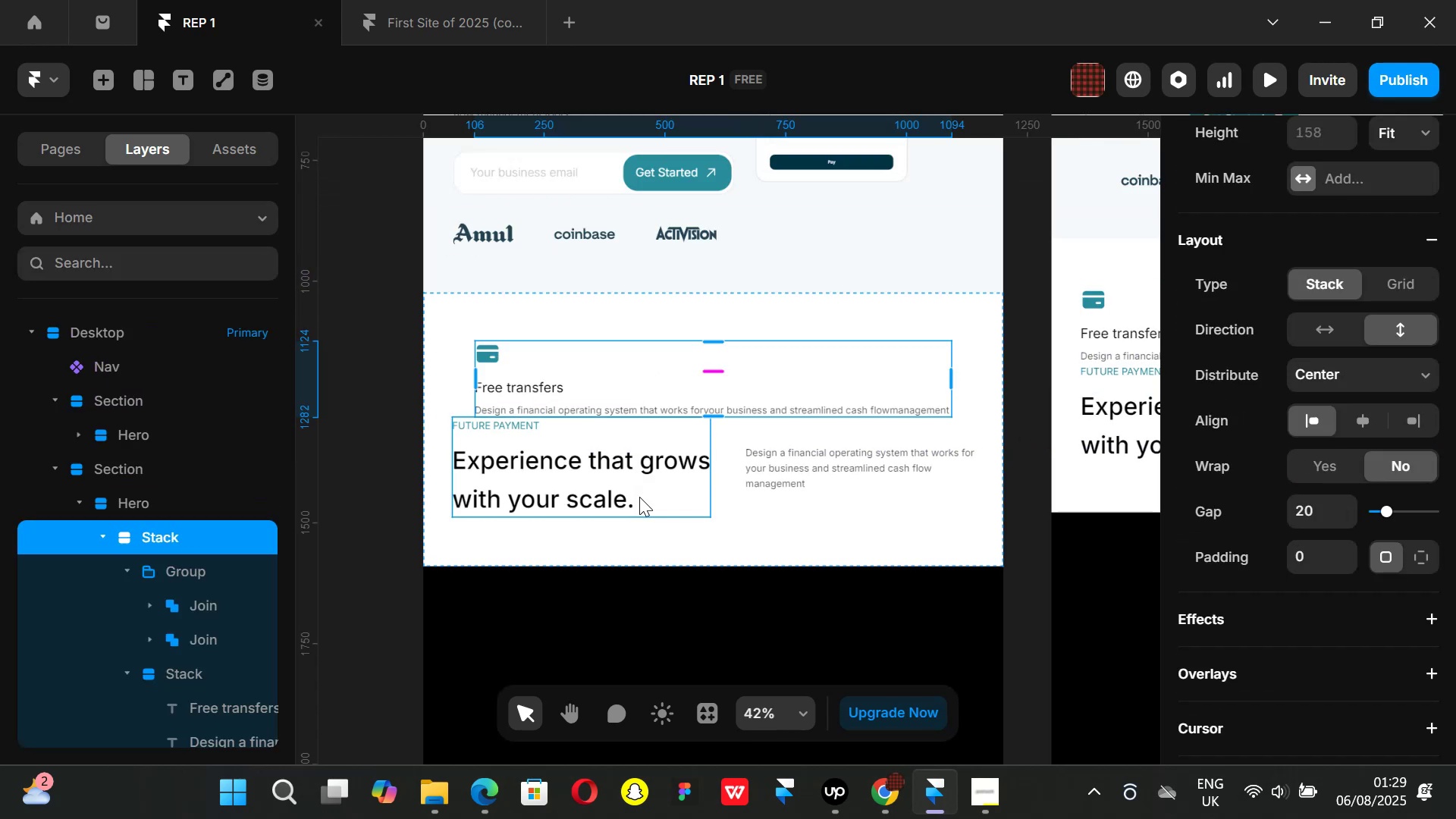 
key(Control+Z)
 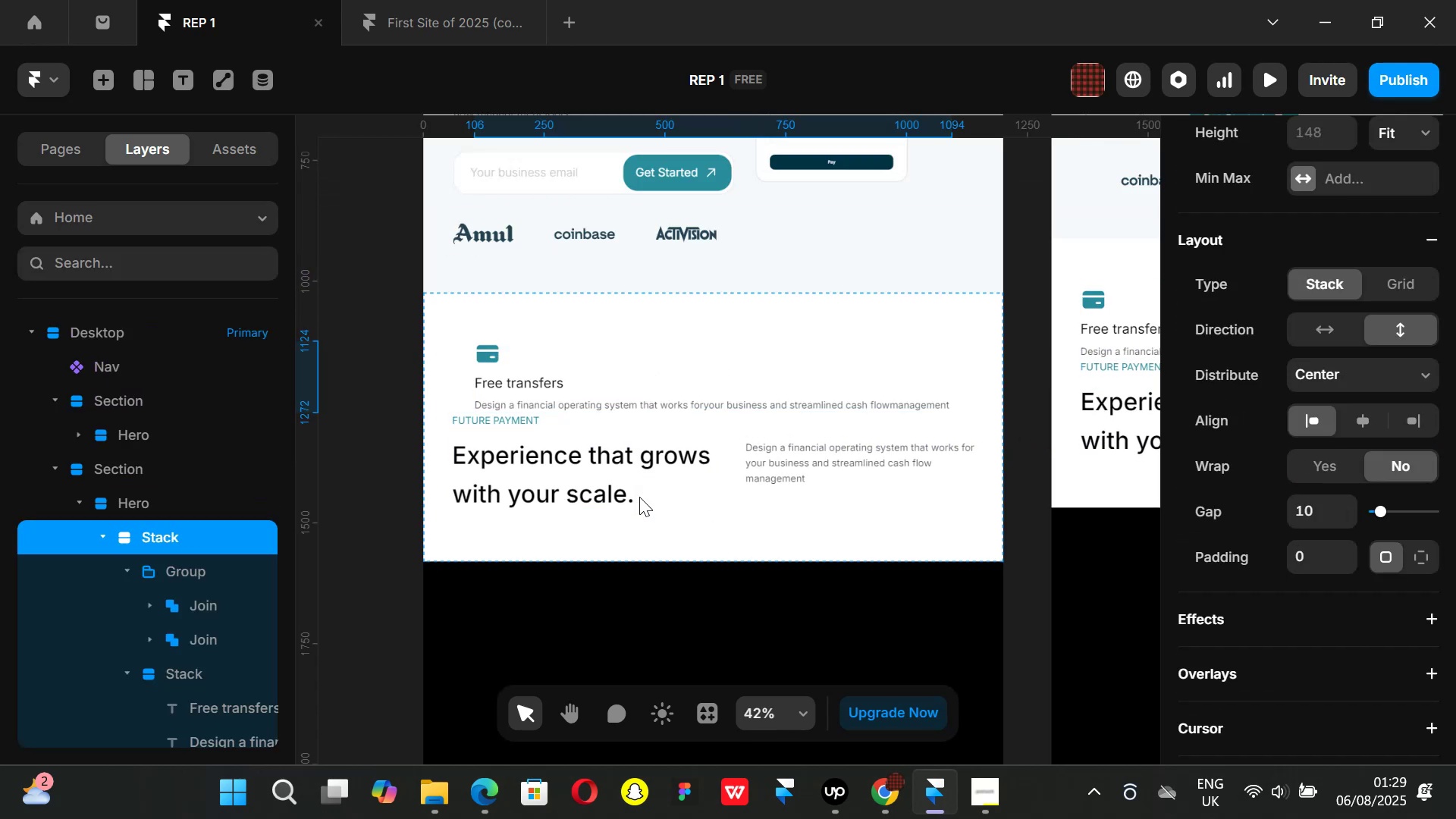 
key(Control+ControlLeft)
 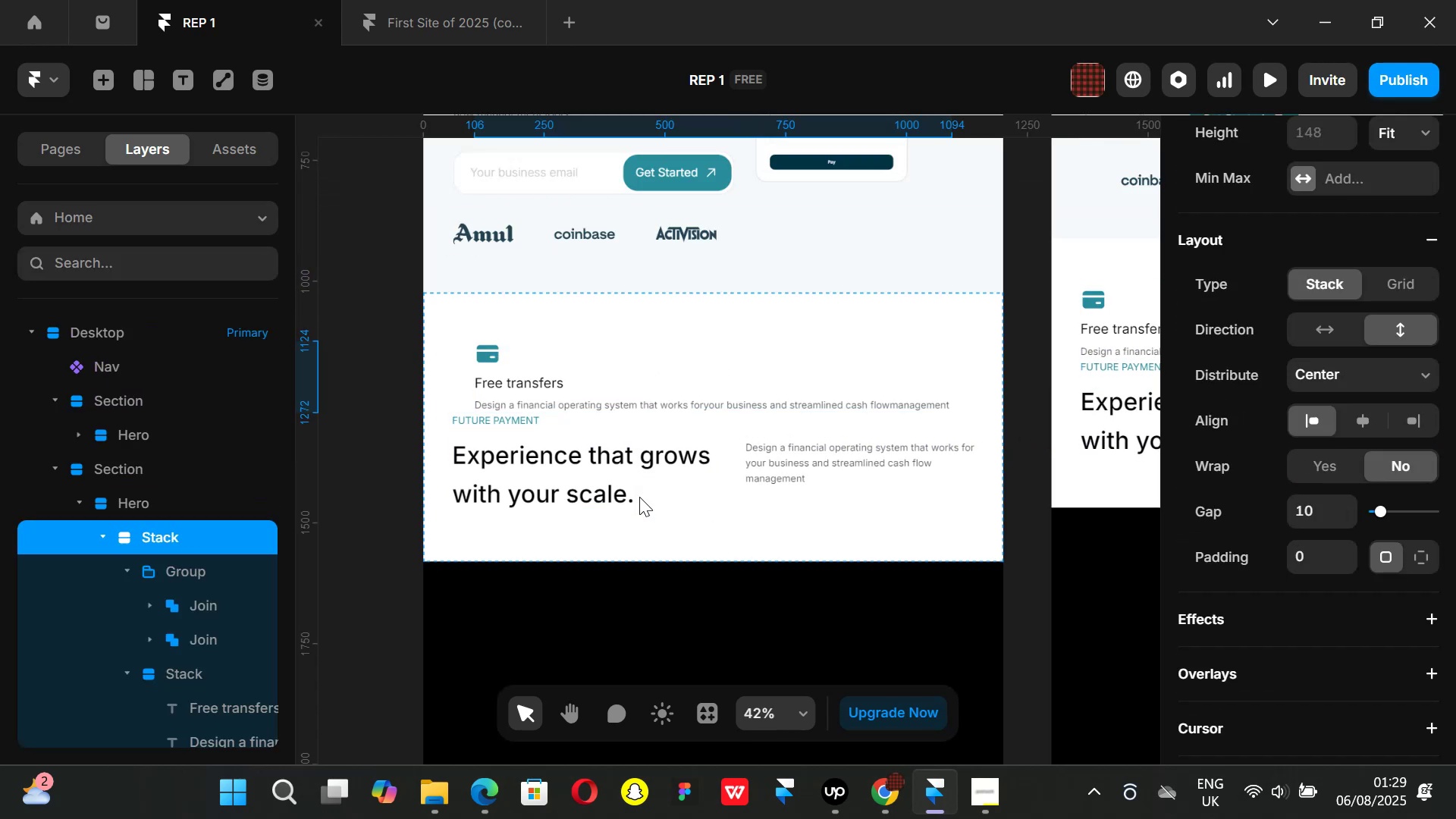 
key(Control+Z)
 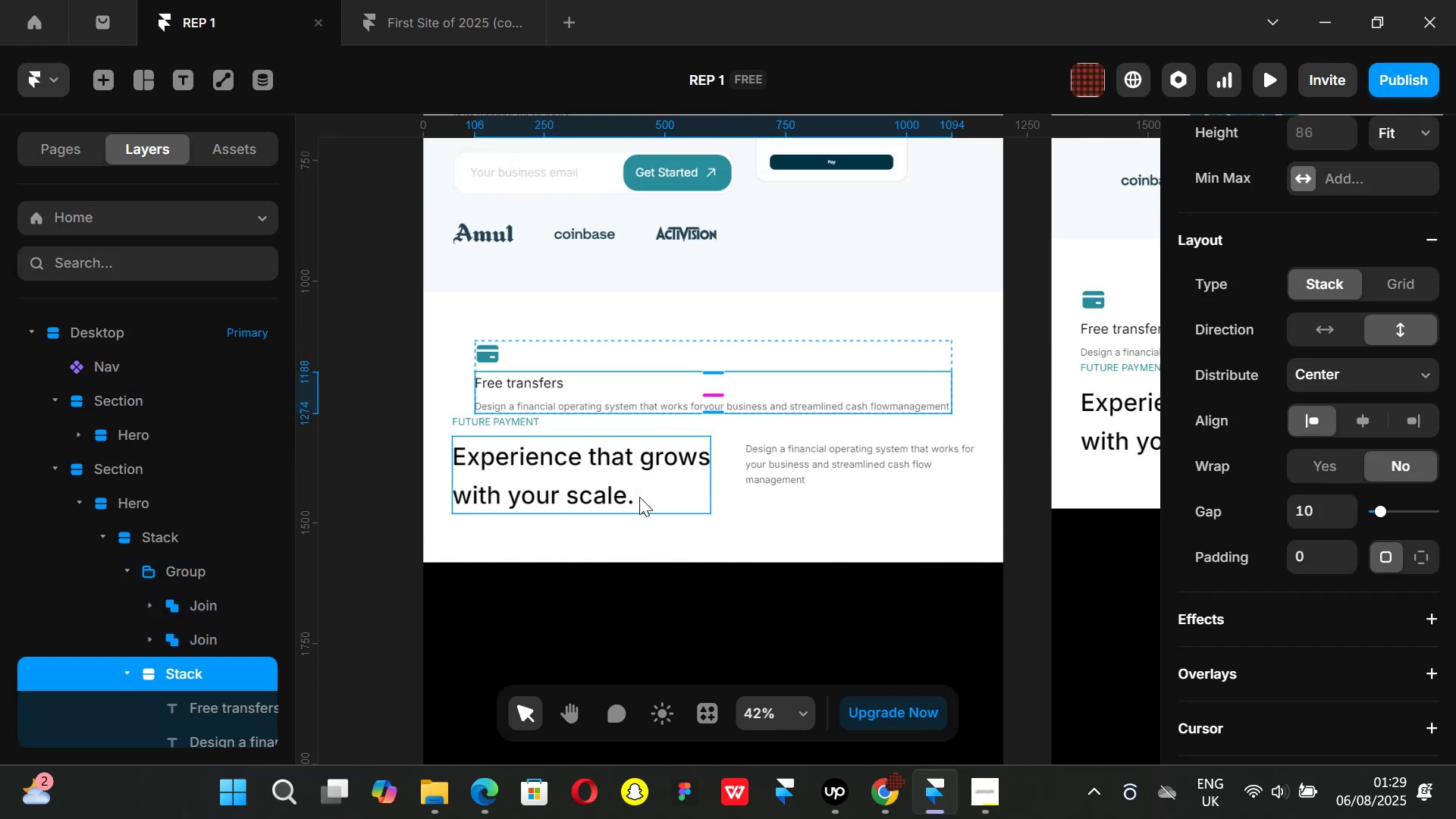 
key(Control+ControlLeft)
 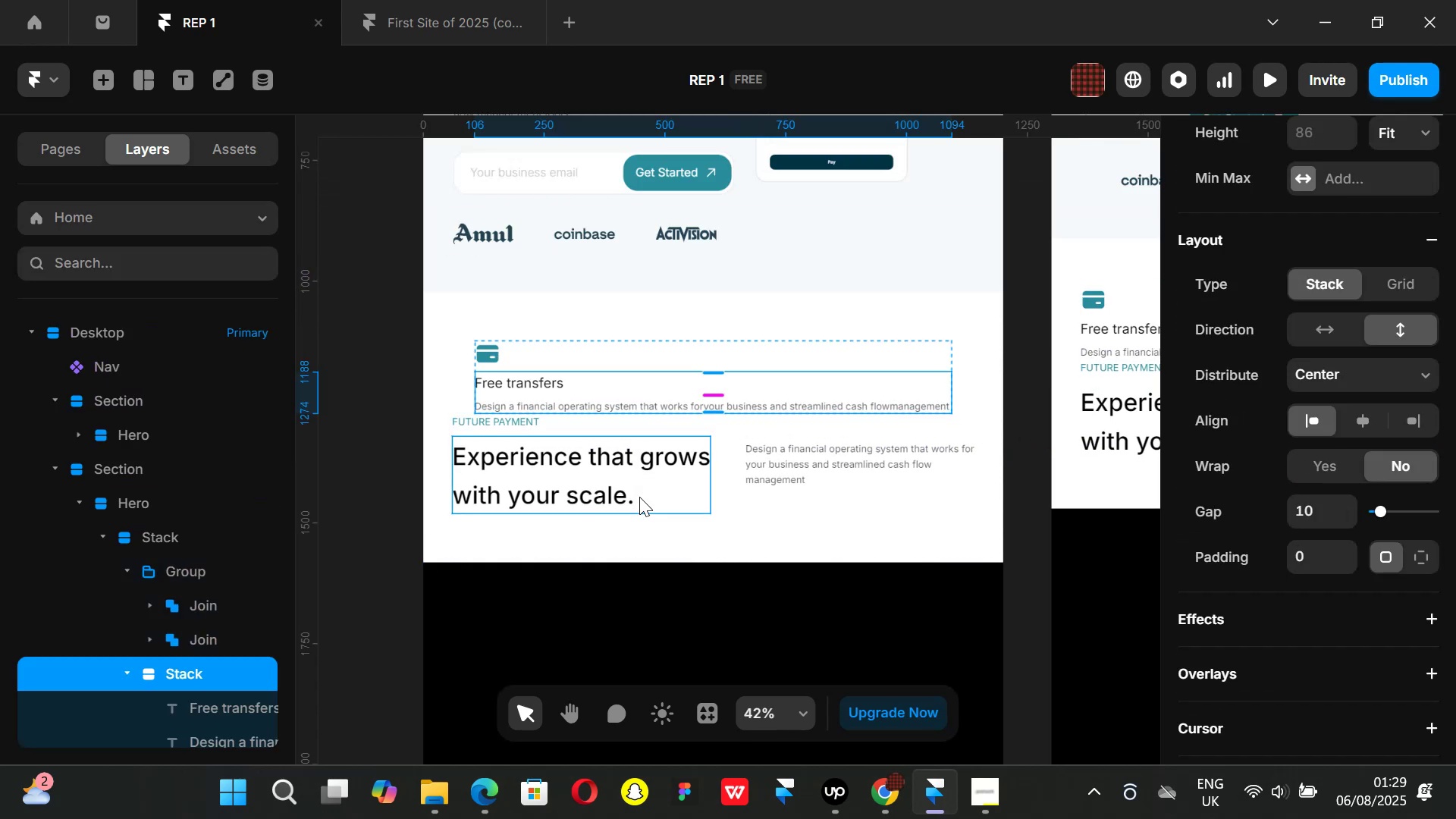 
key(Control+Z)
 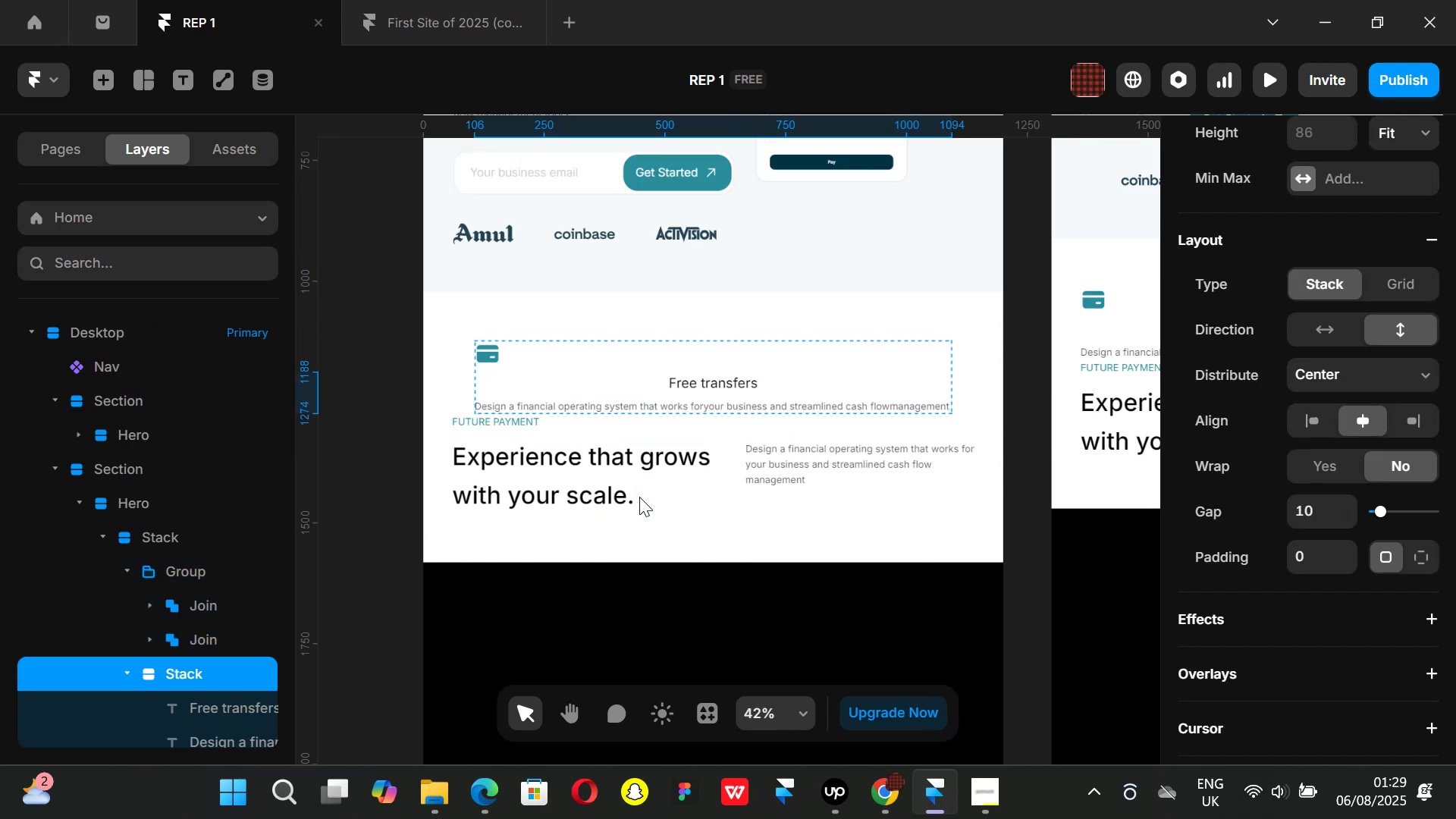 
key(Control+ControlLeft)
 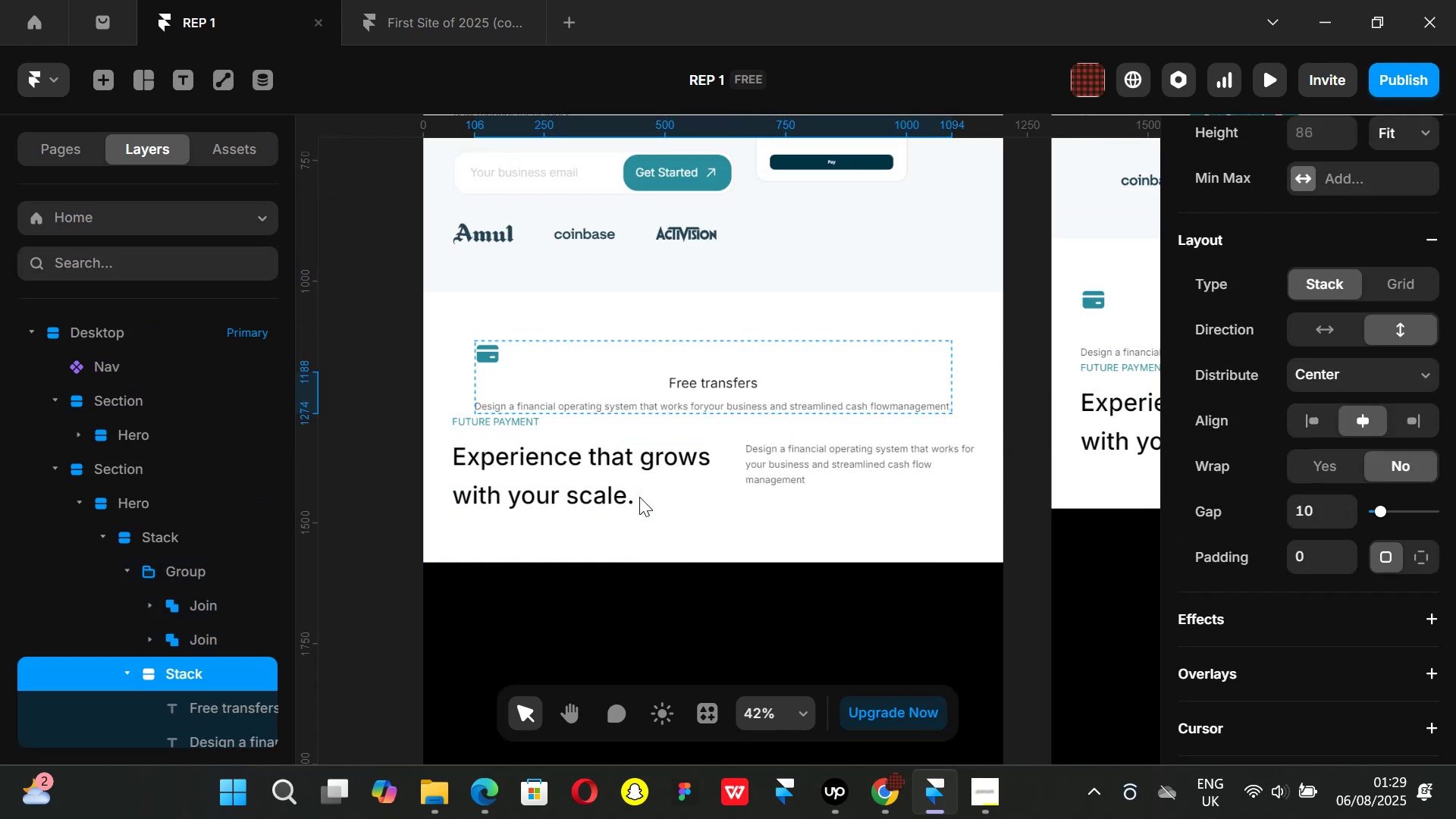 
key(Control+Z)
 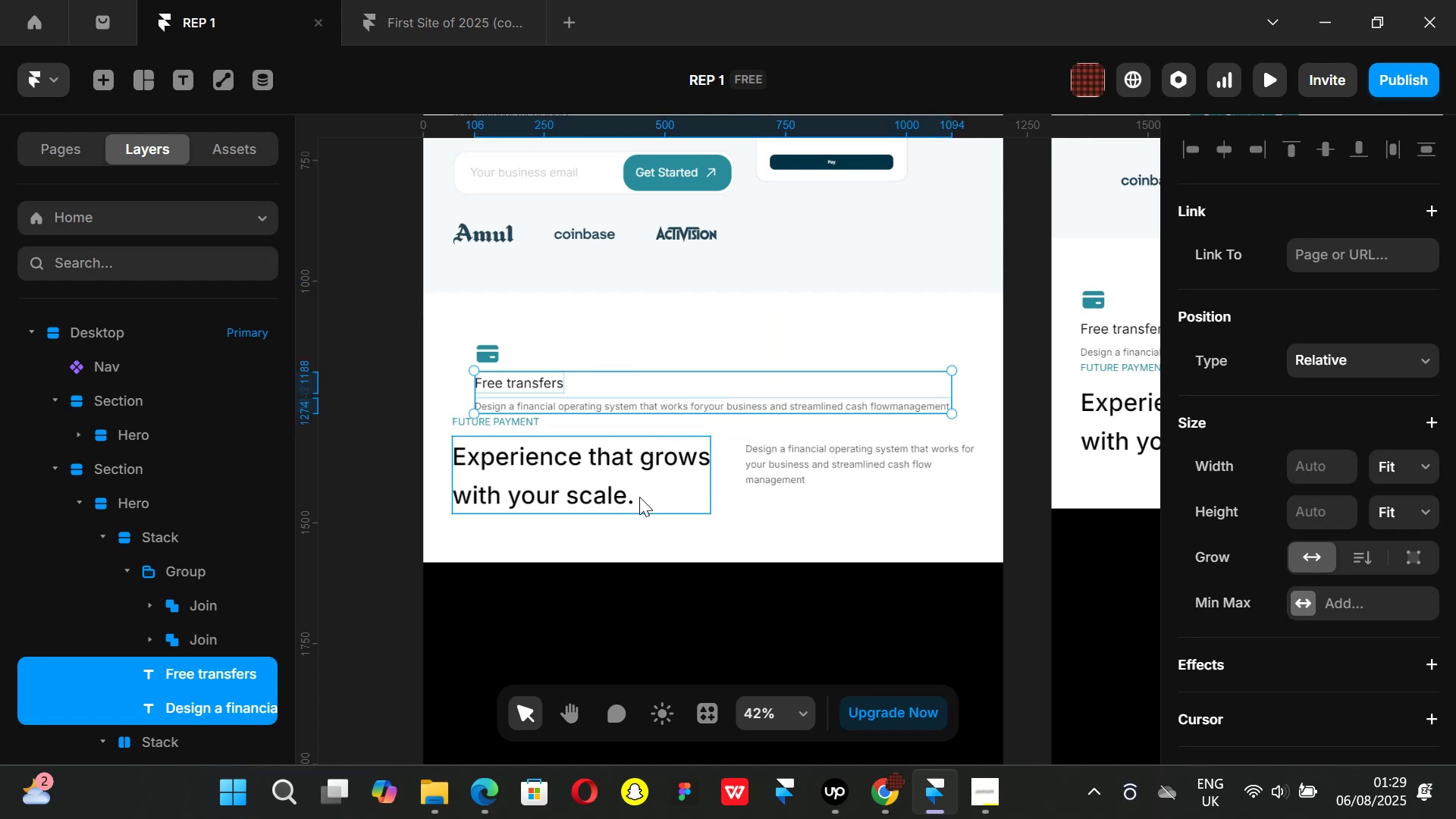 
key(Control+ControlLeft)
 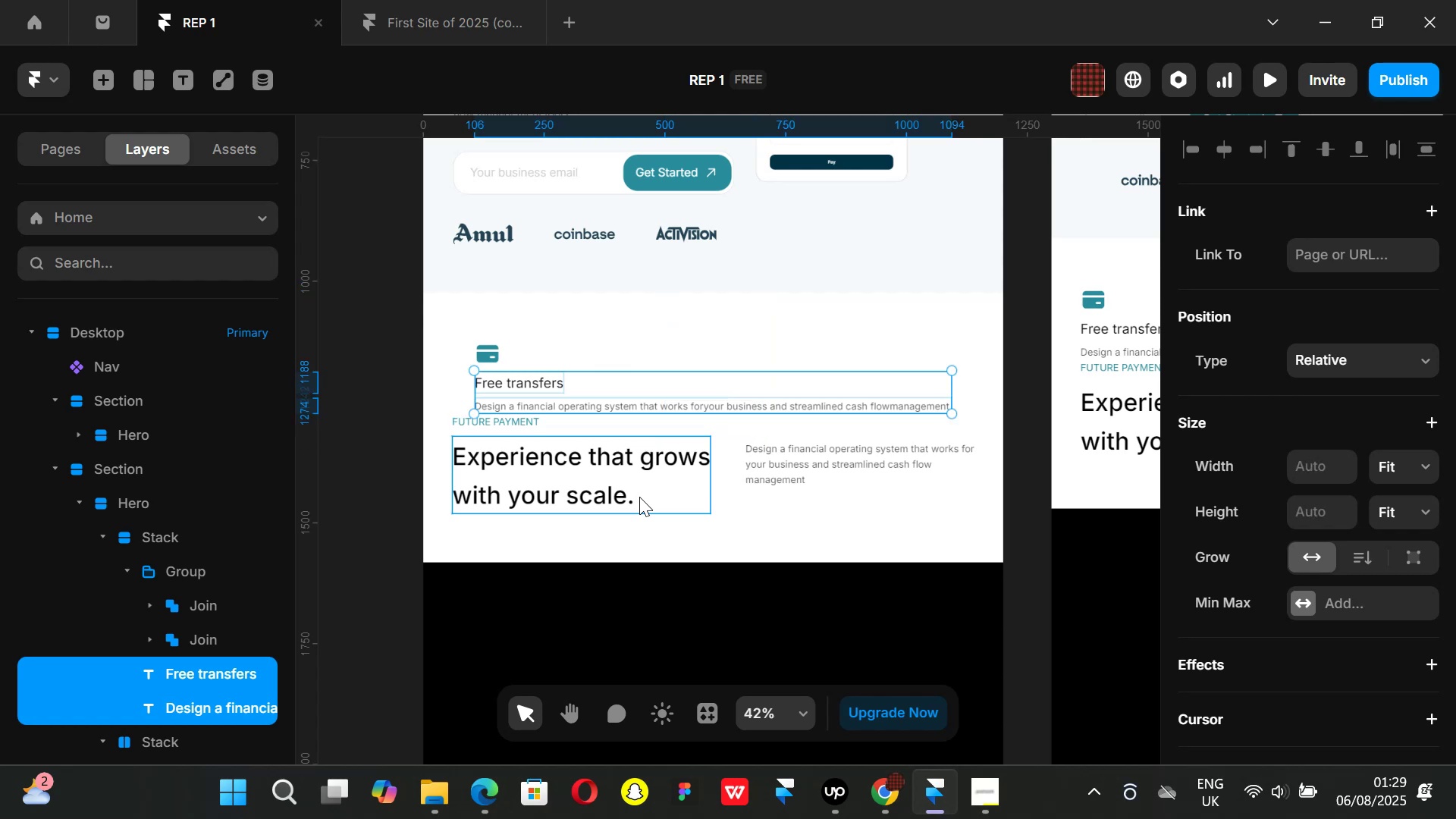 
key(Control+Z)
 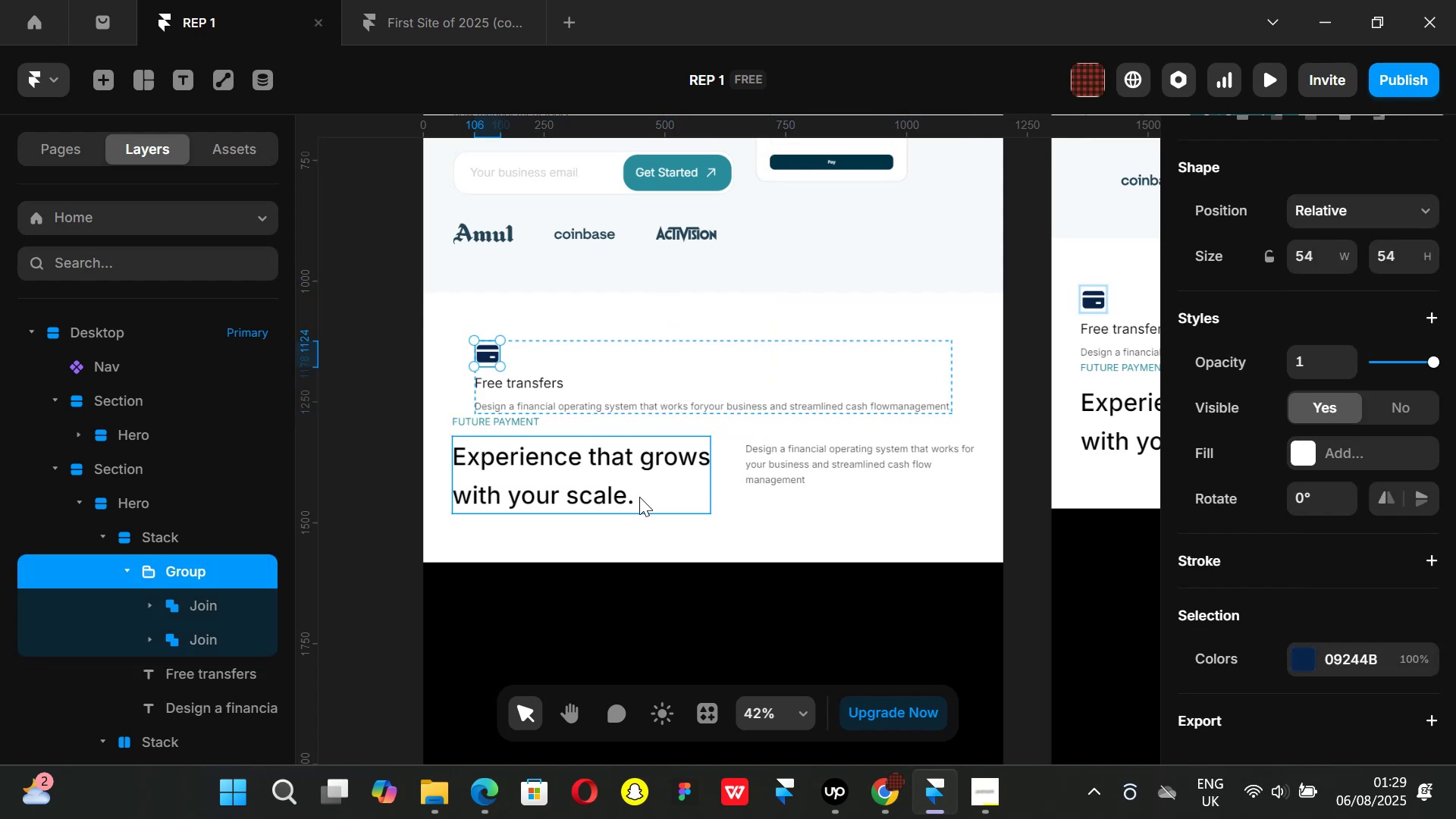 
key(Control+ControlLeft)
 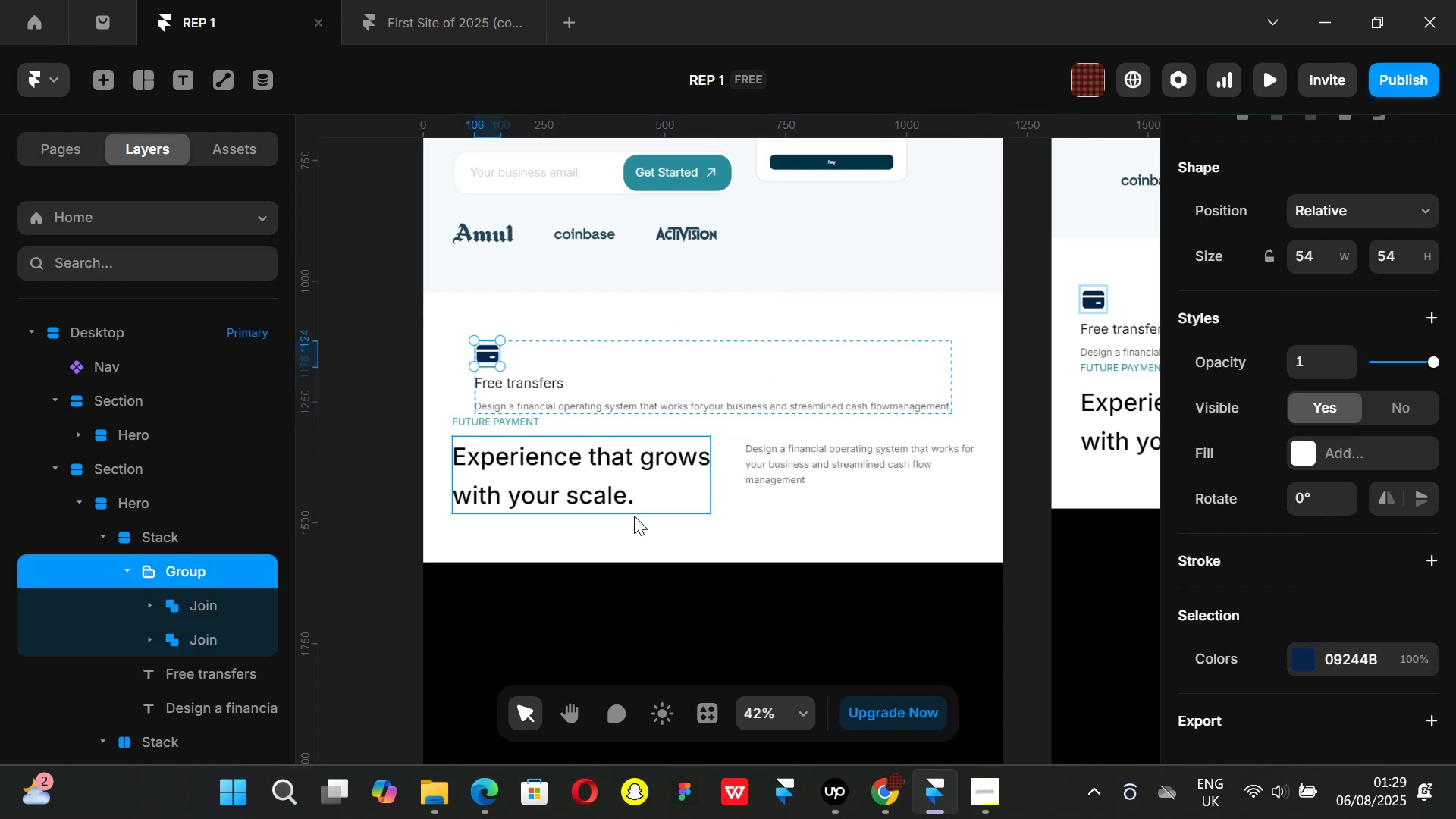 
key(Control+Z)
 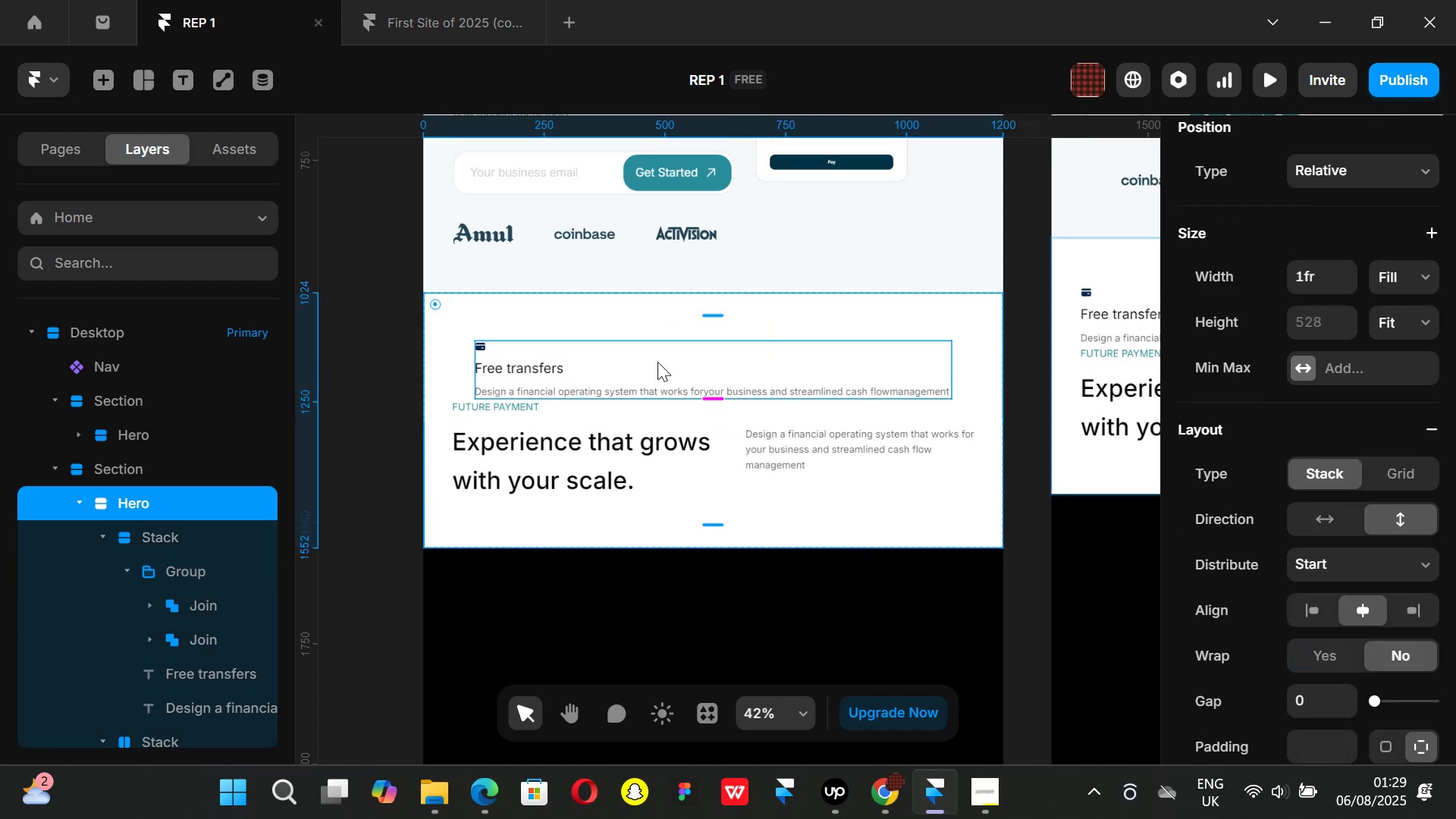 
left_click([657, 362])
 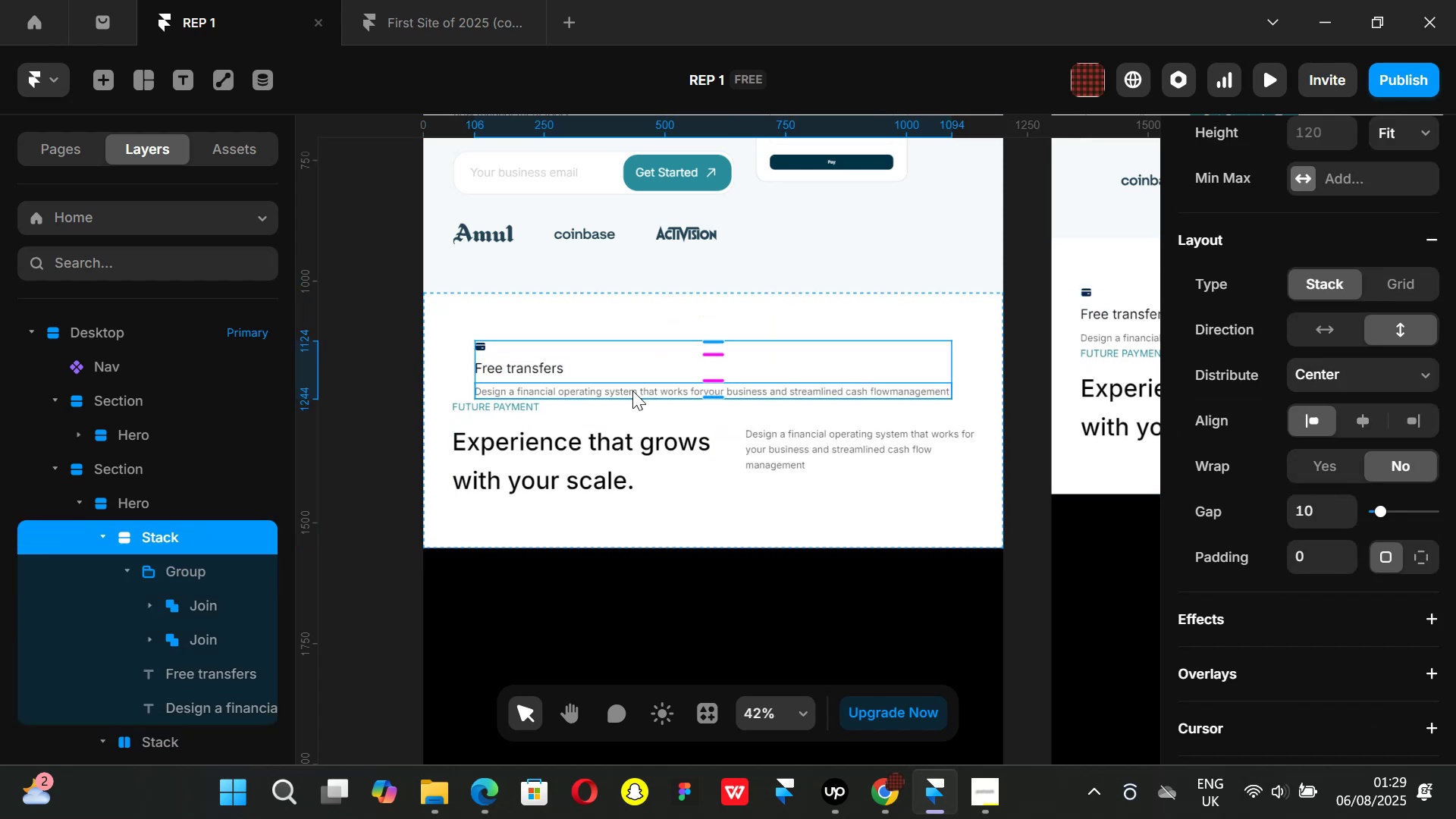 
left_click([632, 391])
 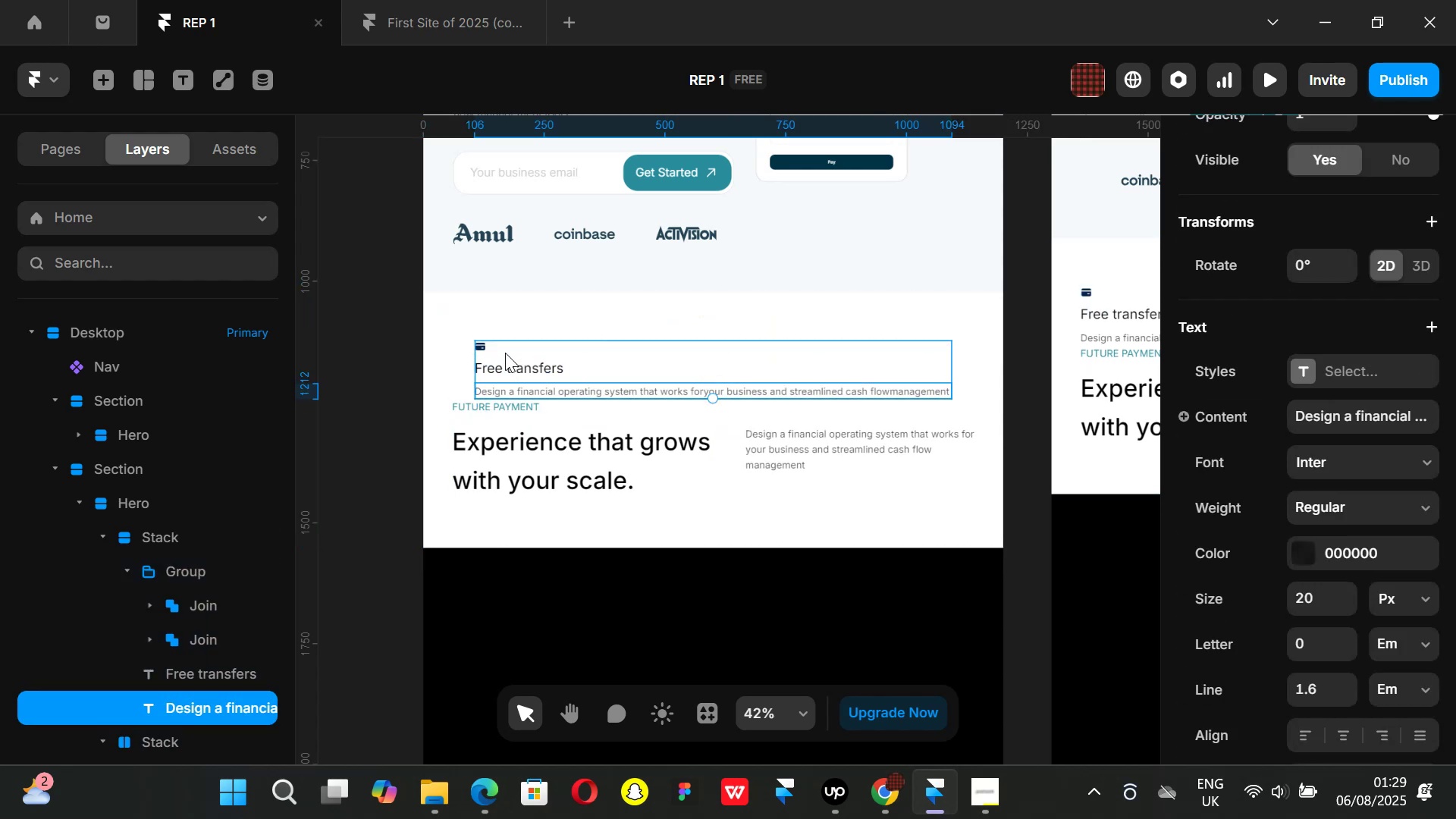 
key(Control+ControlLeft)
 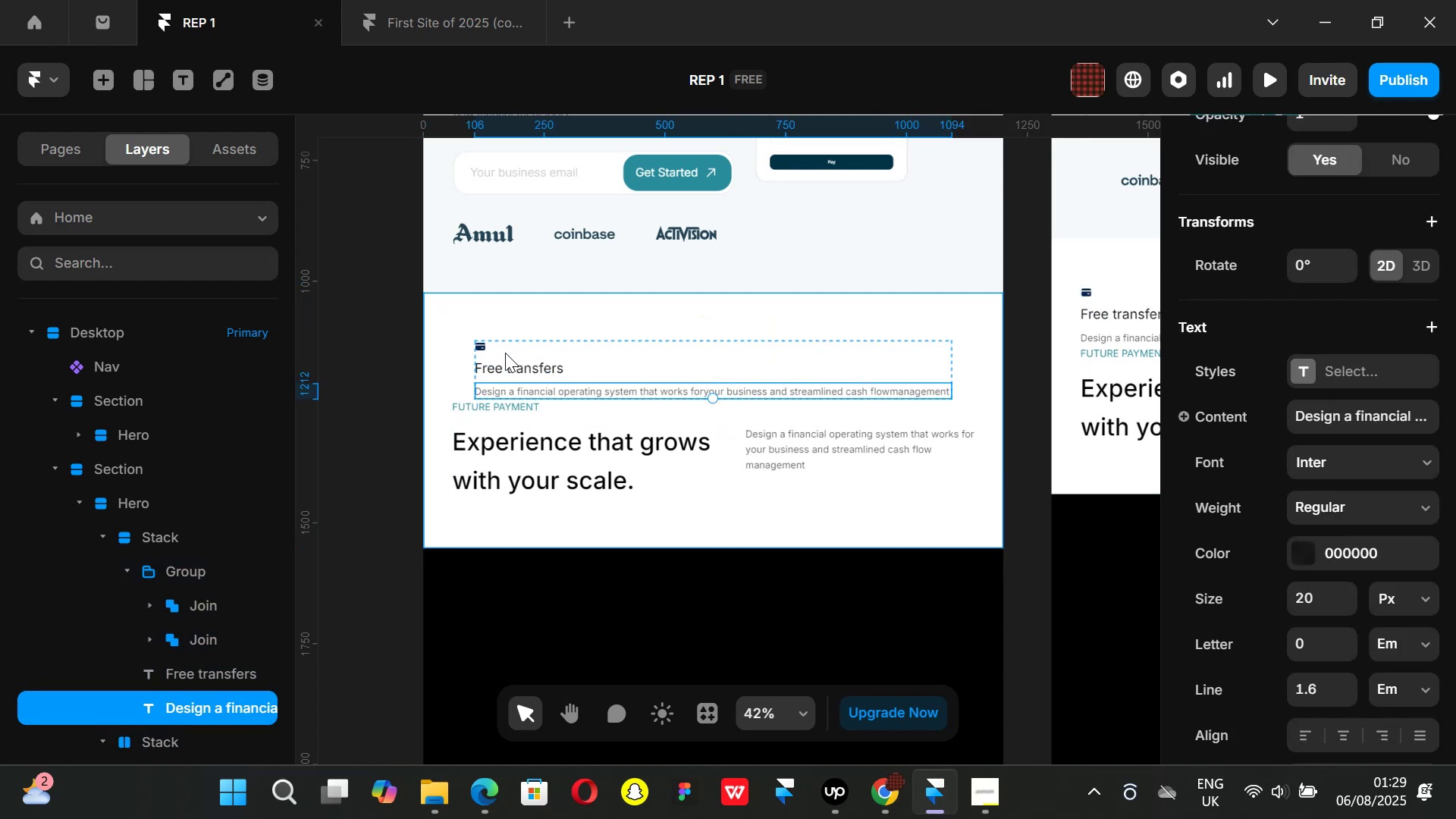 
key(Control+Z)
 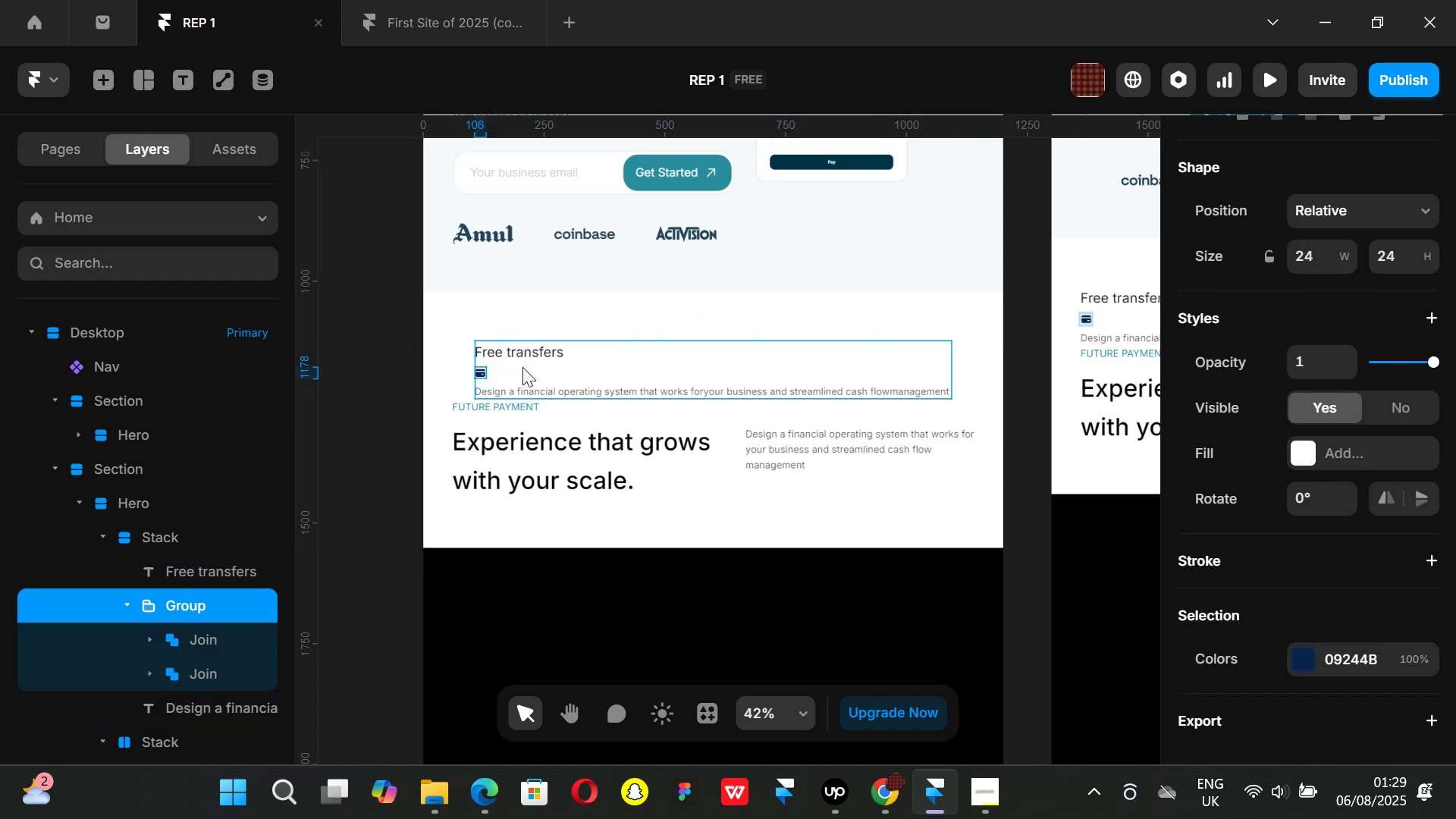 
key(Control+ControlLeft)
 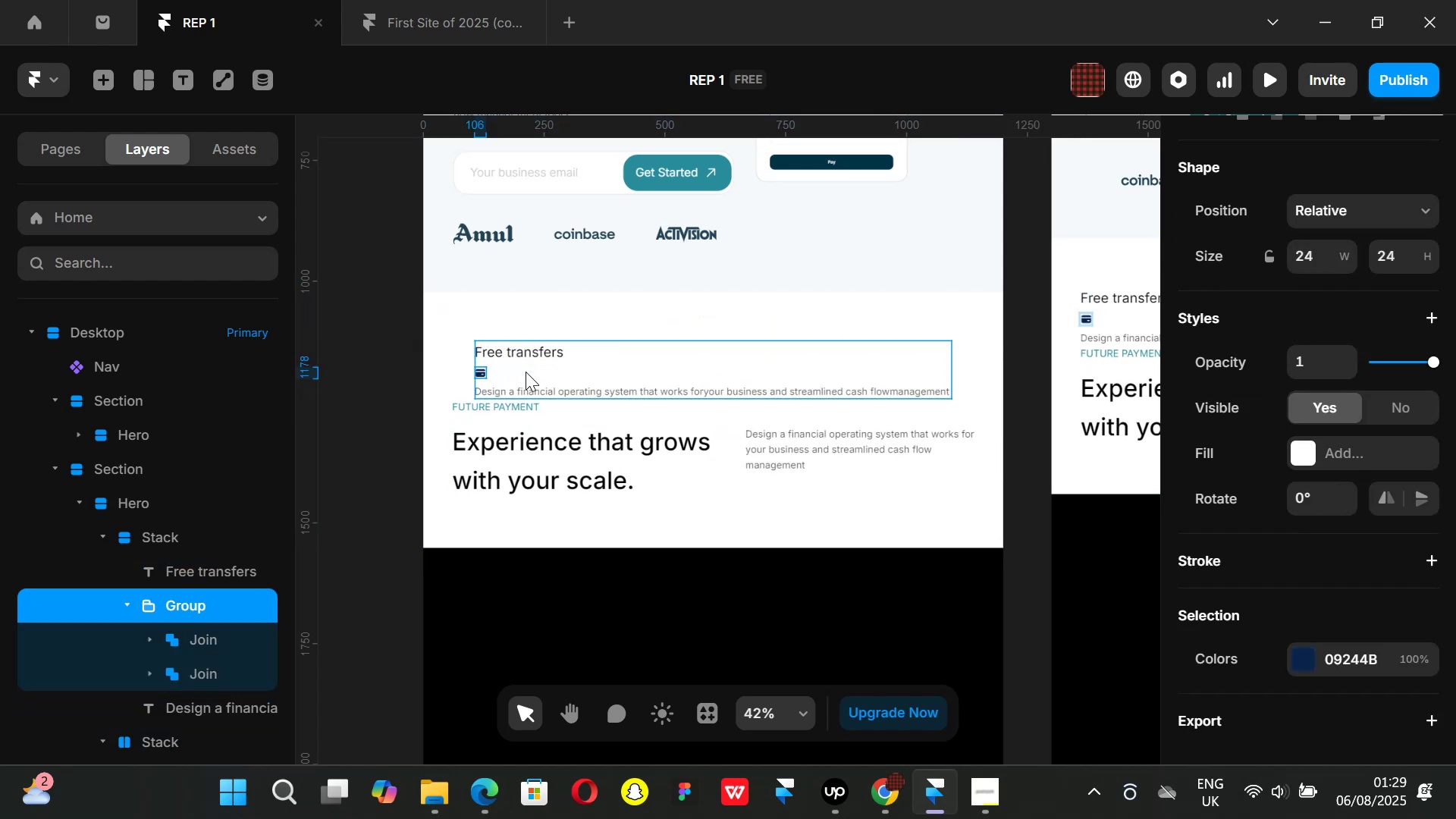 
key(Control+Z)
 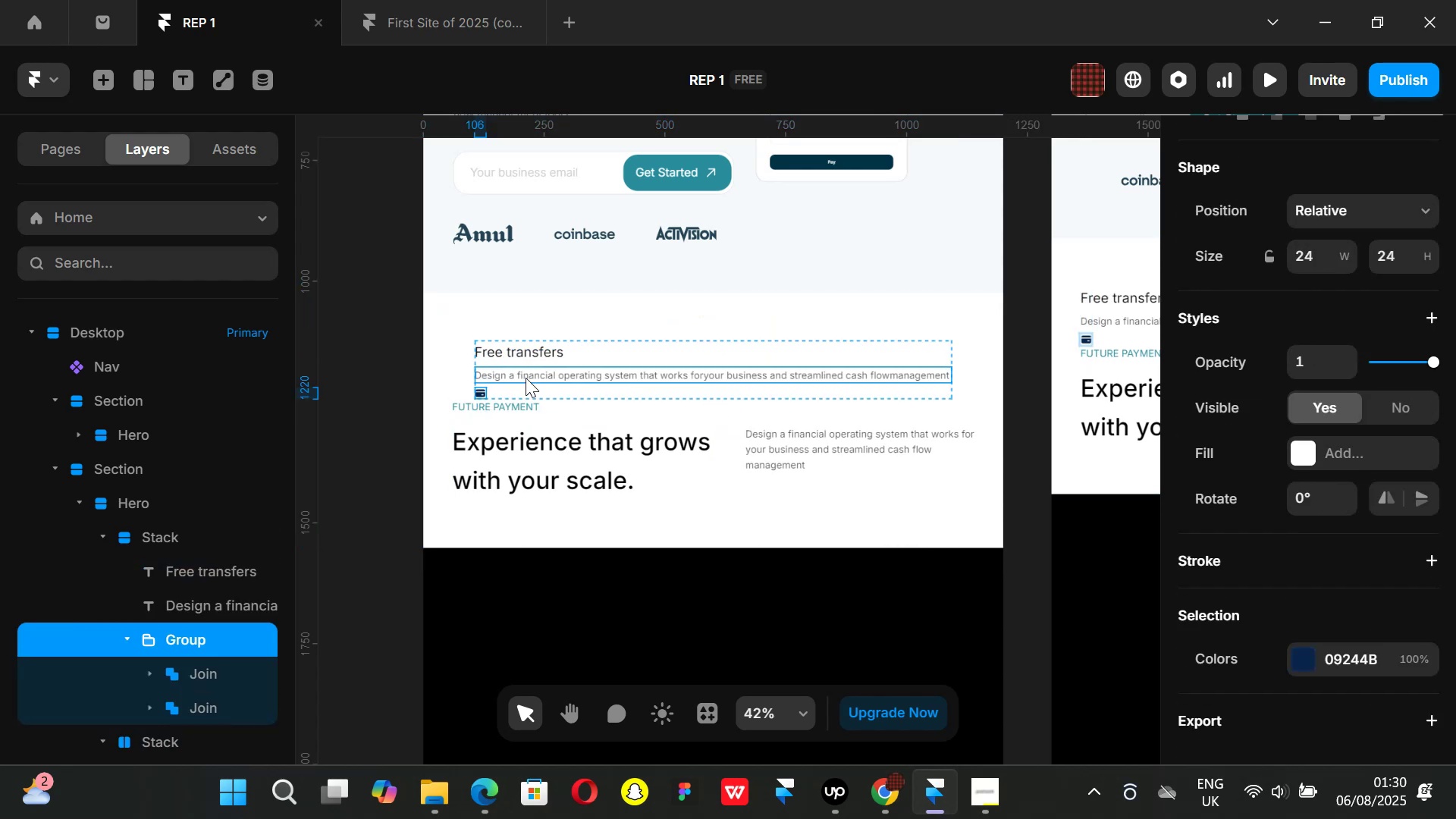 
key(ArrowUp)
 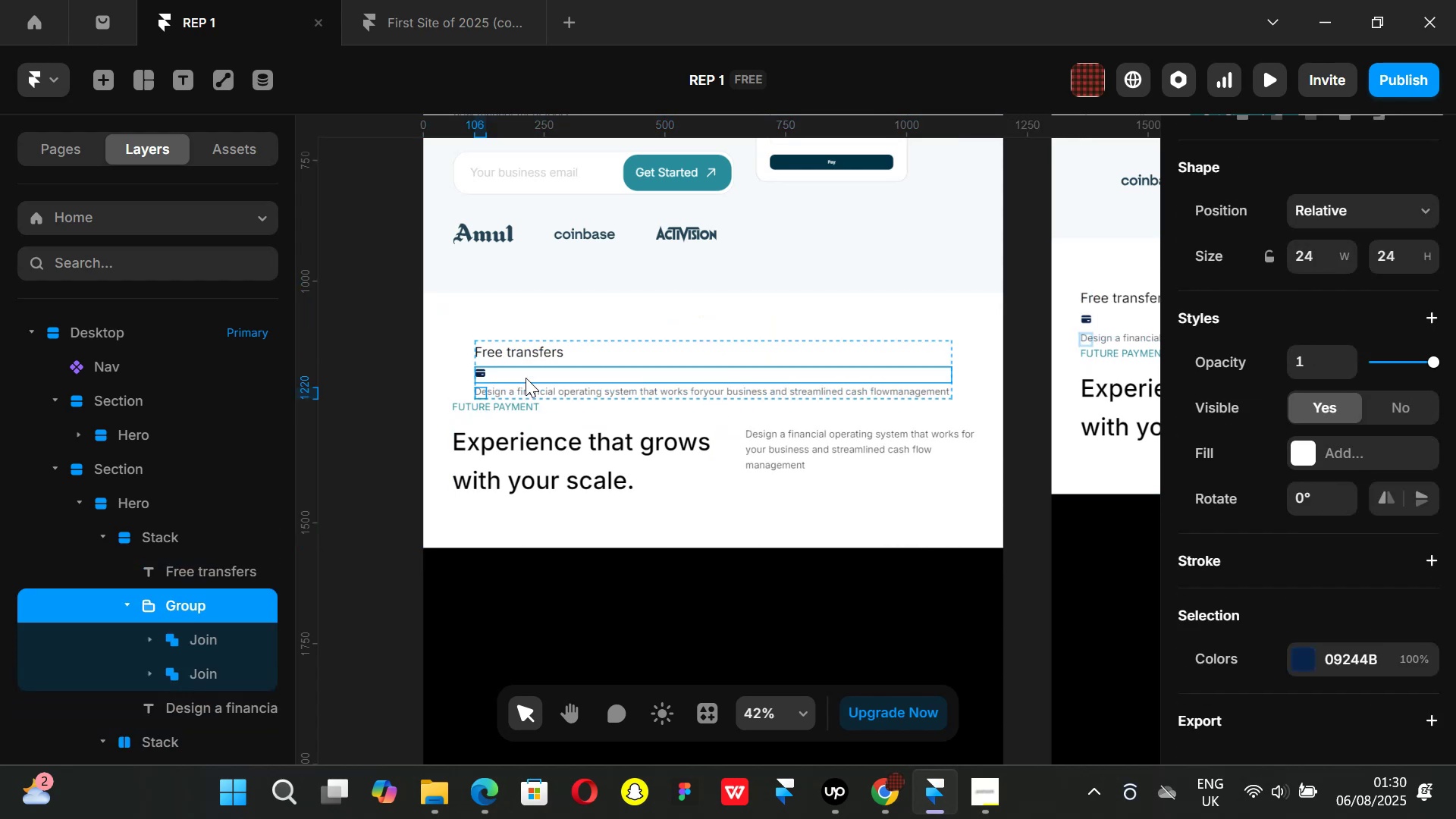 
key(ArrowUp)
 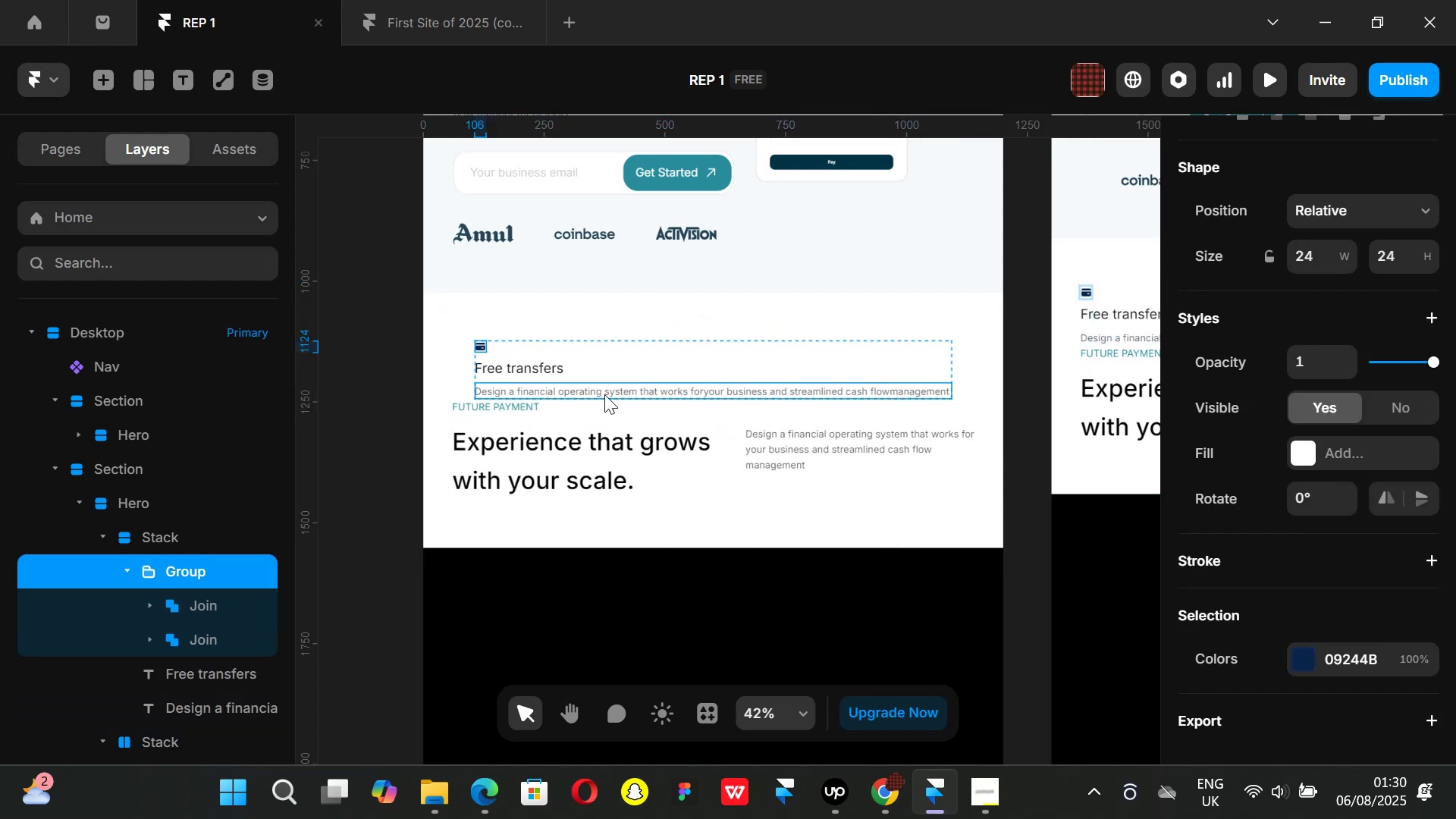 
left_click([607, 390])
 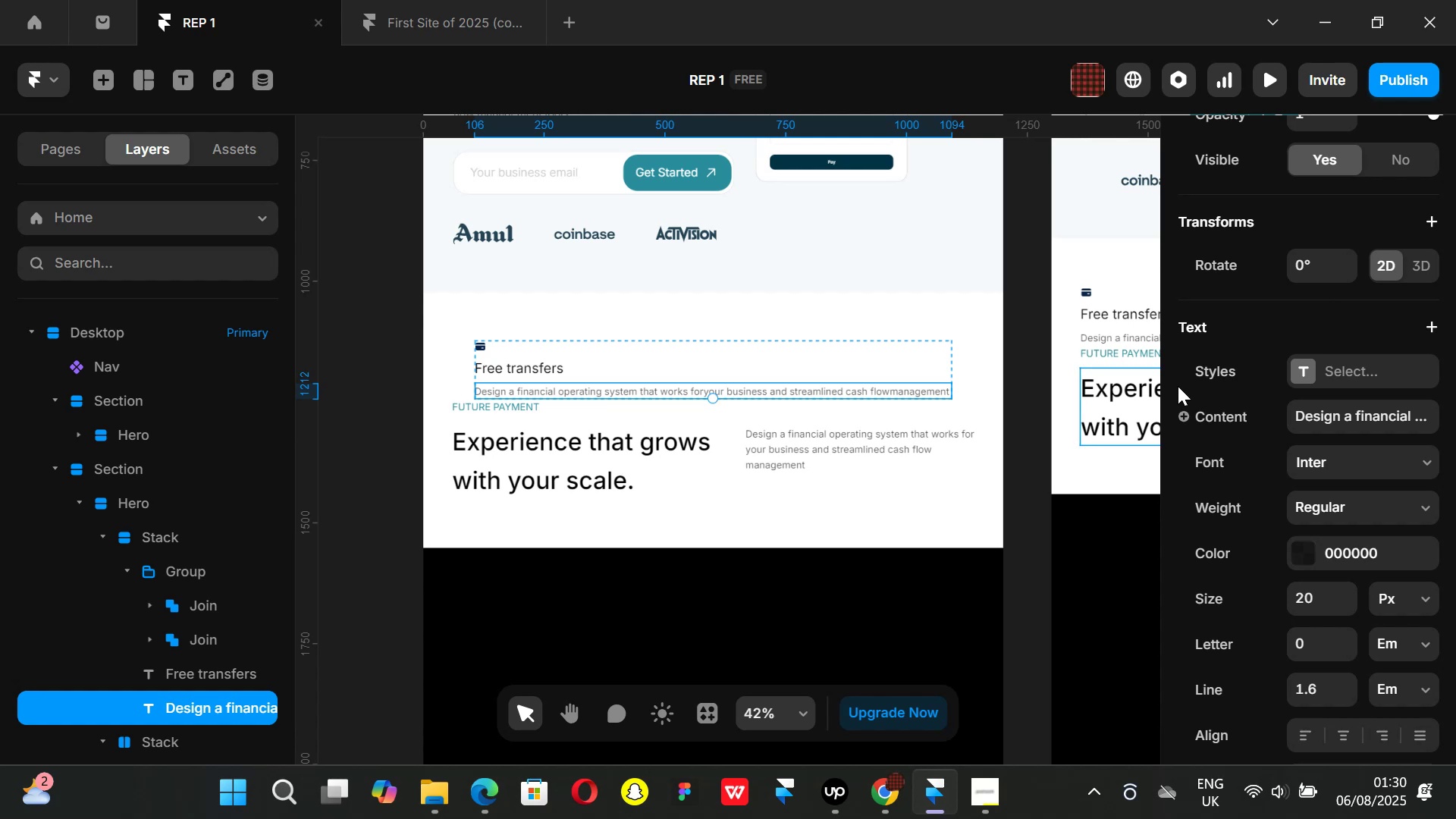 
scroll: coordinate [1302, 442], scroll_direction: up, amount: 4.0
 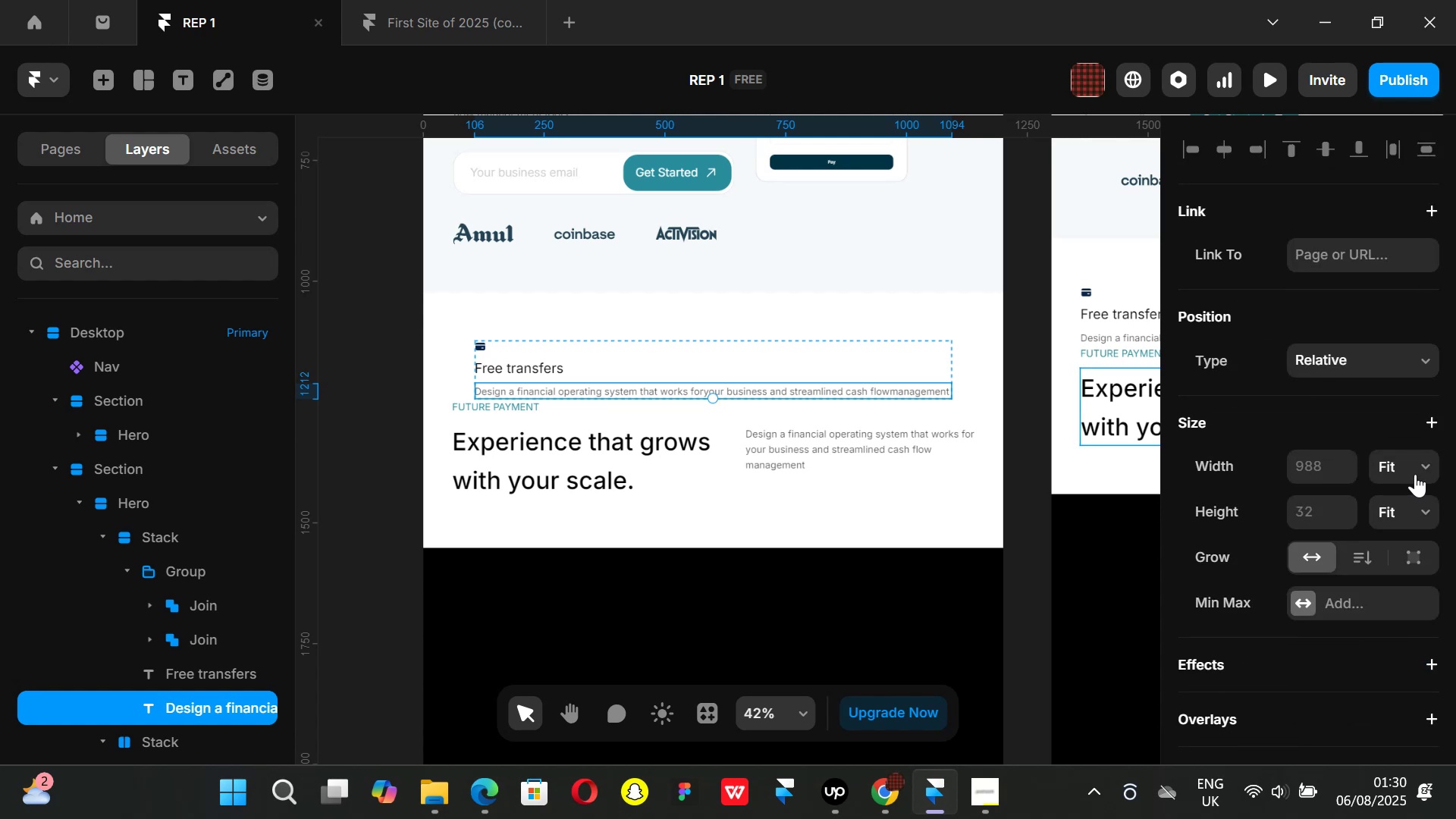 
left_click([1429, 470])
 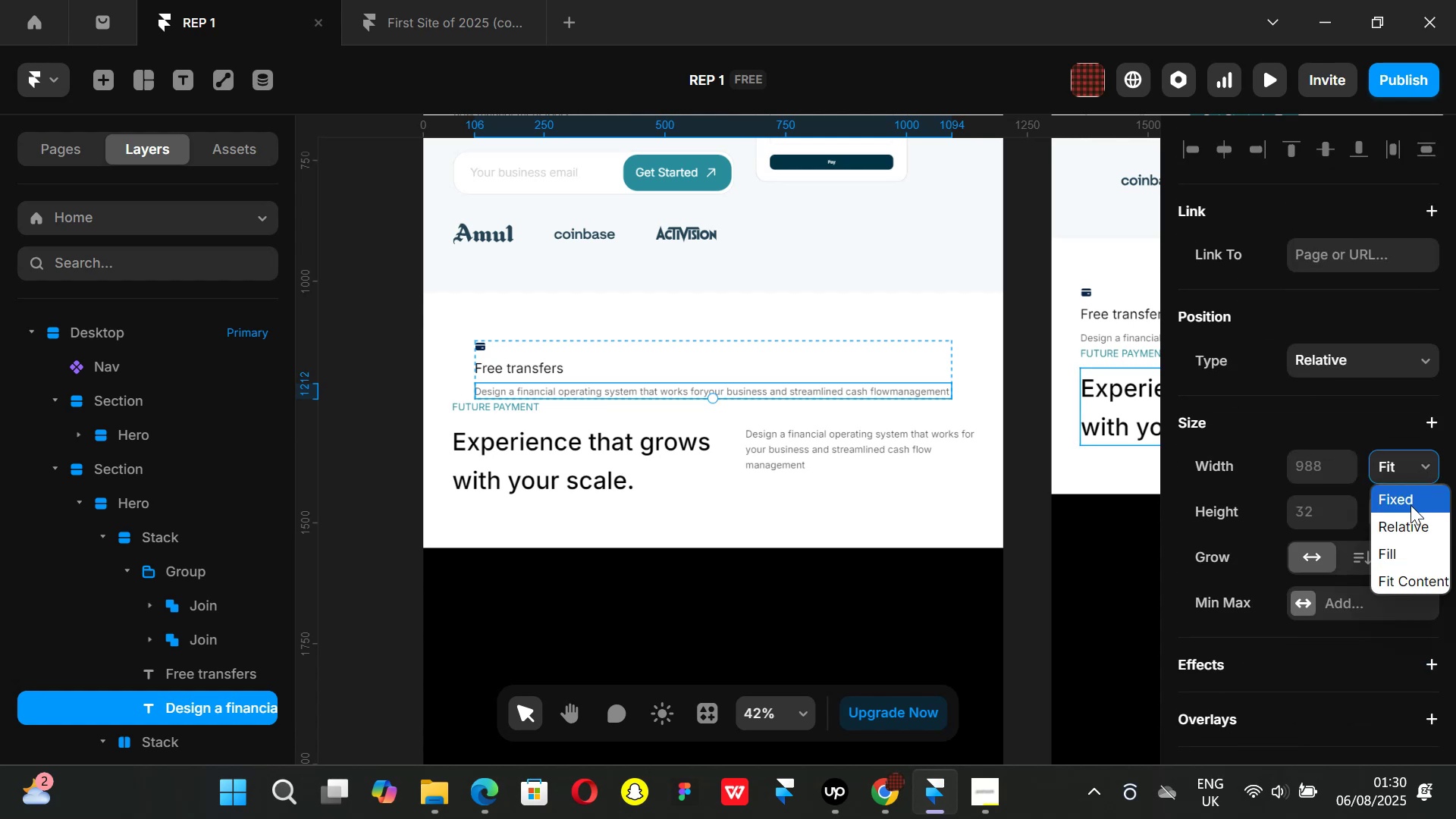 
left_click([1410, 505])
 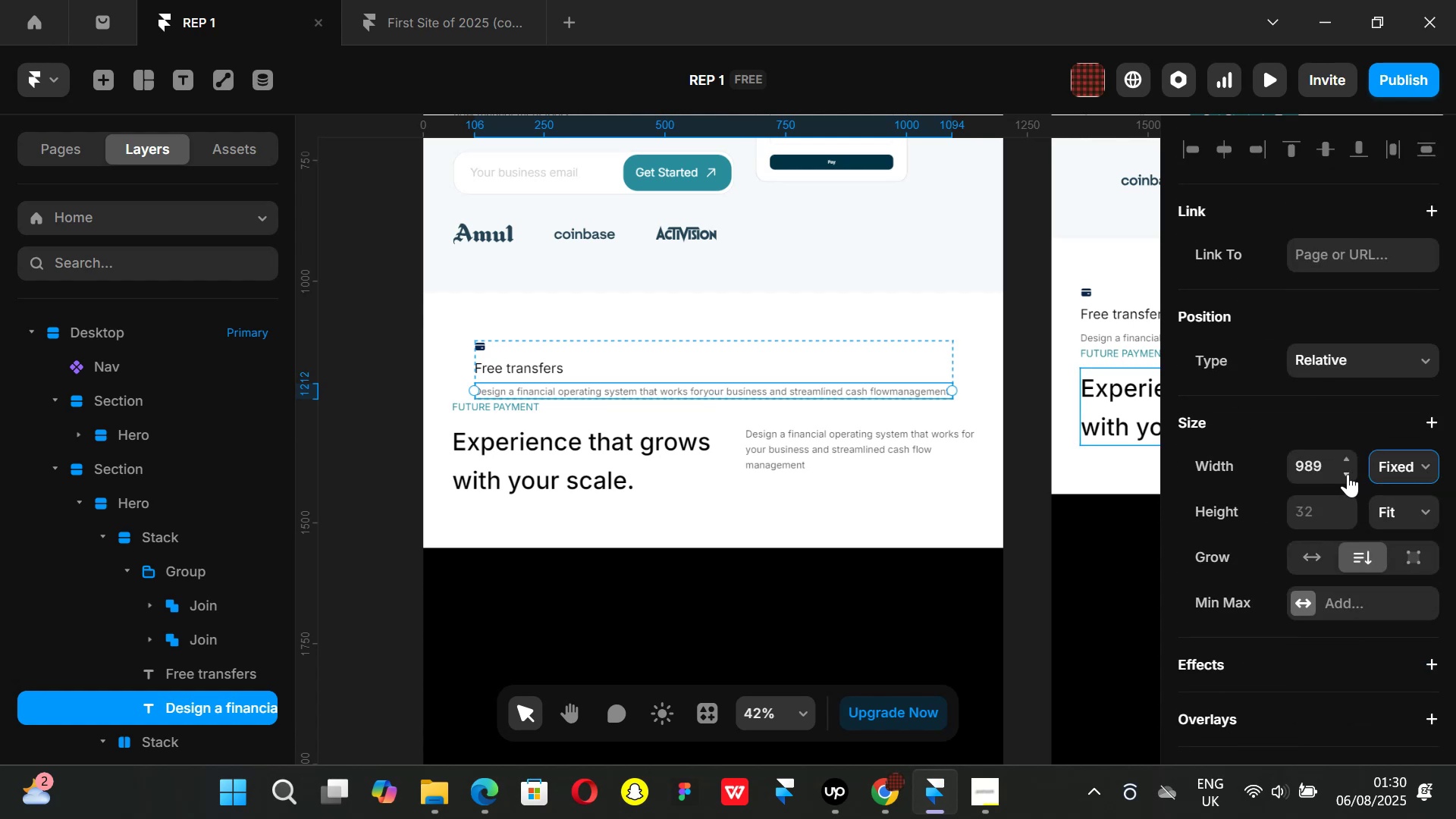 
left_click_drag(start_coordinate=[1348, 474], to_coordinate=[1343, 423])
 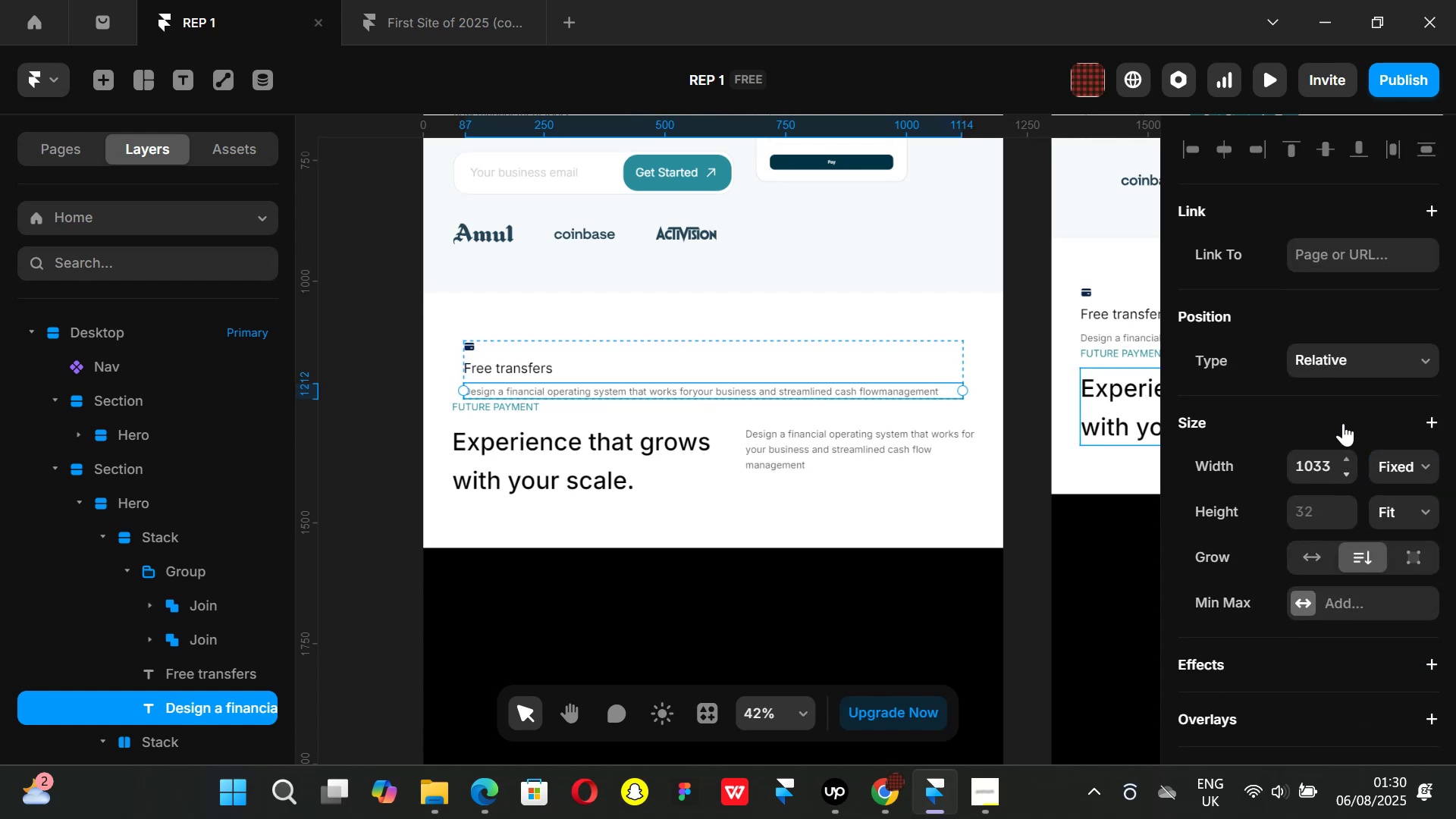 
key(Control+ControlLeft)
 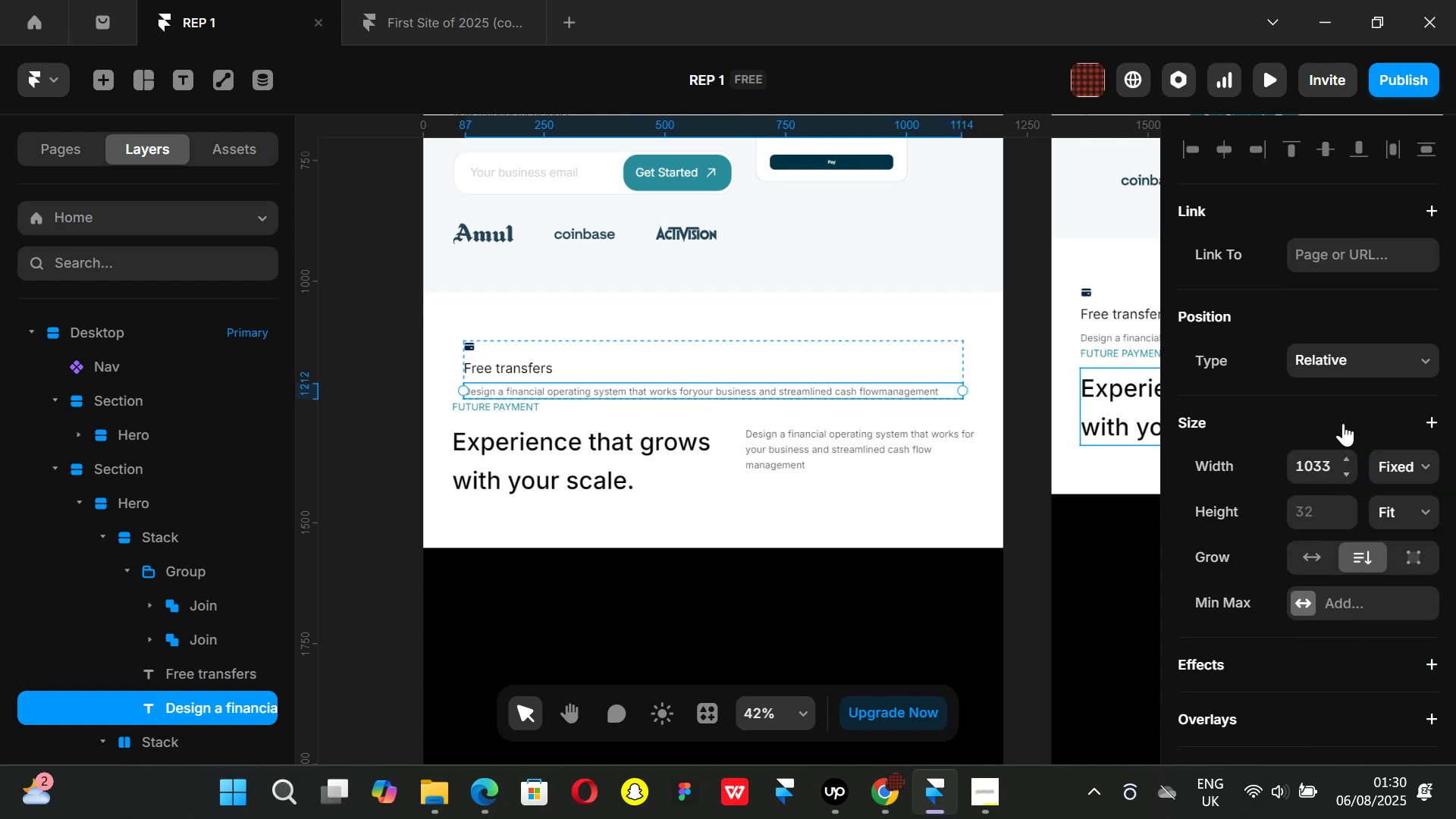 
key(Control+Z)
 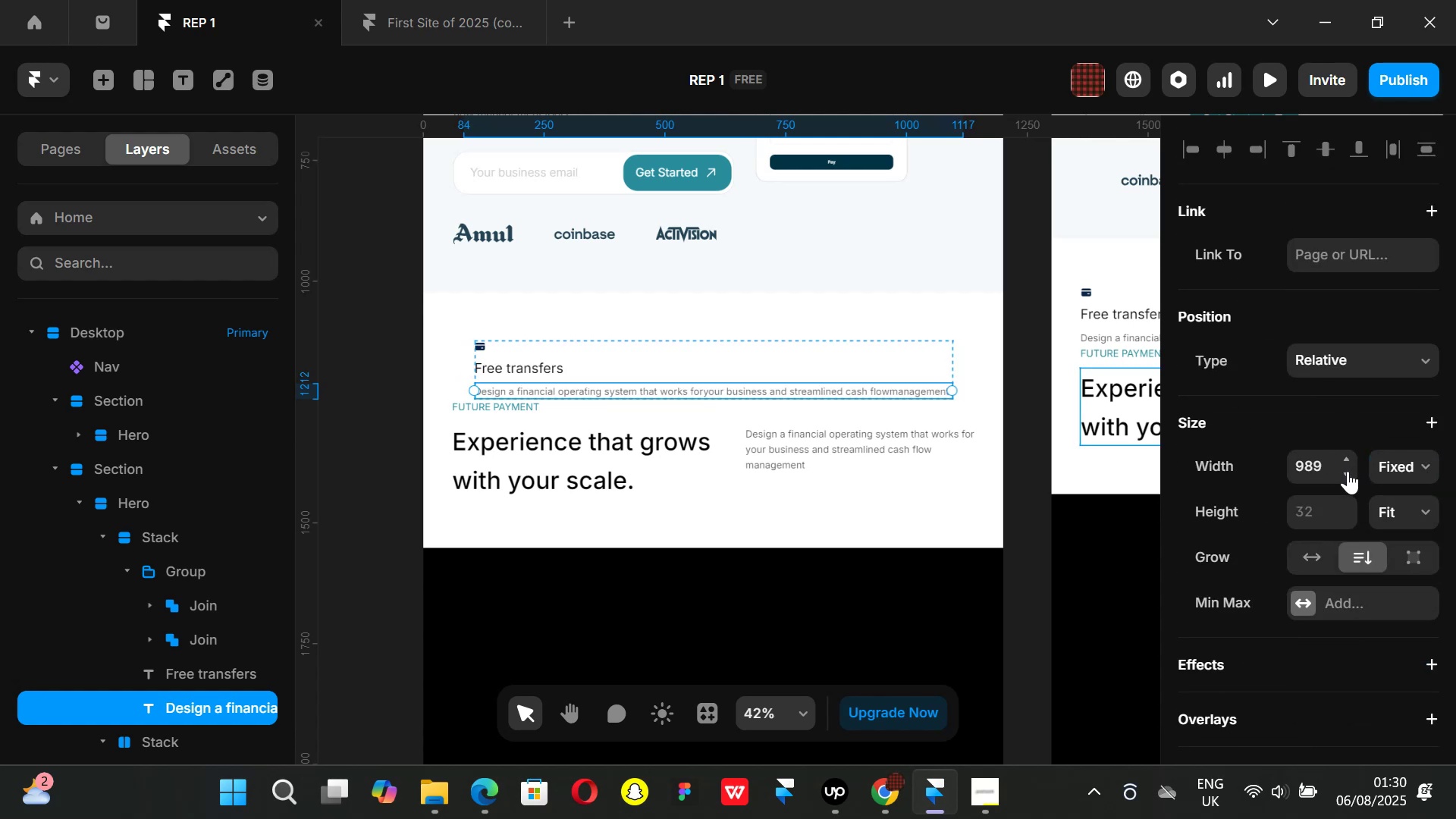 
left_click_drag(start_coordinate=[1346, 458], to_coordinate=[1329, 777])
 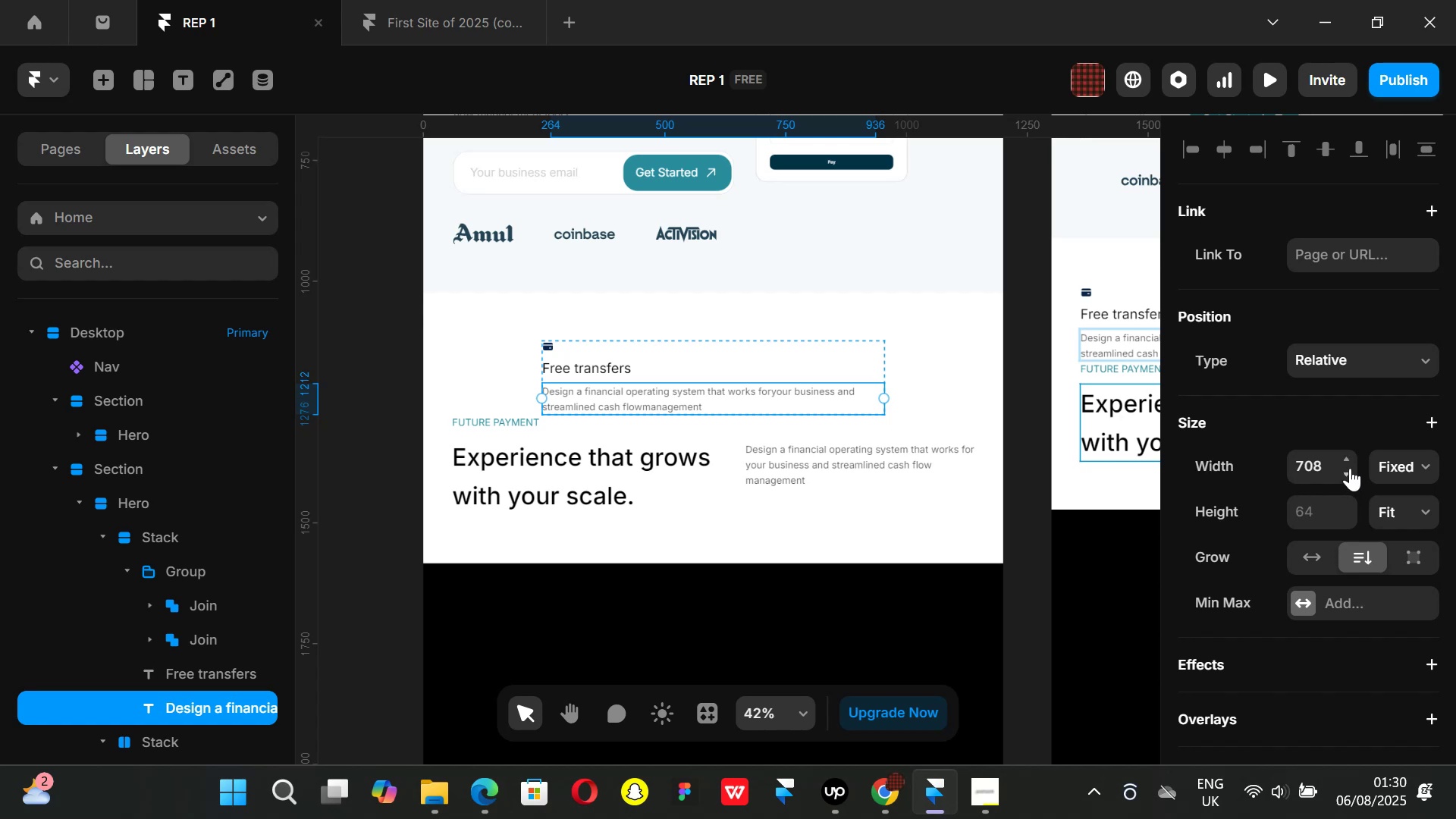 
left_click_drag(start_coordinate=[1344, 459], to_coordinate=[1310, 686])
 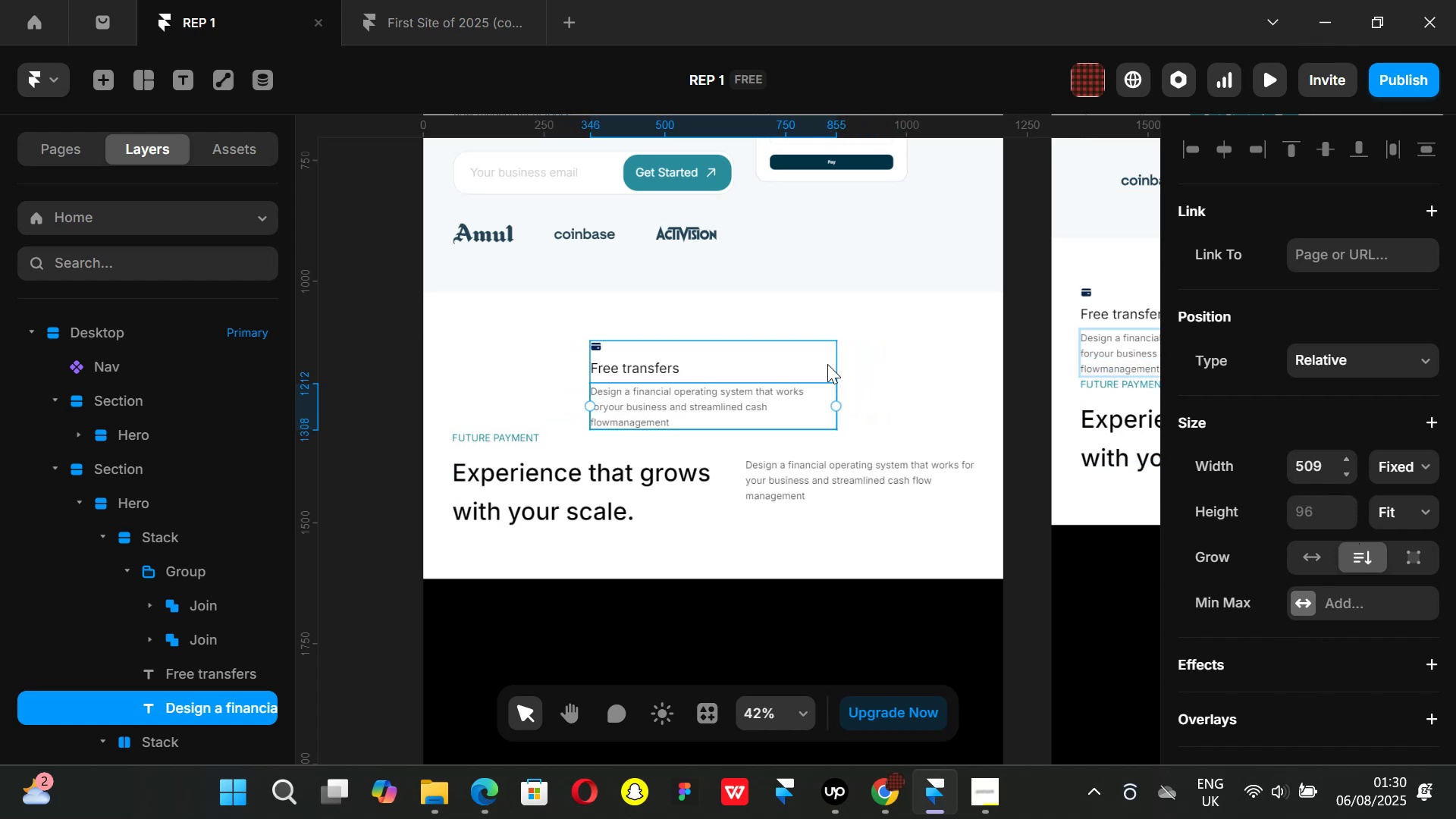 
left_click([827, 364])
 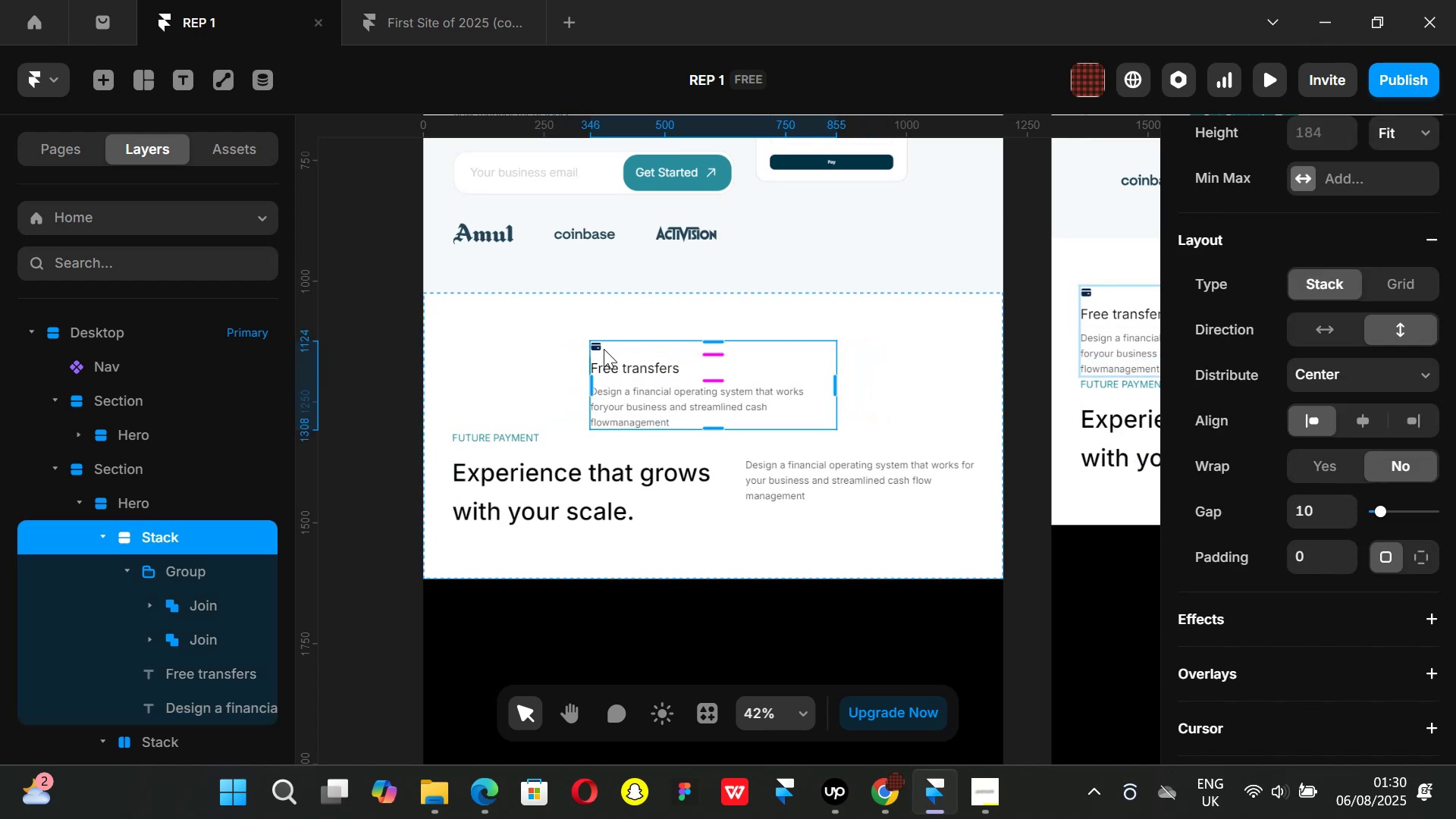 
left_click([598, 348])
 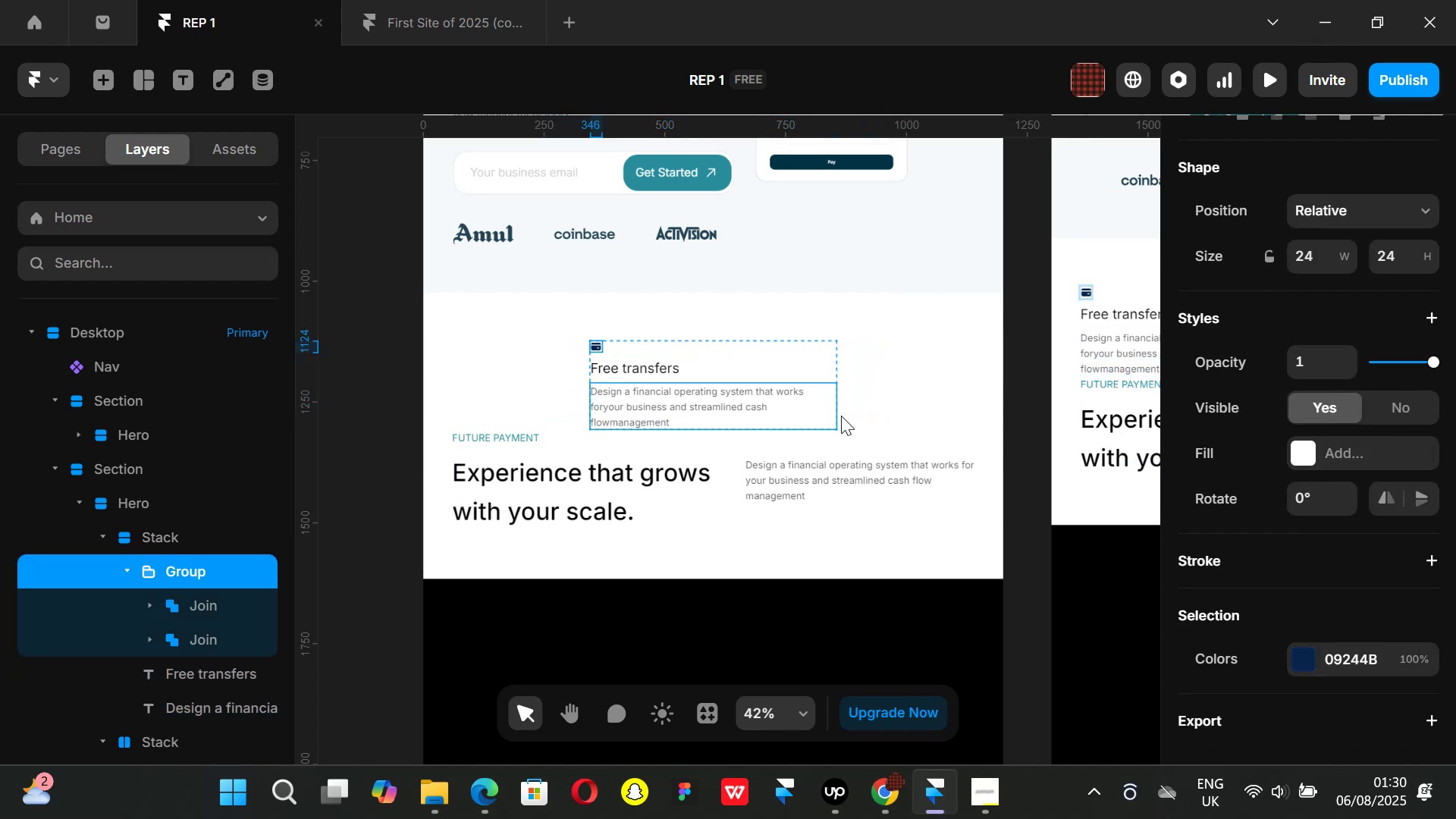 
key(K)
 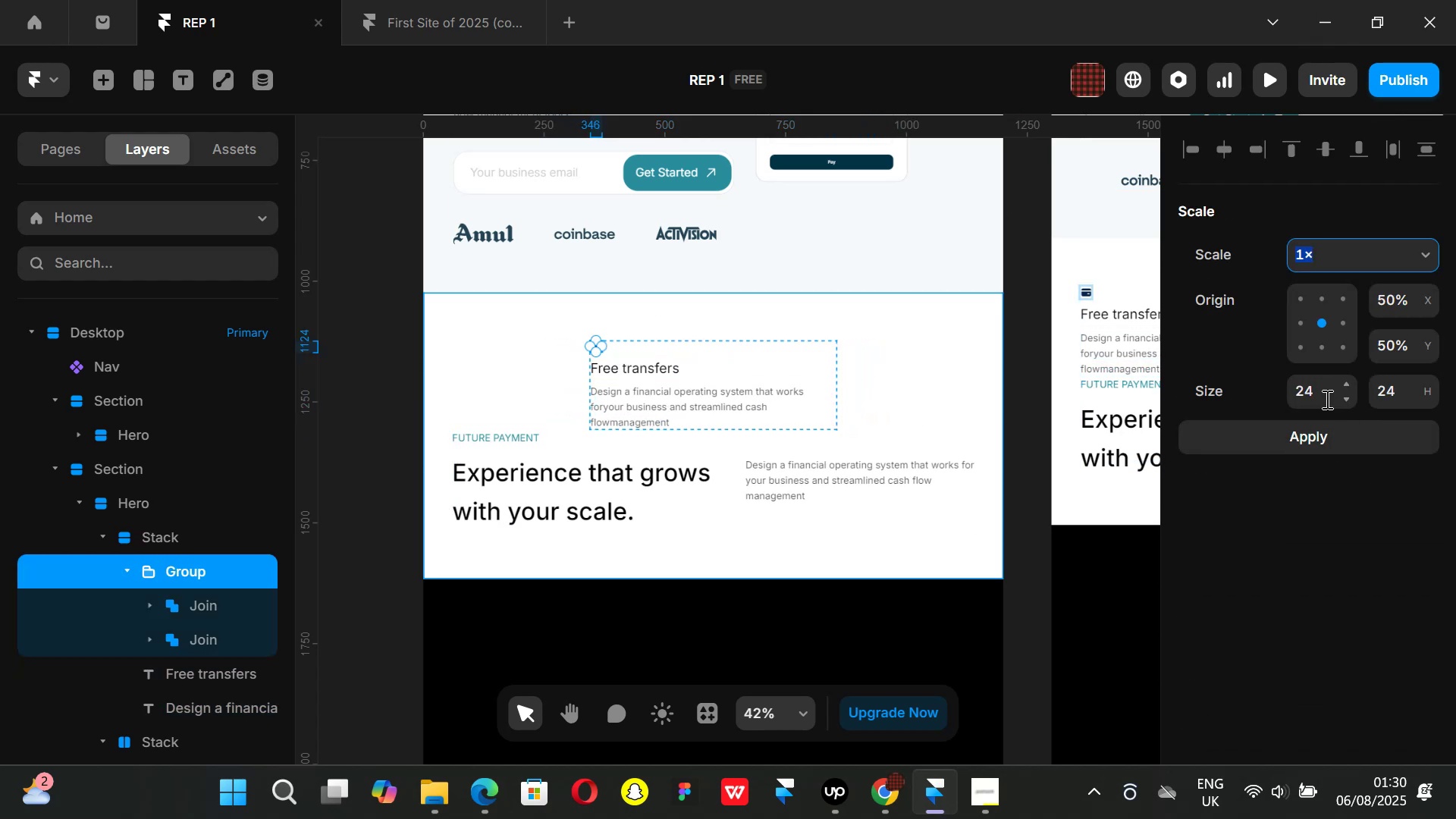 
left_click([1312, 399])
 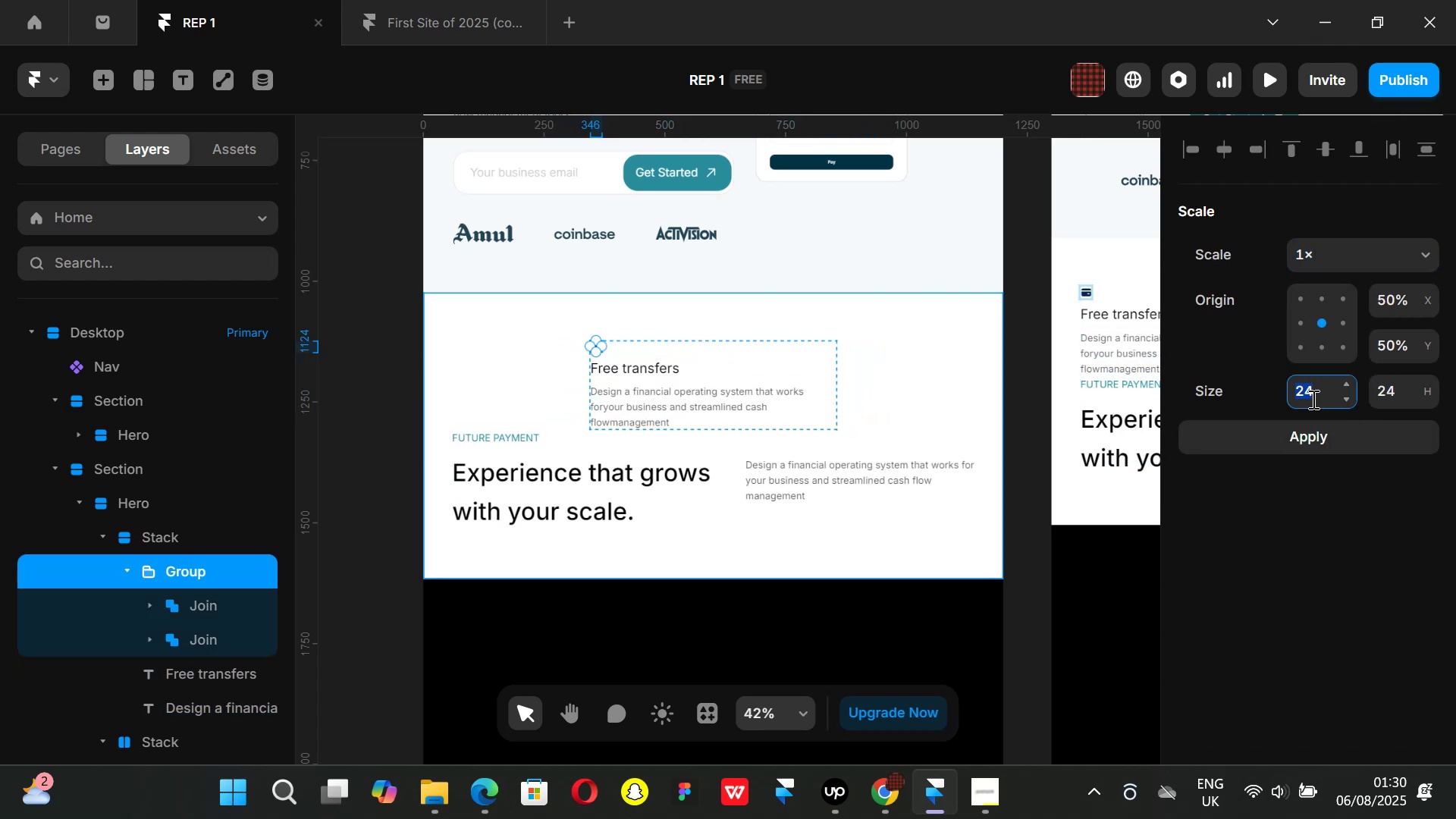 
type(54)
 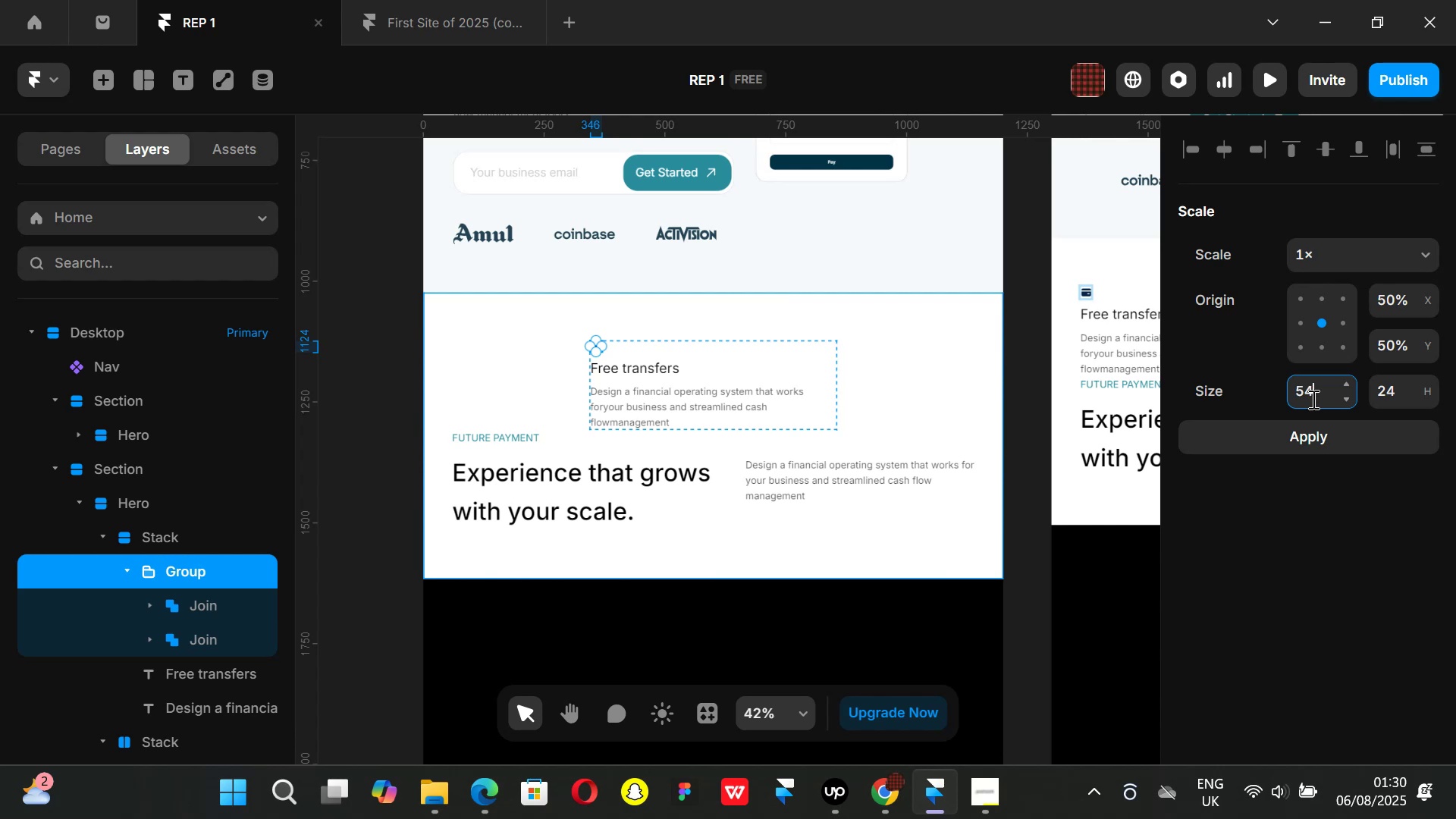 
key(Enter)
 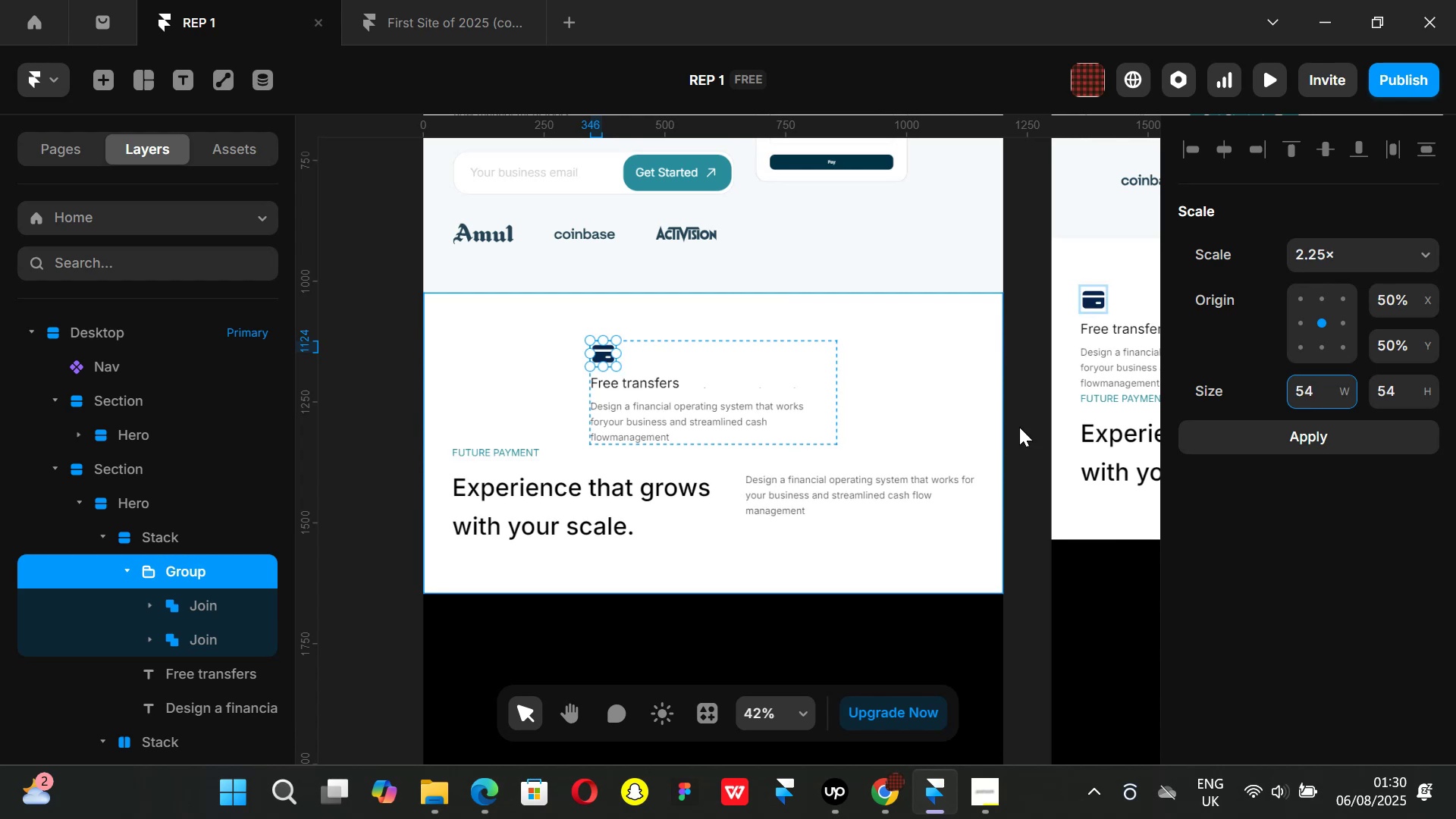 
left_click([1020, 425])
 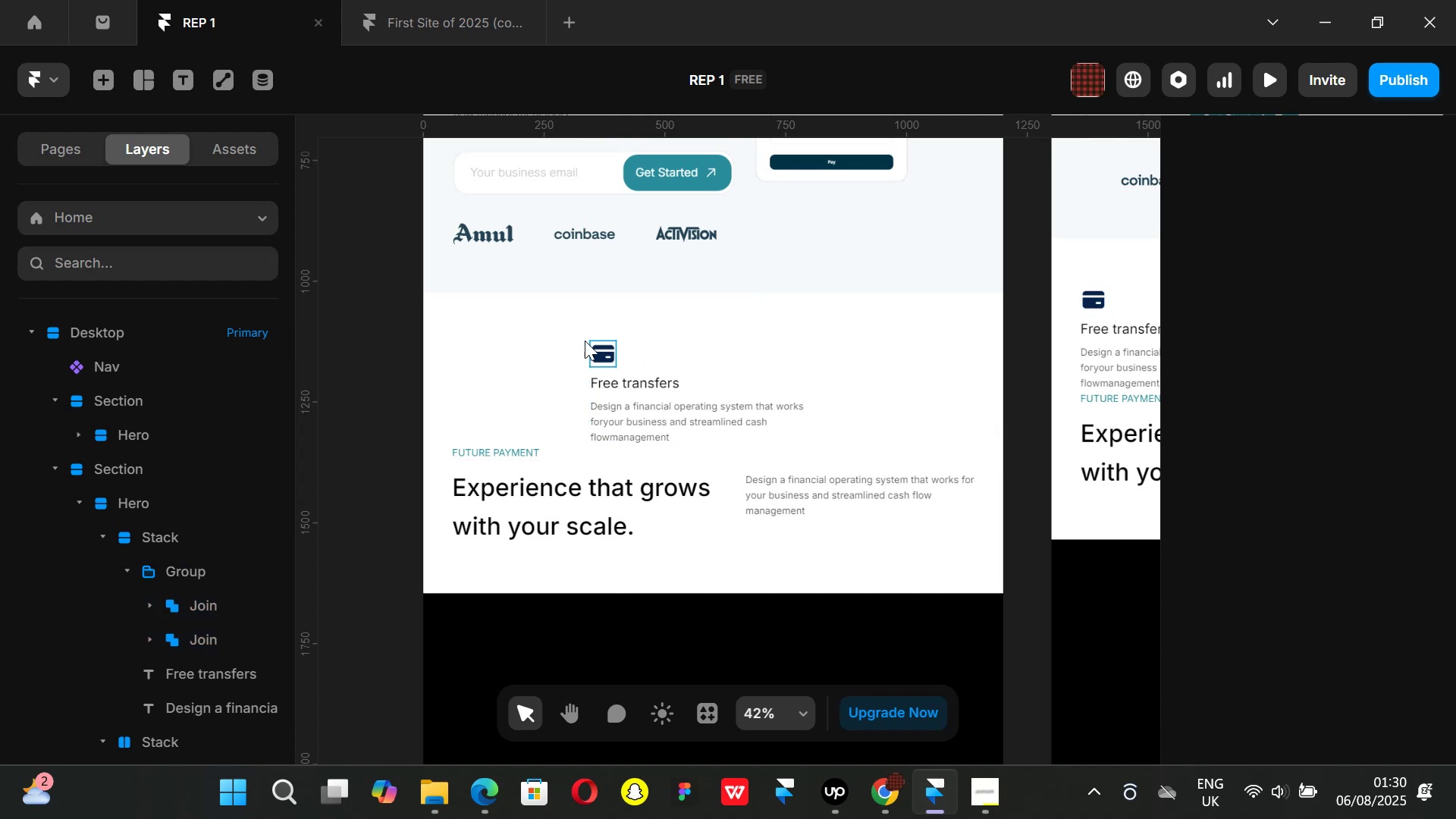 
left_click_drag(start_coordinate=[601, 350], to_coordinate=[610, 353])
 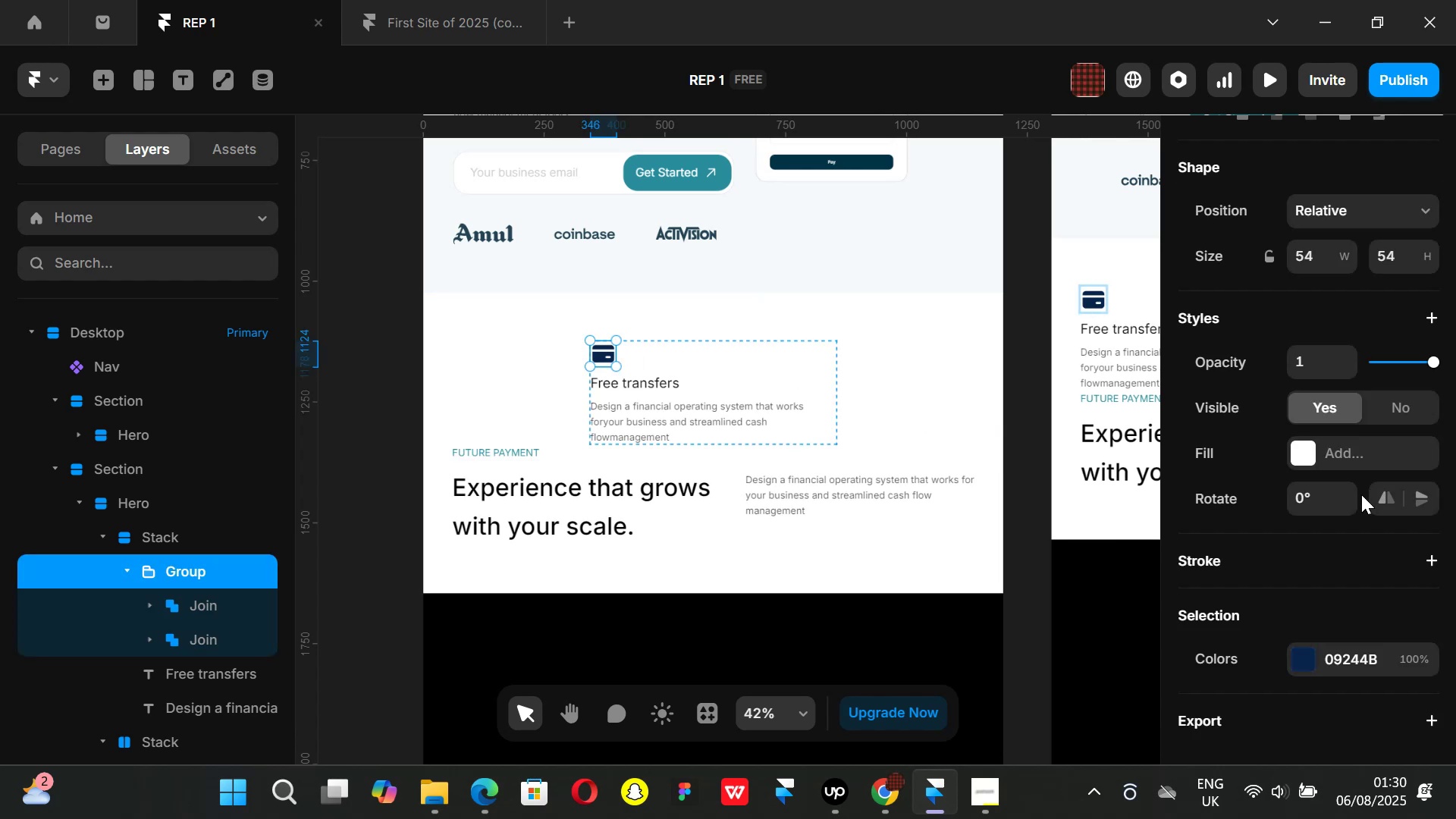 
scroll: coordinate [1336, 535], scroll_direction: down, amount: 3.0
 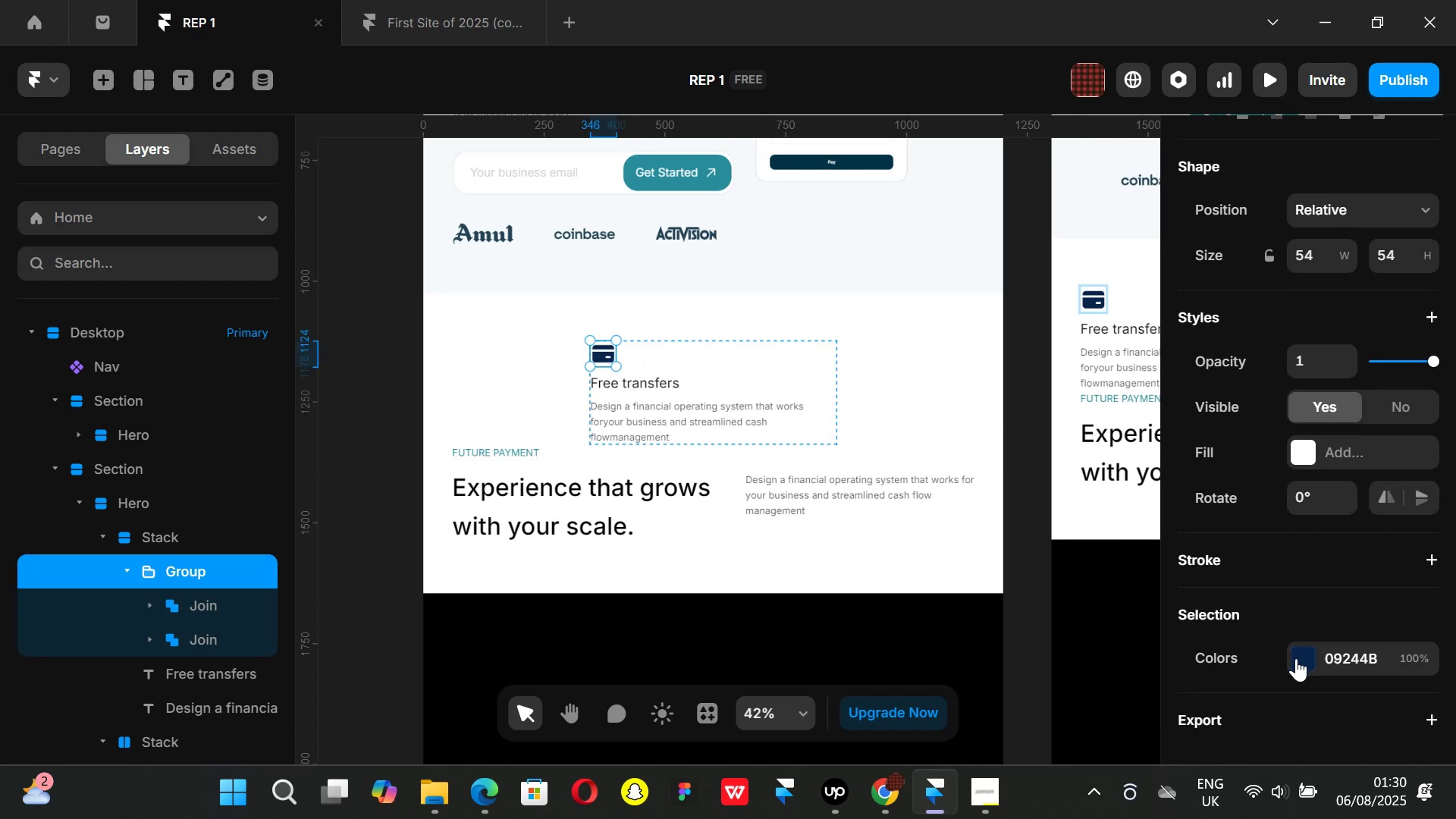 
left_click([1296, 658])
 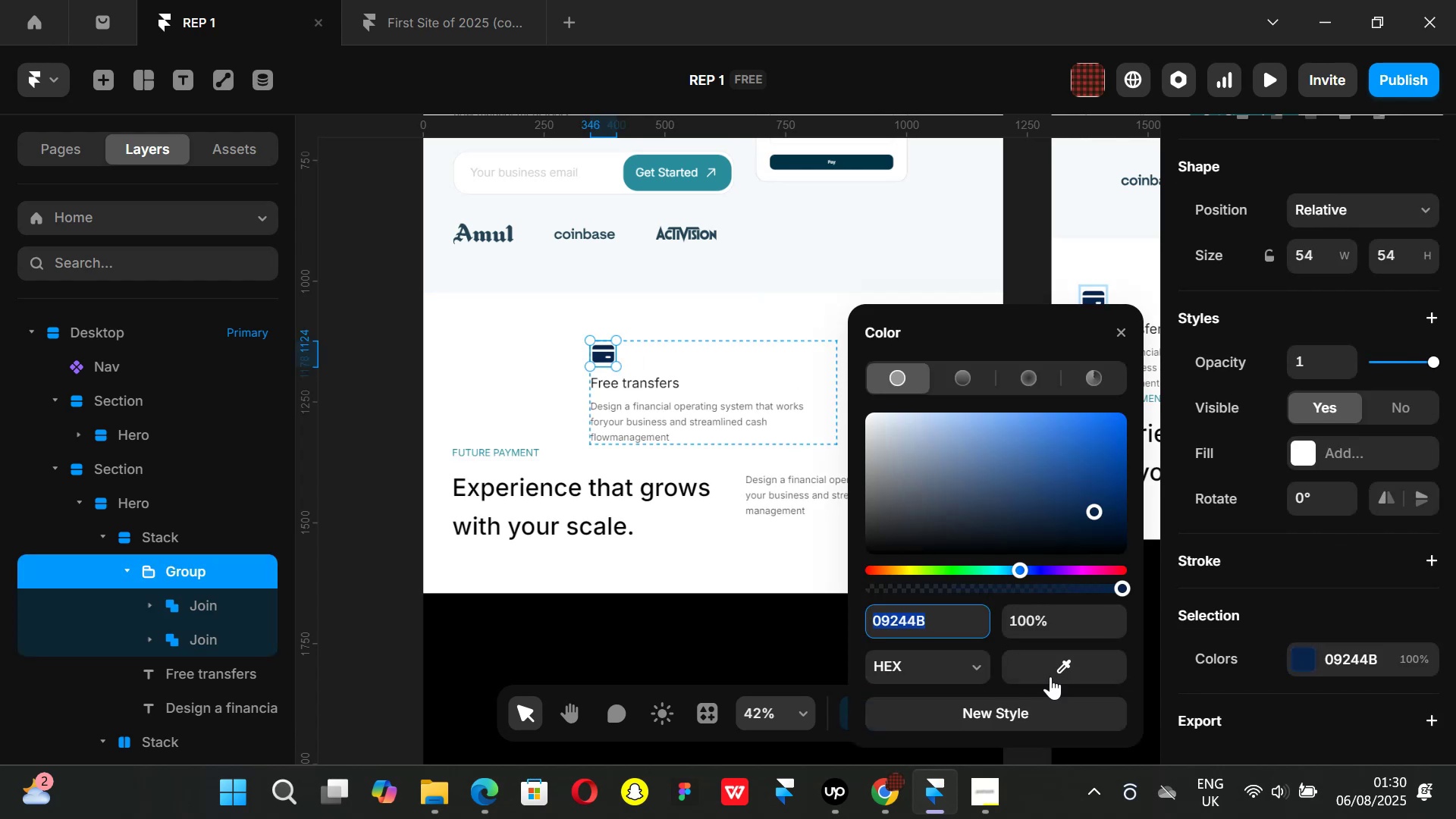 
left_click_drag(start_coordinate=[1057, 670], to_coordinate=[700, 164])
 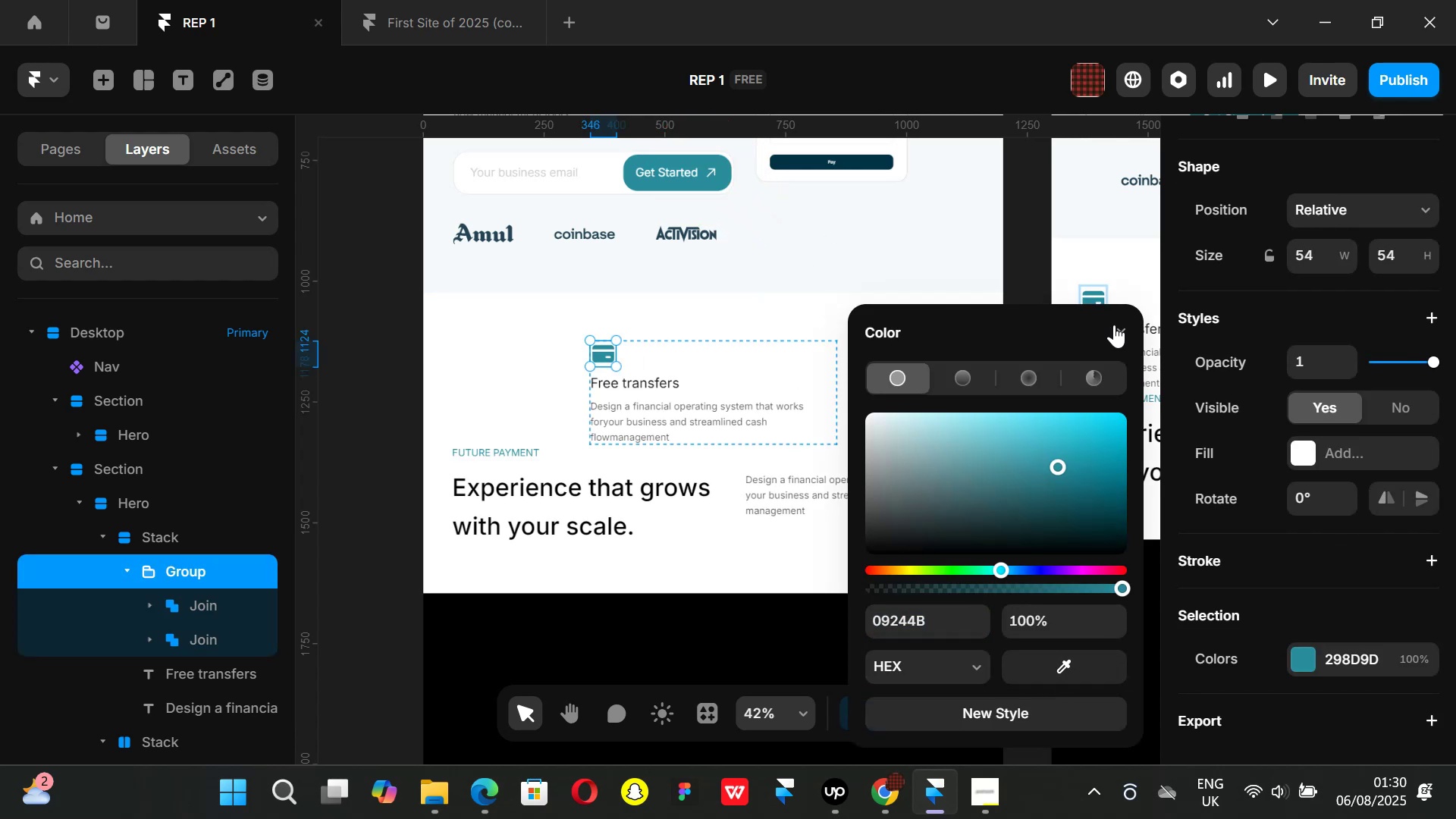 
left_click([1121, 331])
 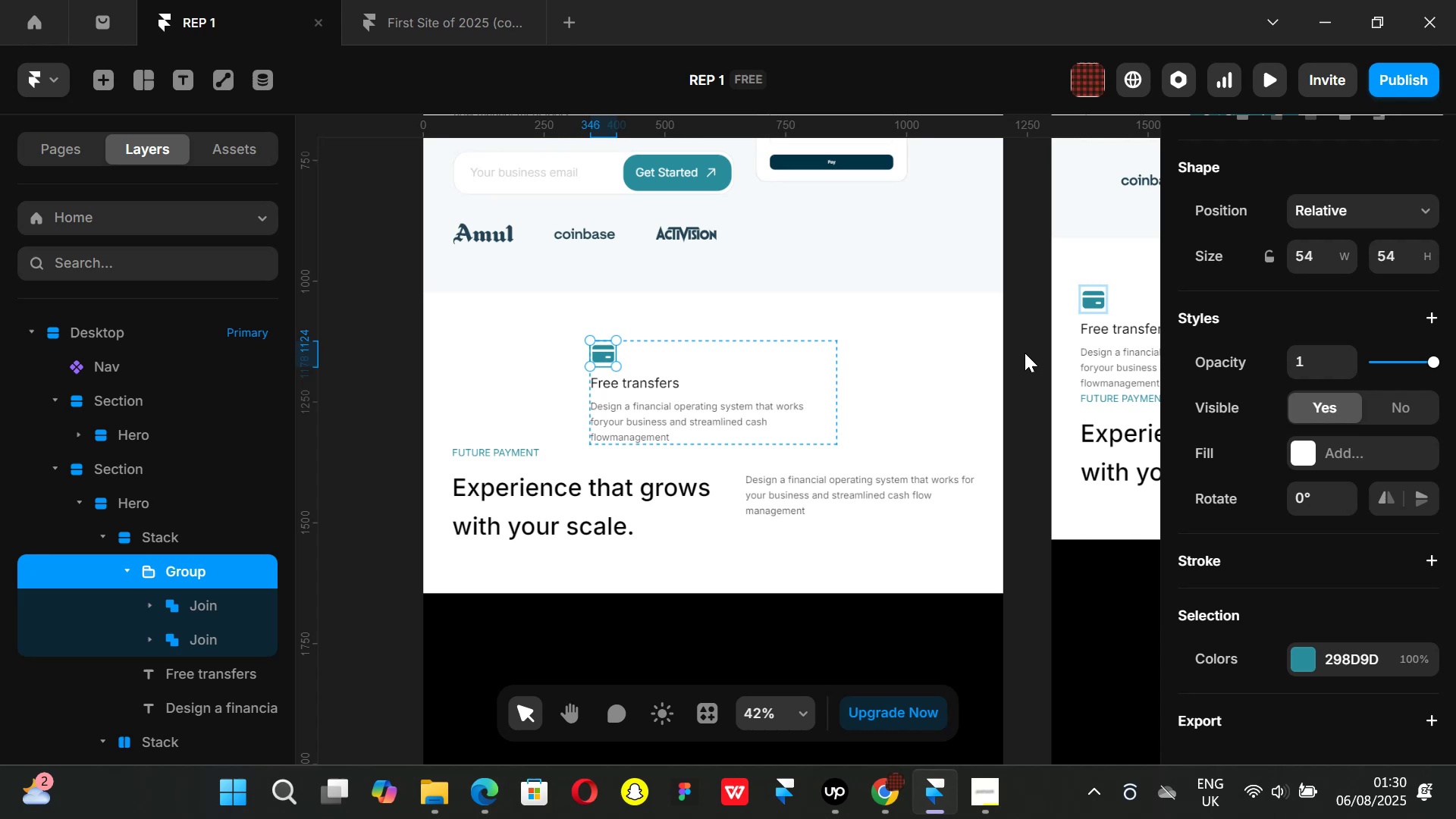 
left_click([1026, 353])
 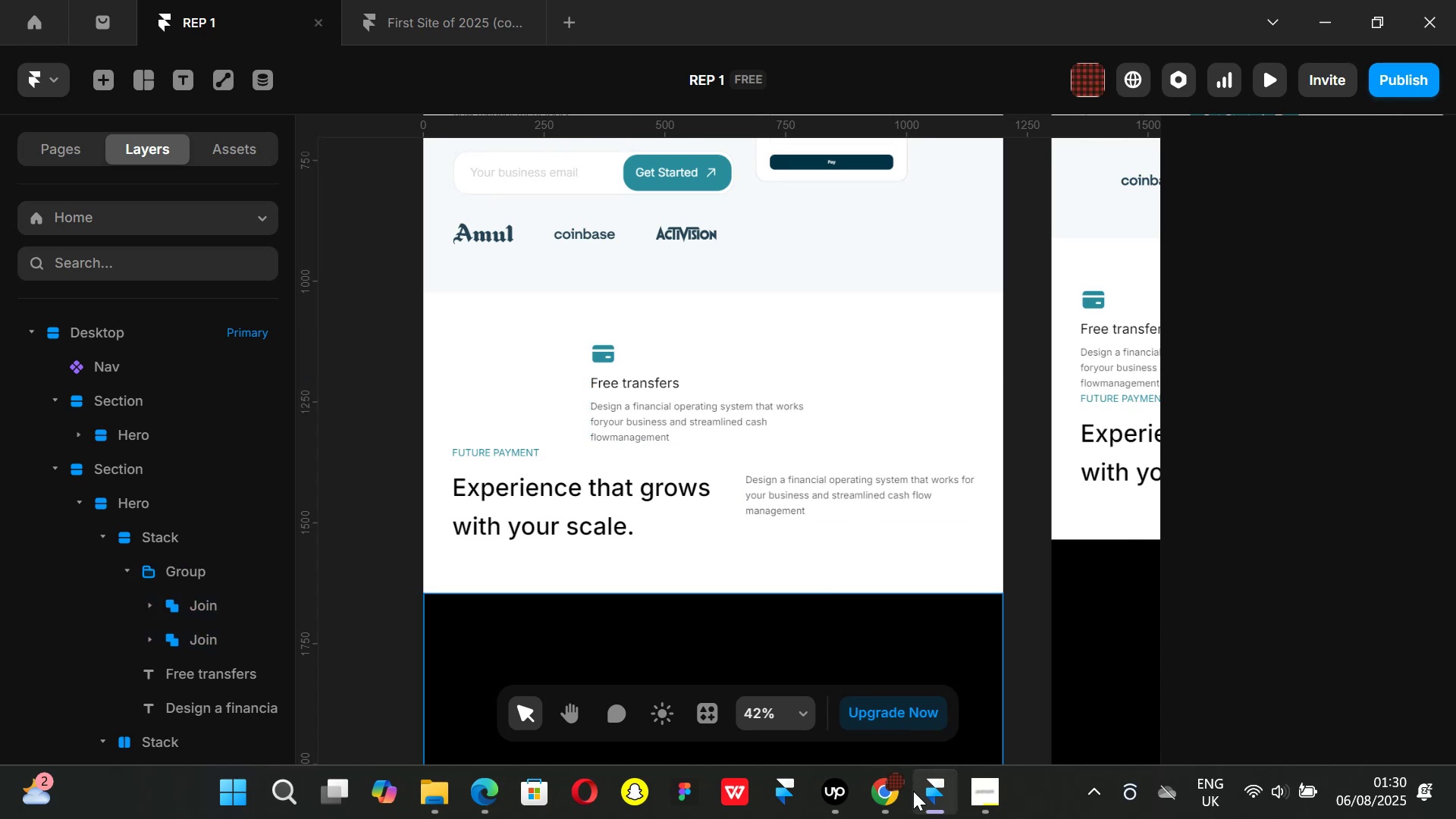 
left_click([889, 789])
 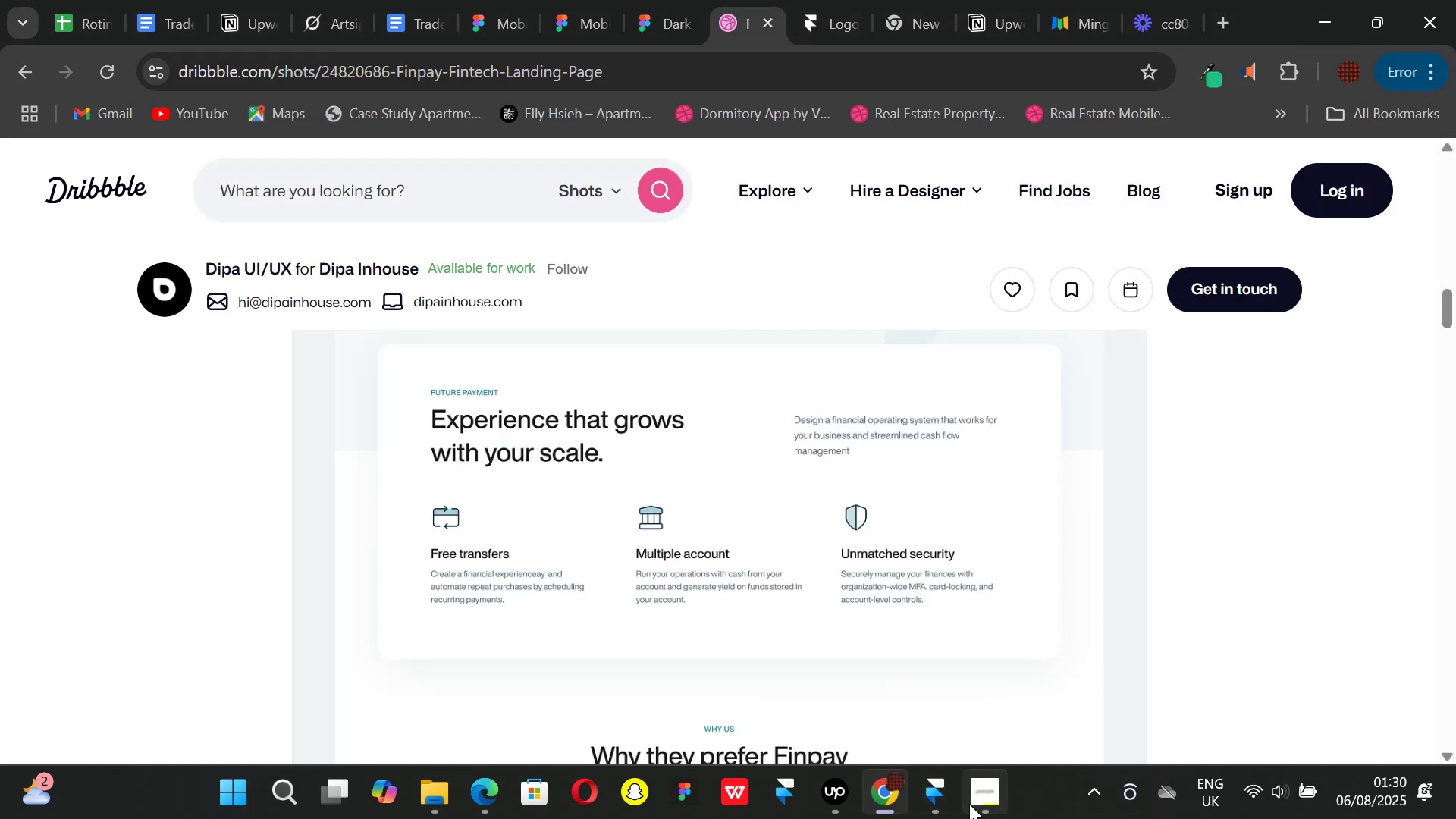 
left_click([948, 797])
 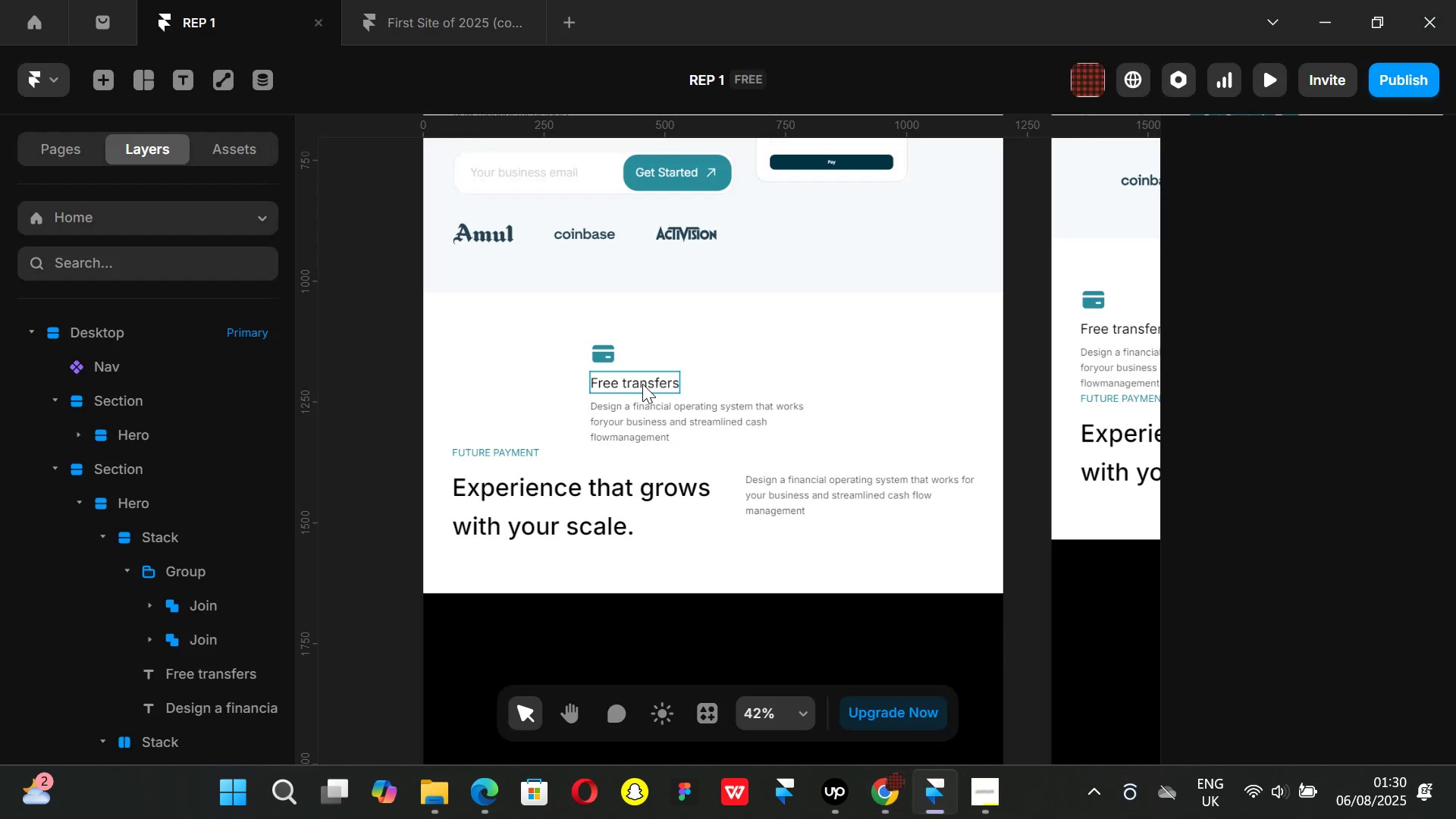 
left_click([642, 384])
 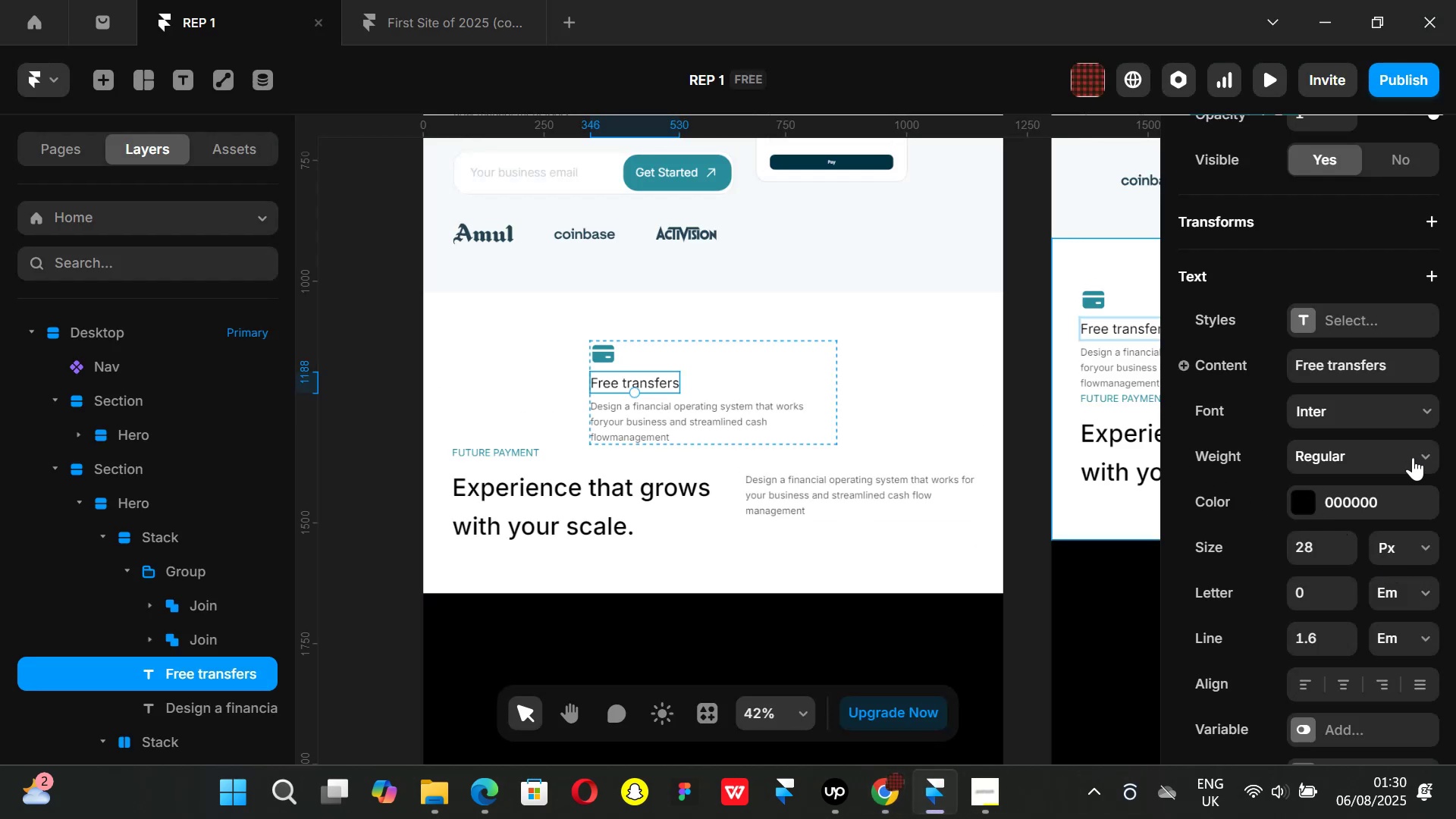 
left_click([1430, 453])
 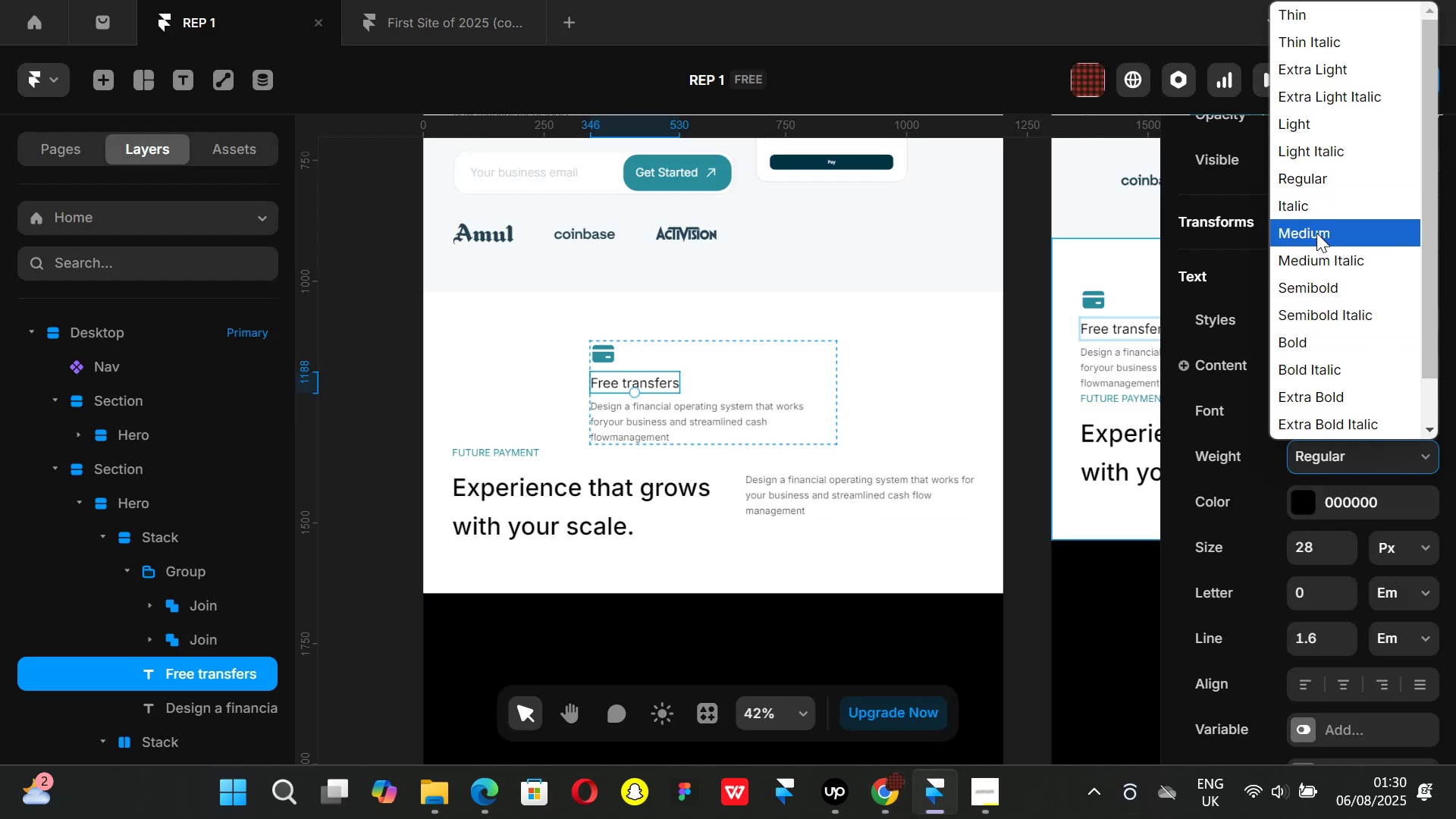 
left_click([1316, 234])
 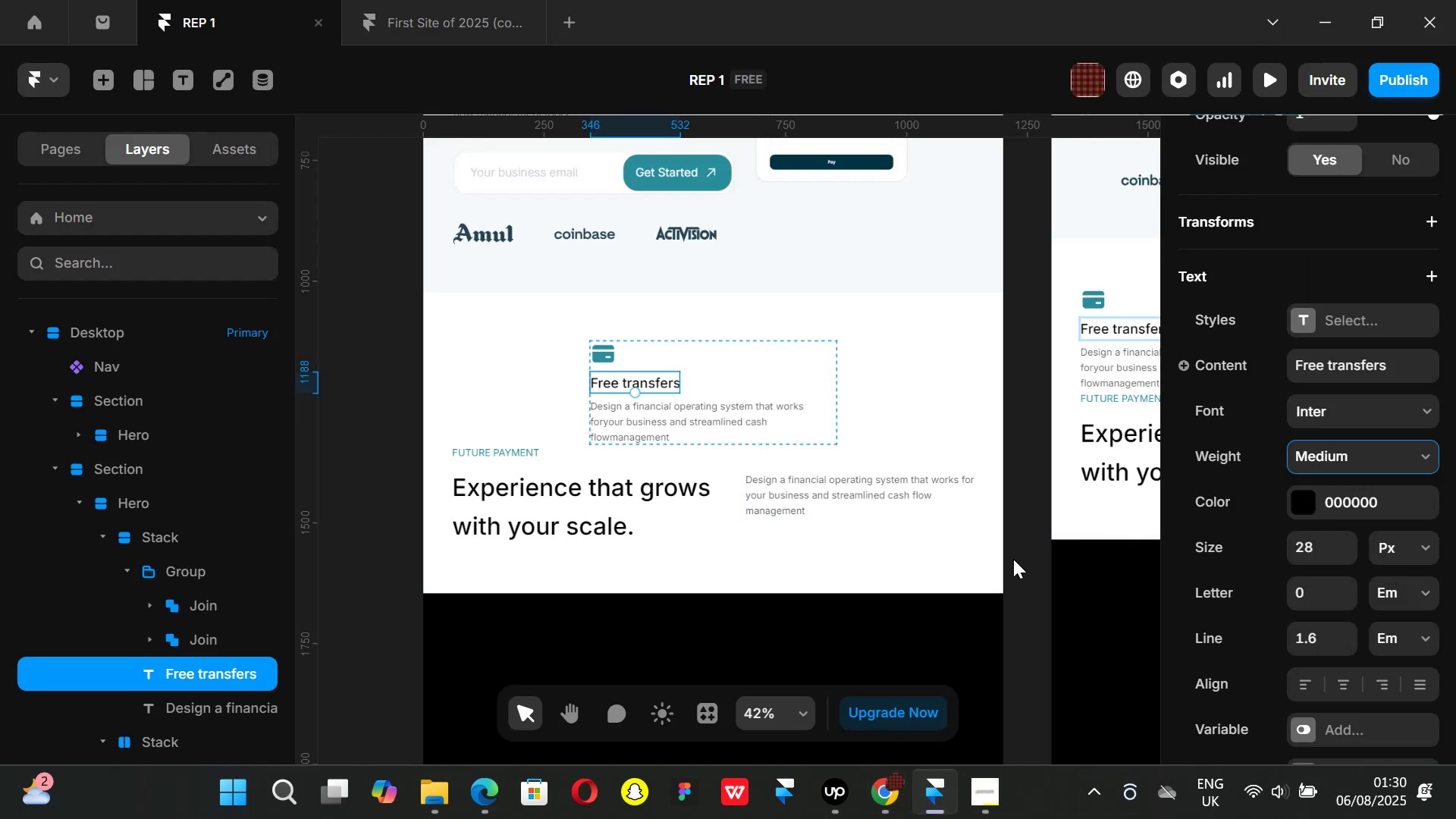 
left_click([1019, 452])
 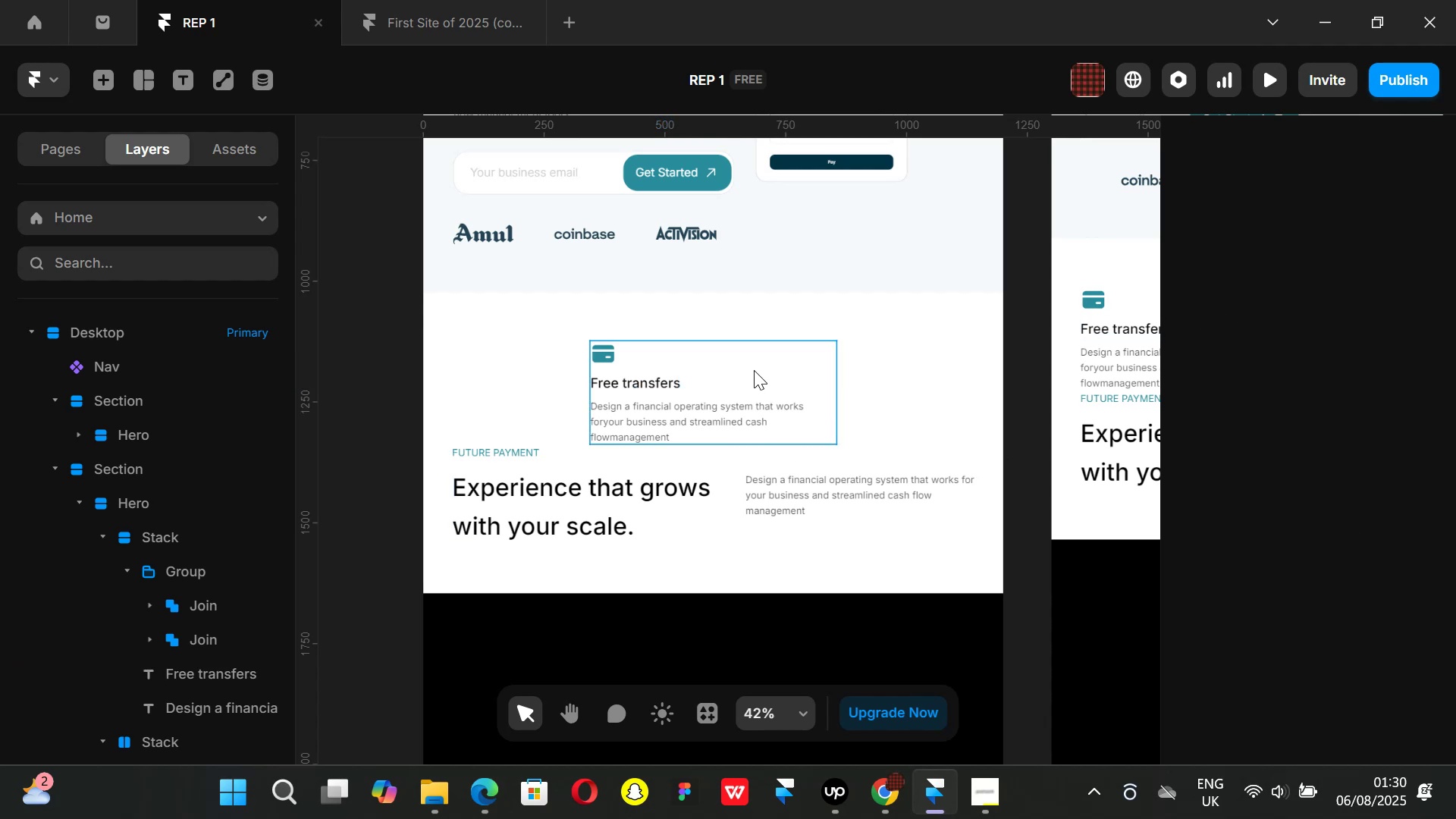 
left_click([754, 370])
 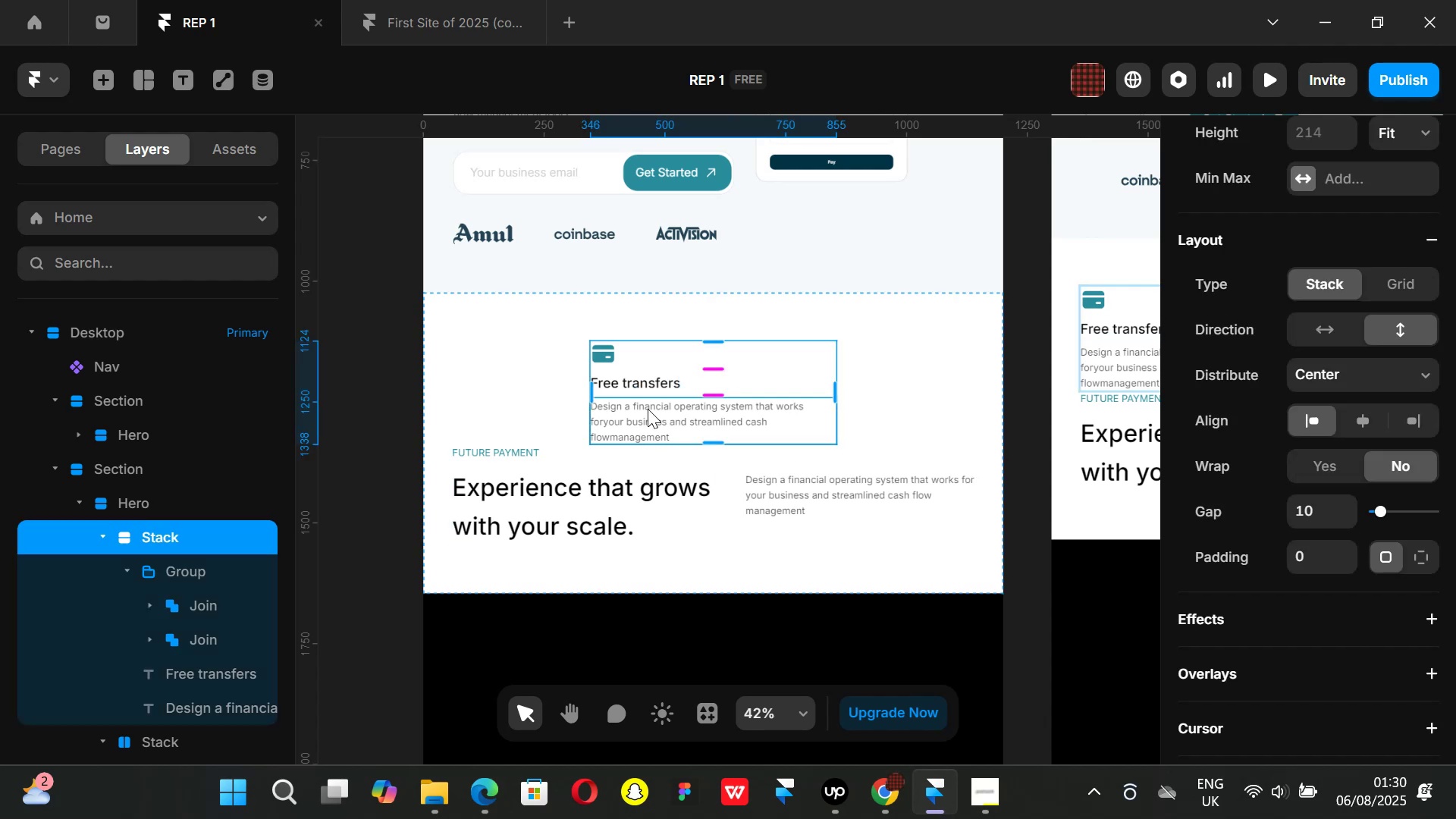 
left_click([639, 417])
 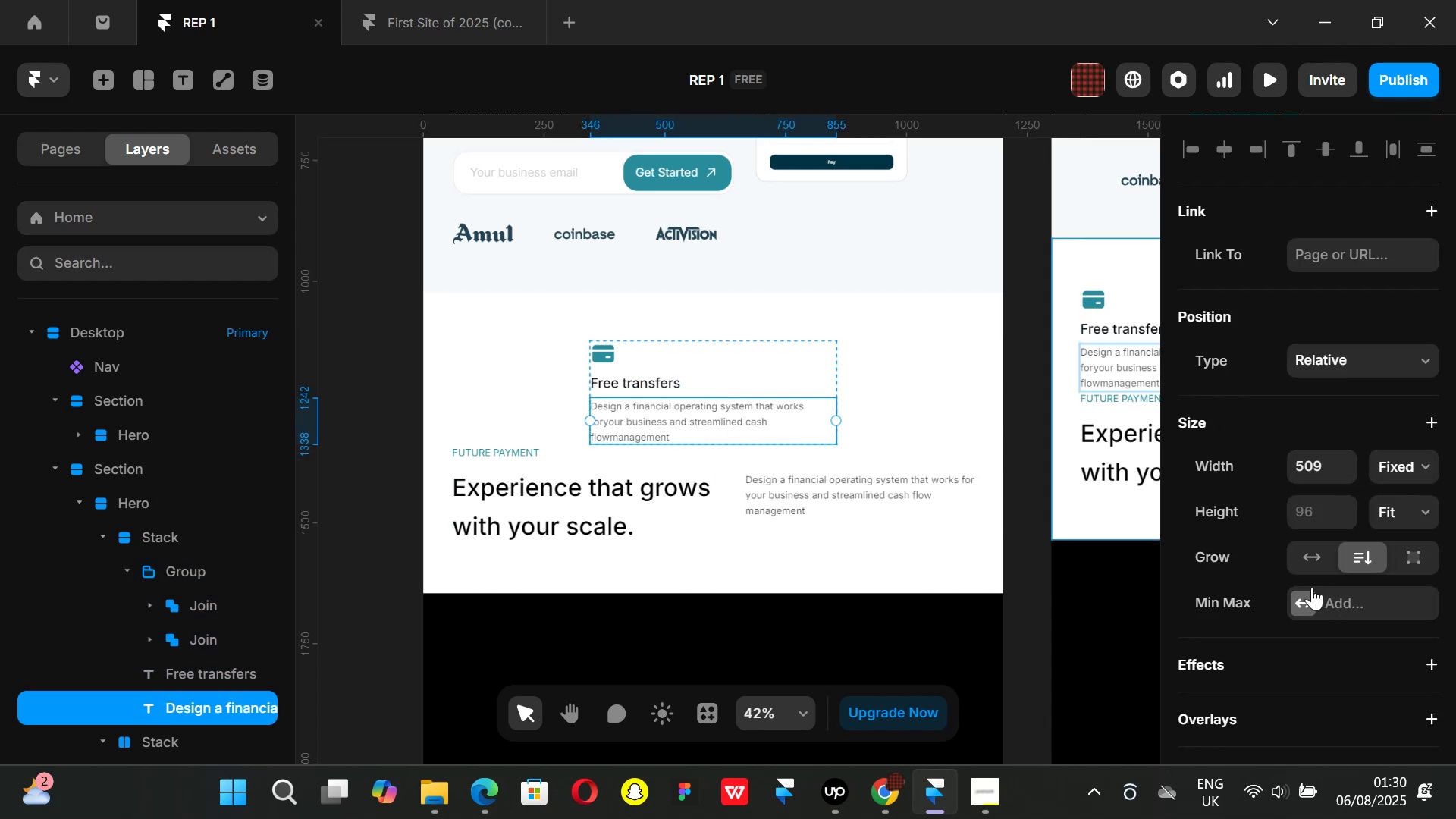 
scroll: coordinate [1271, 570], scroll_direction: down, amount: 5.0
 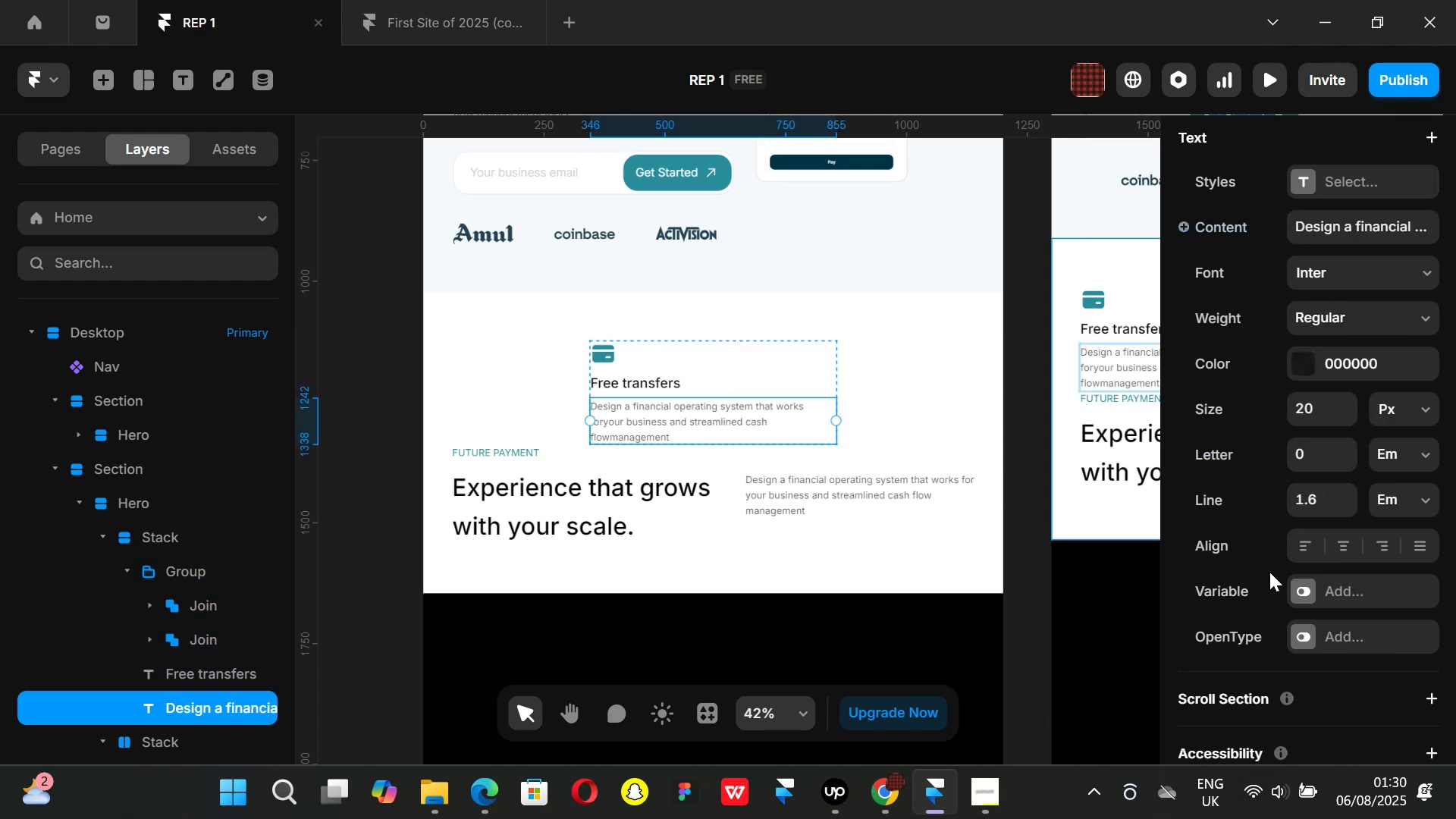 
scroll: coordinate [1266, 568], scroll_direction: up, amount: 1.0
 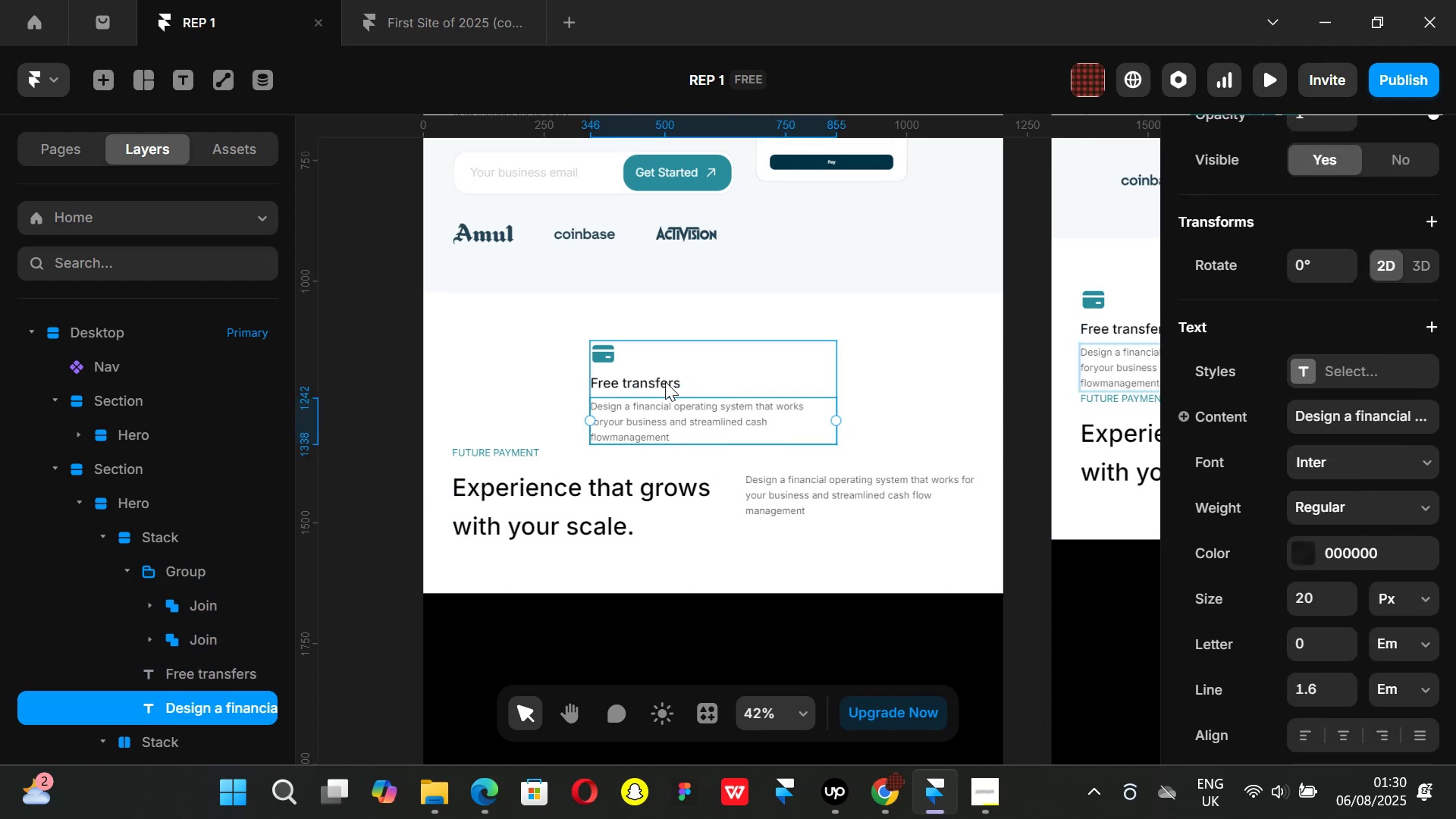 
left_click([645, 378])
 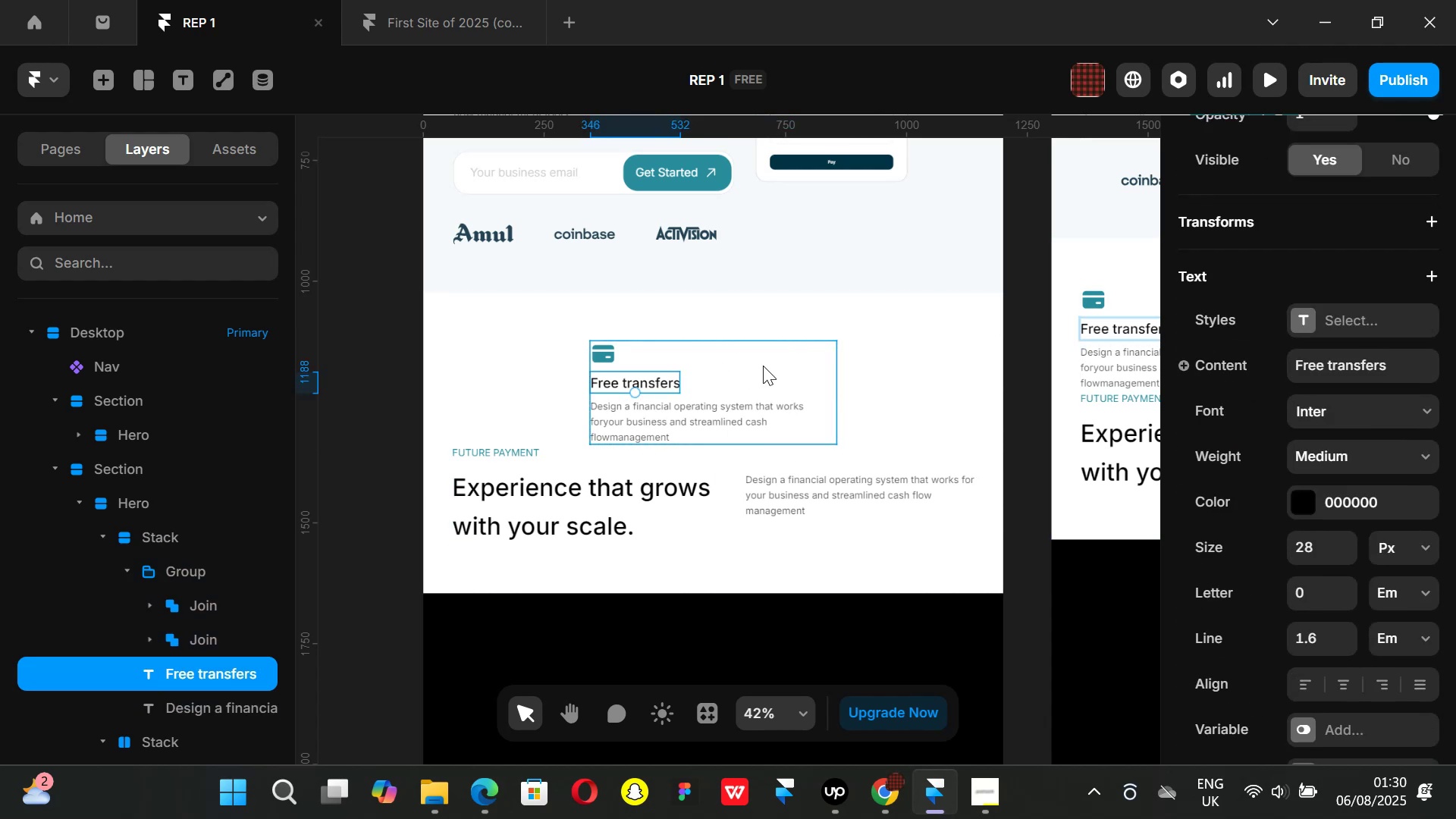 
left_click([774, 360])
 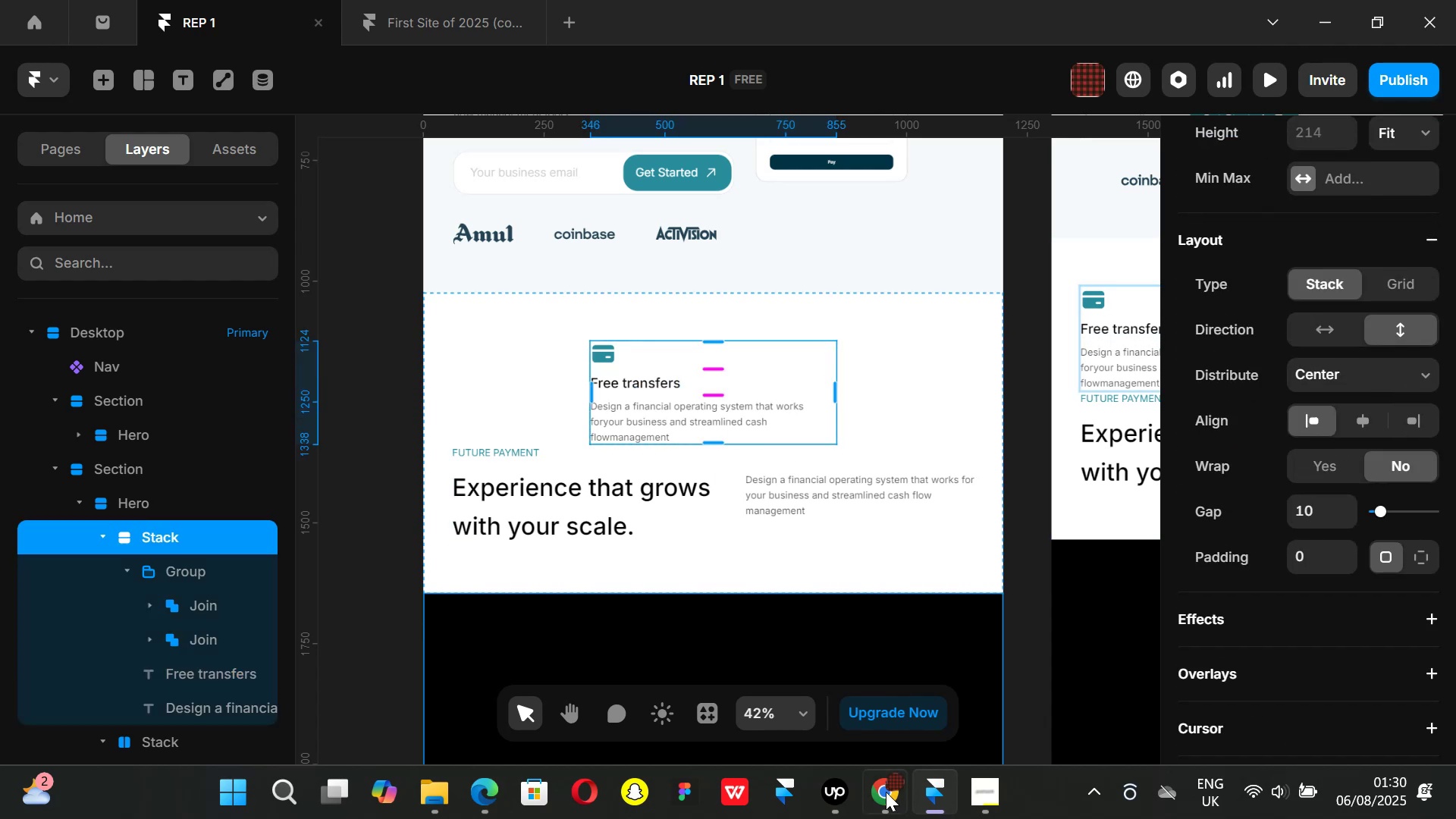 
left_click([881, 802])
 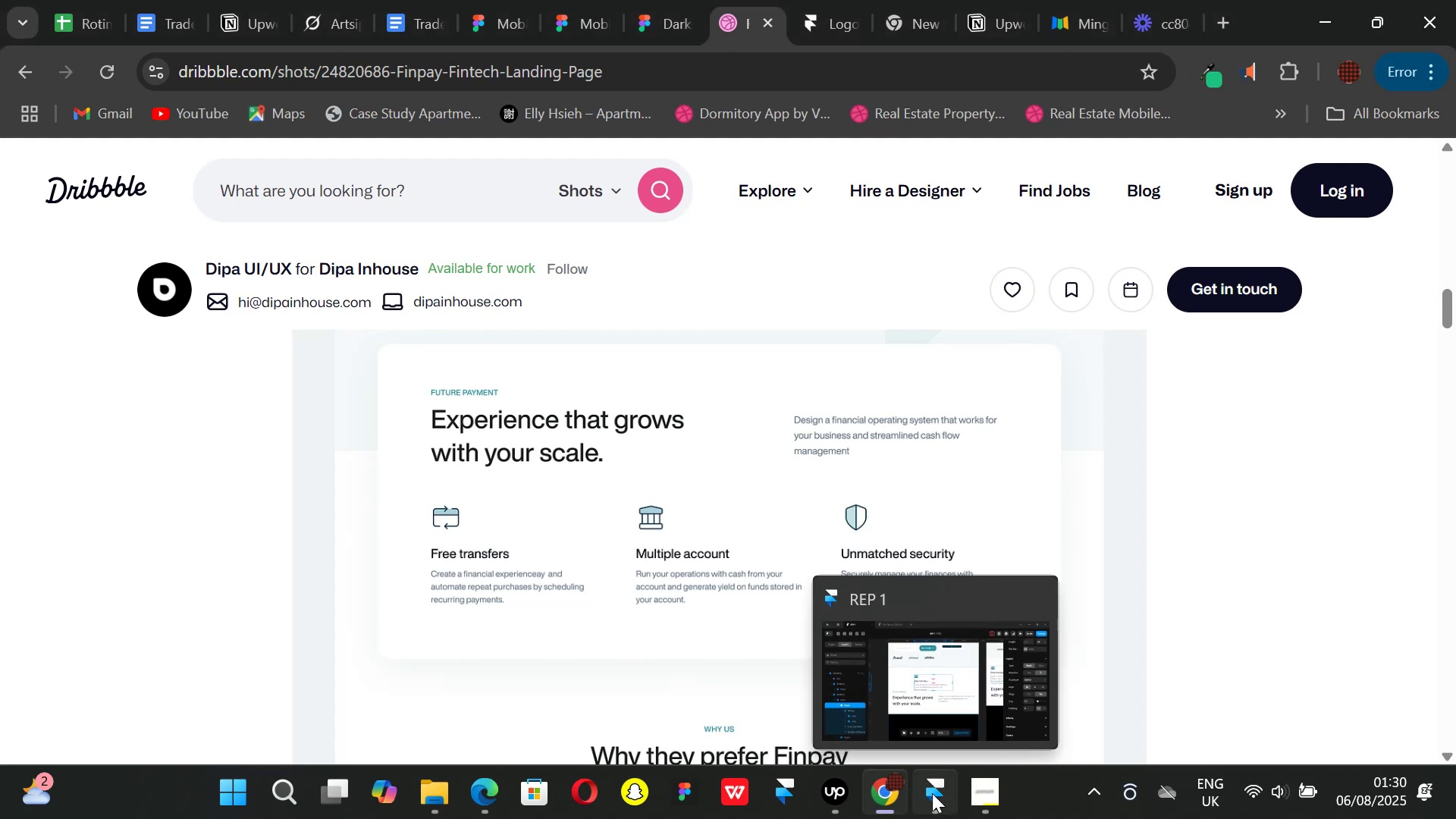 
left_click([932, 793])
 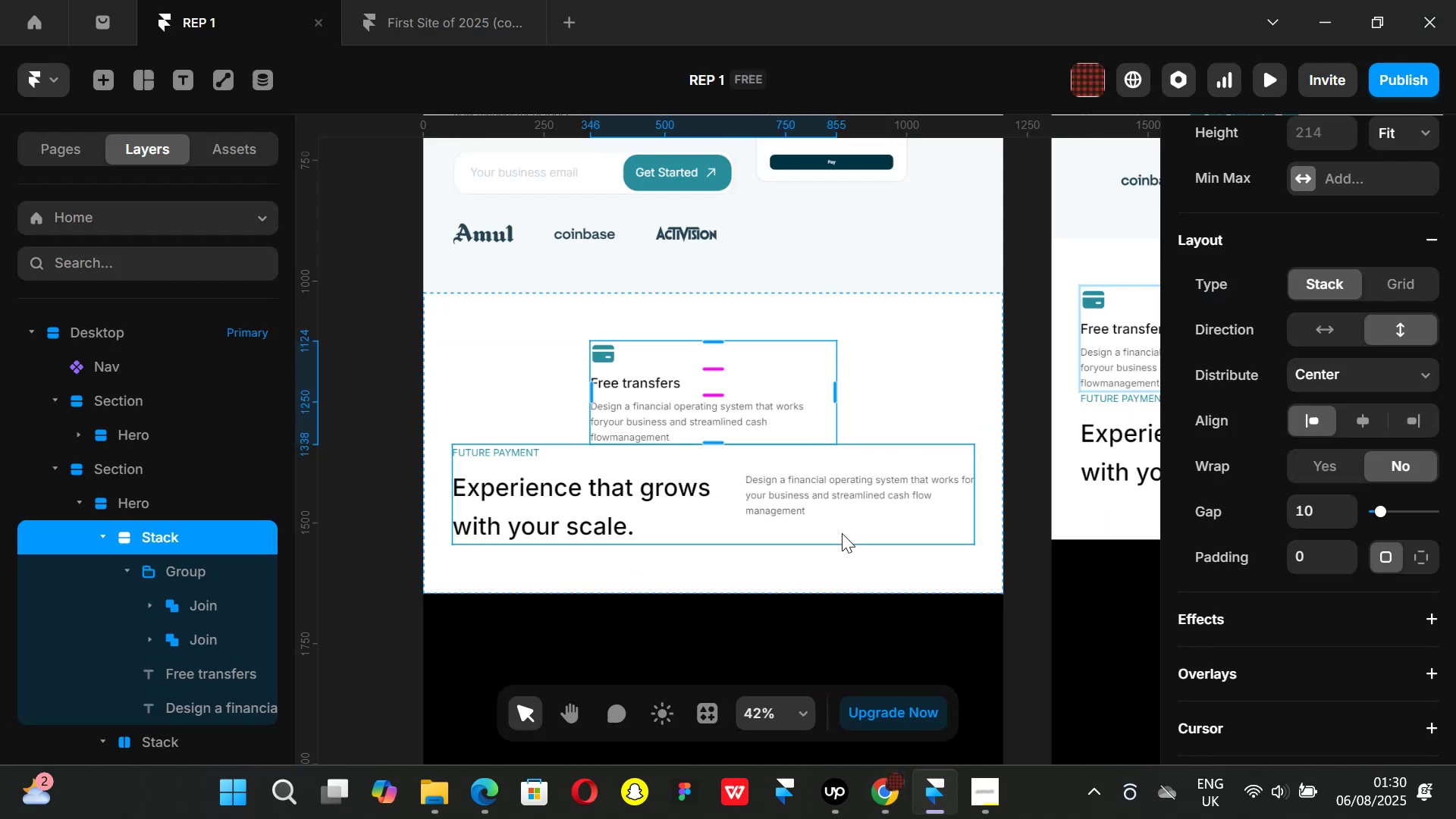 
scroll: coordinate [1322, 431], scroll_direction: up, amount: 3.0
 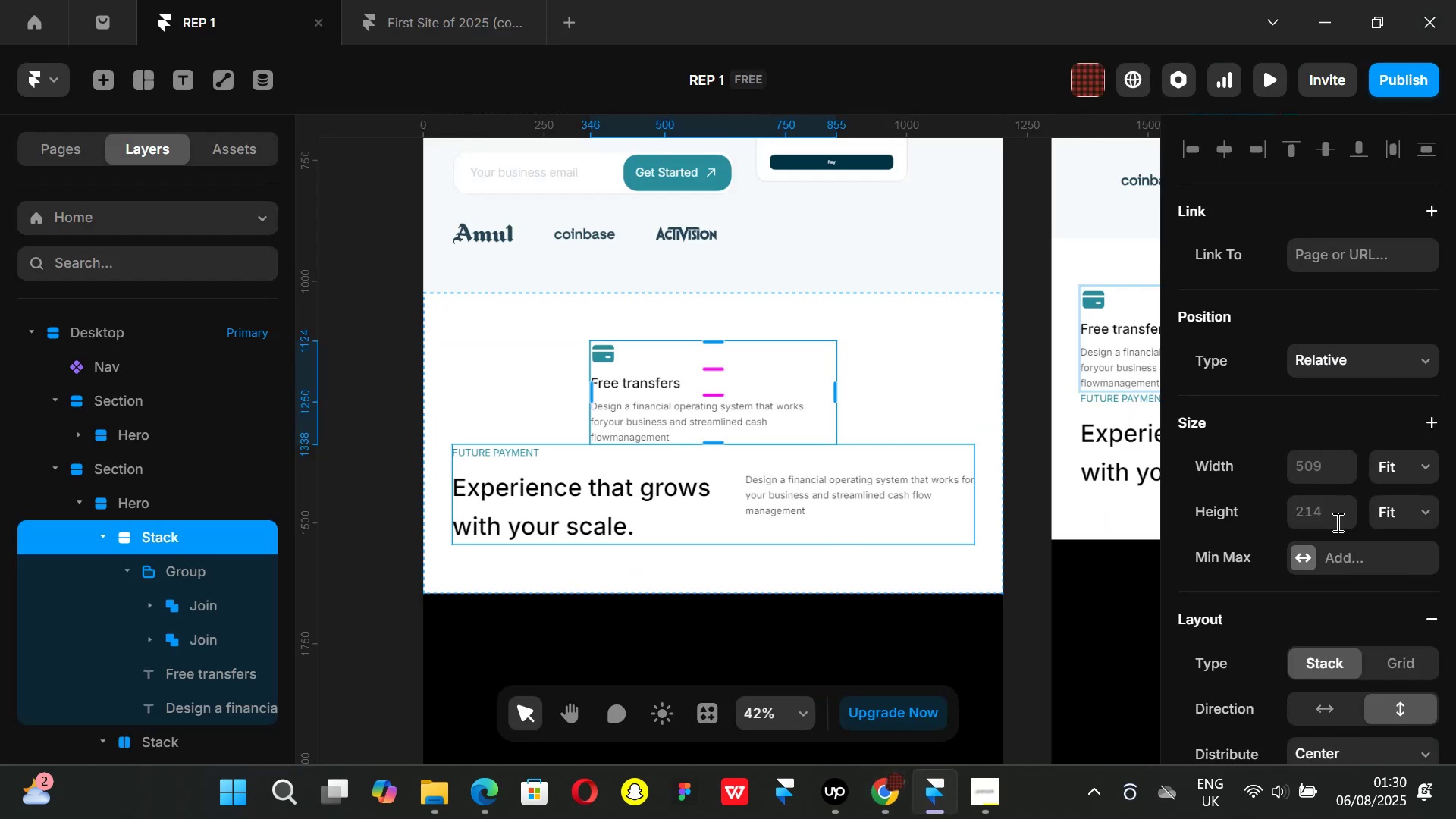 
scroll: coordinate [1336, 524], scroll_direction: down, amount: 1.0
 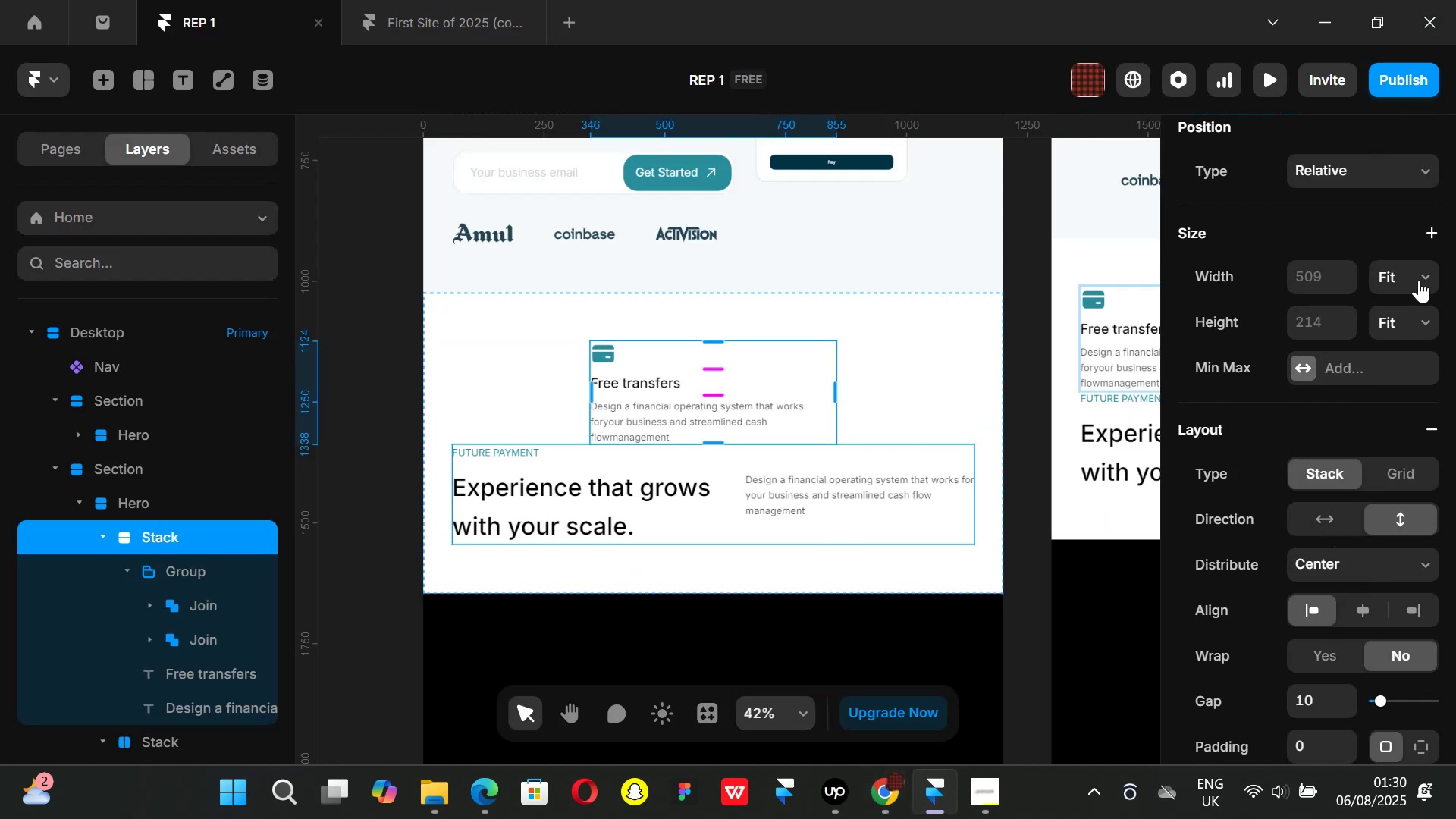 
left_click([1429, 274])
 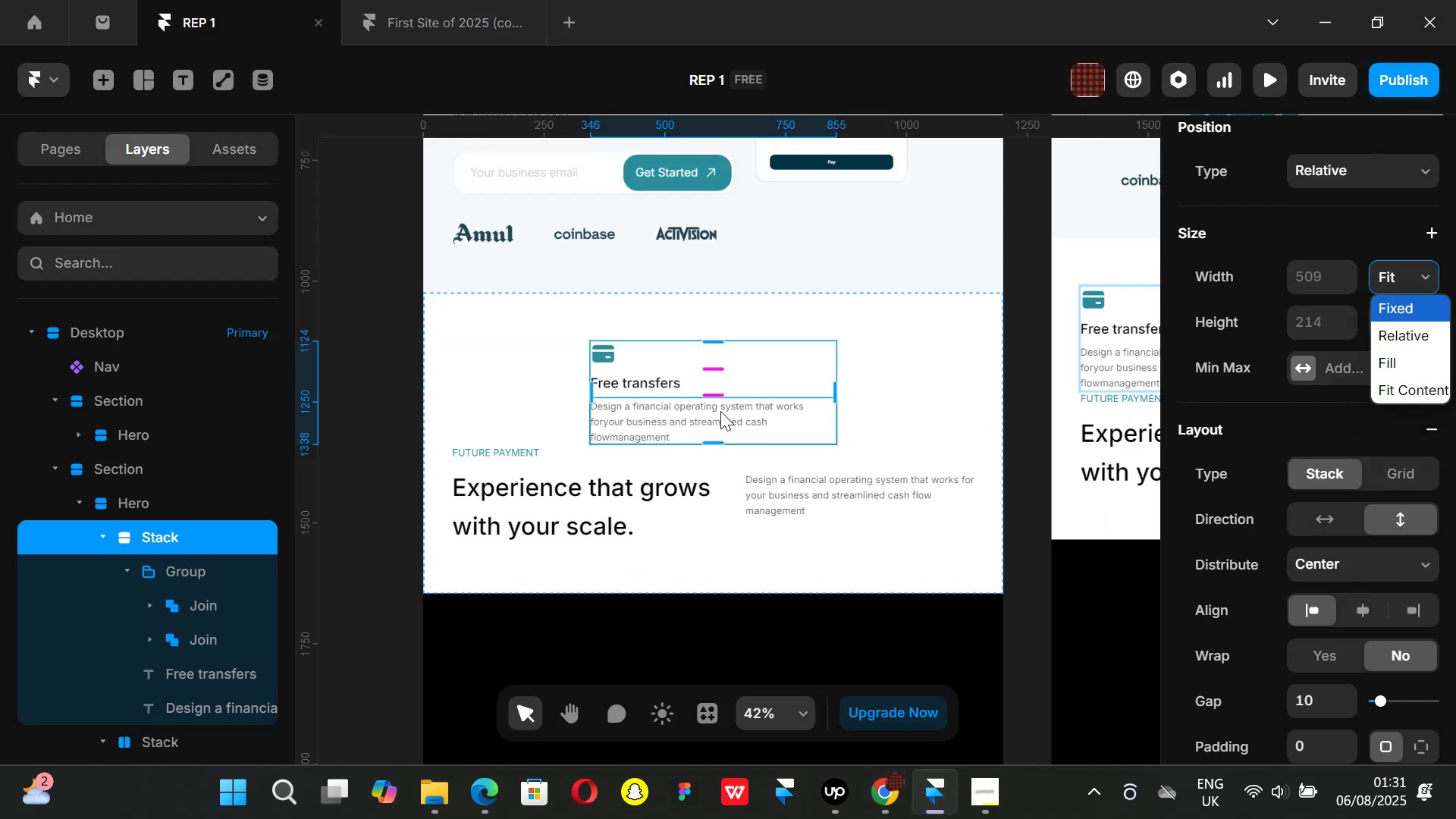 
left_click([699, 411])
 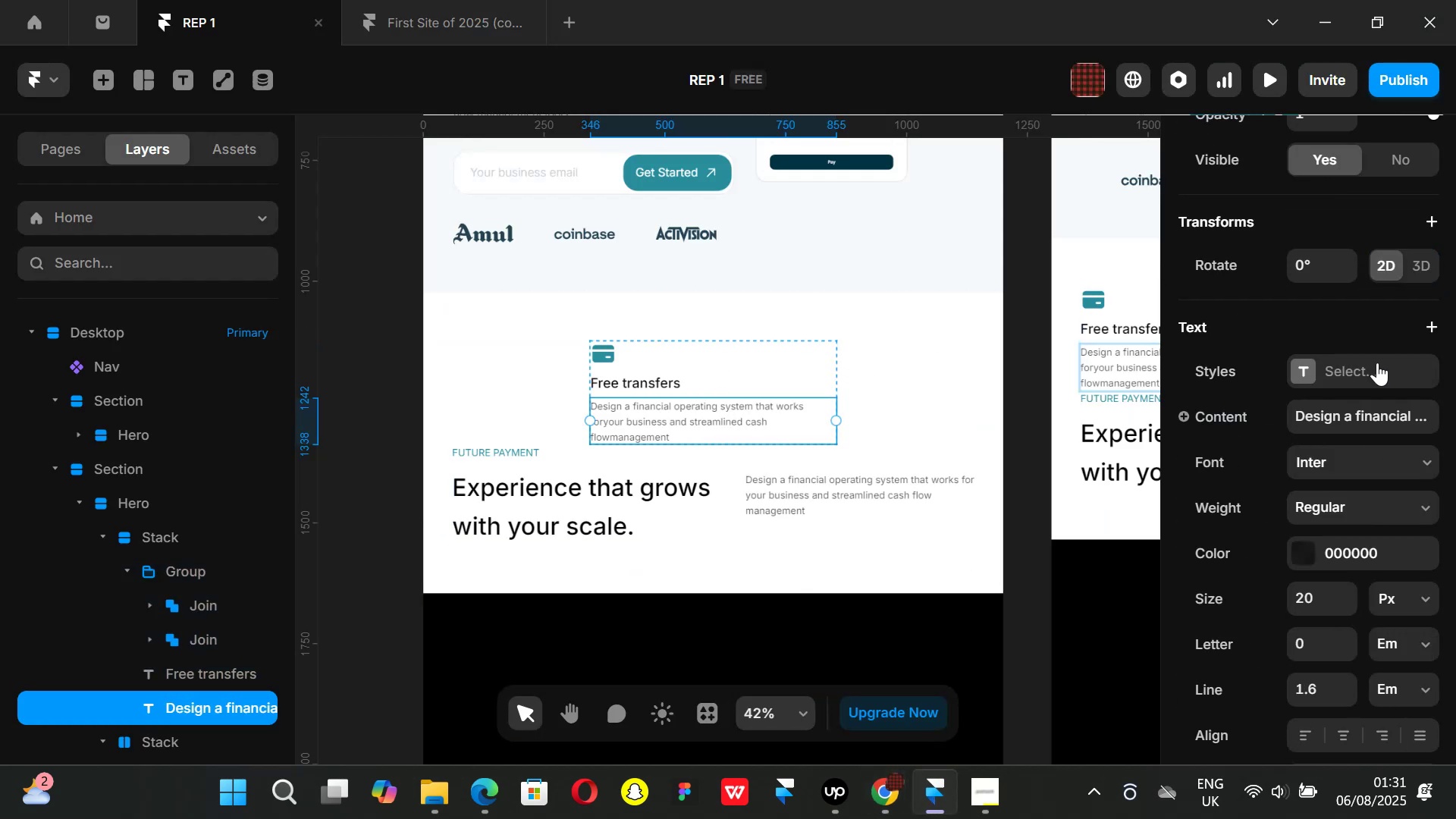 
scroll: coordinate [1309, 403], scroll_direction: up, amount: 3.0
 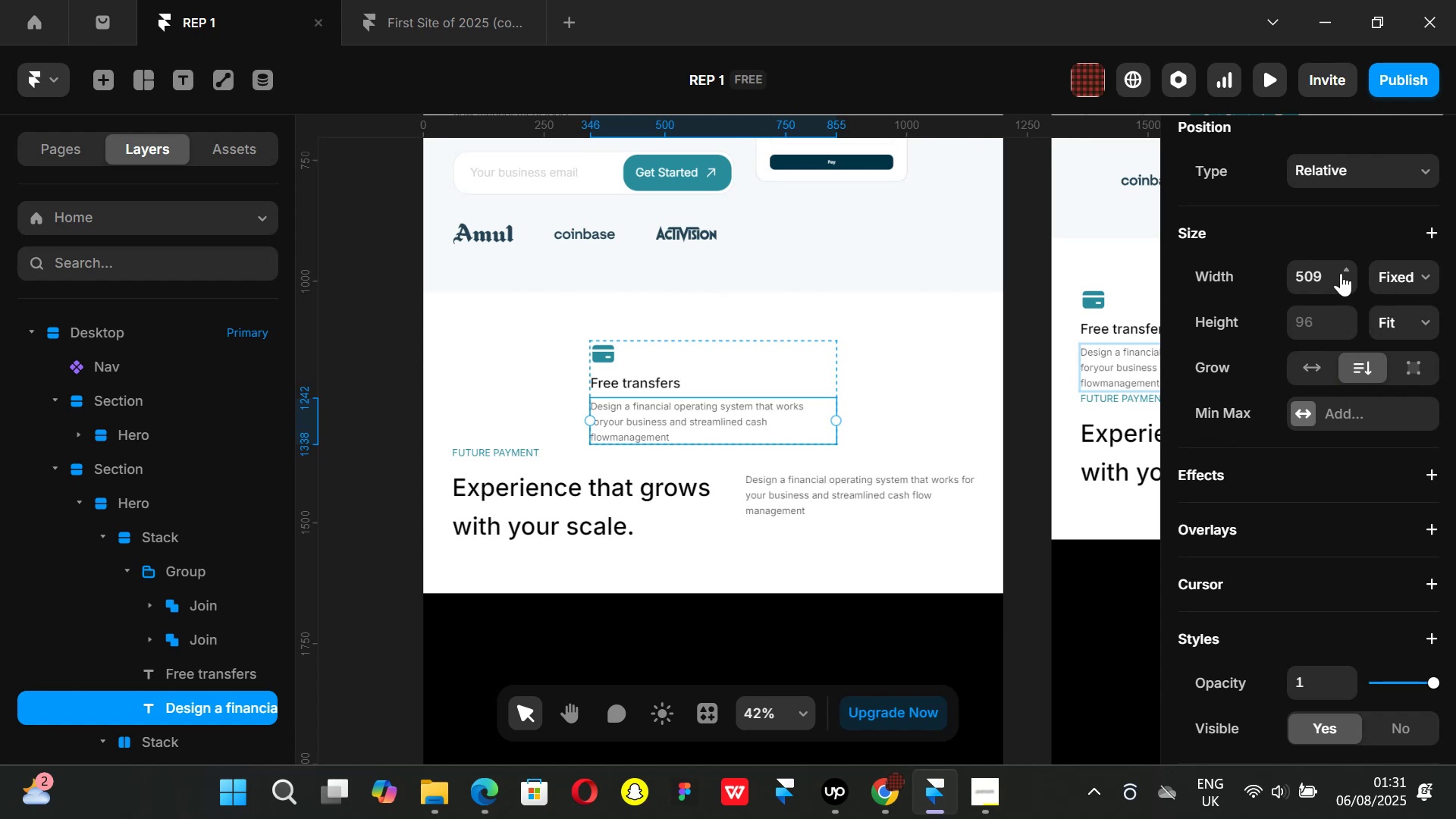 
left_click_drag(start_coordinate=[1345, 268], to_coordinate=[1371, 418])
 